 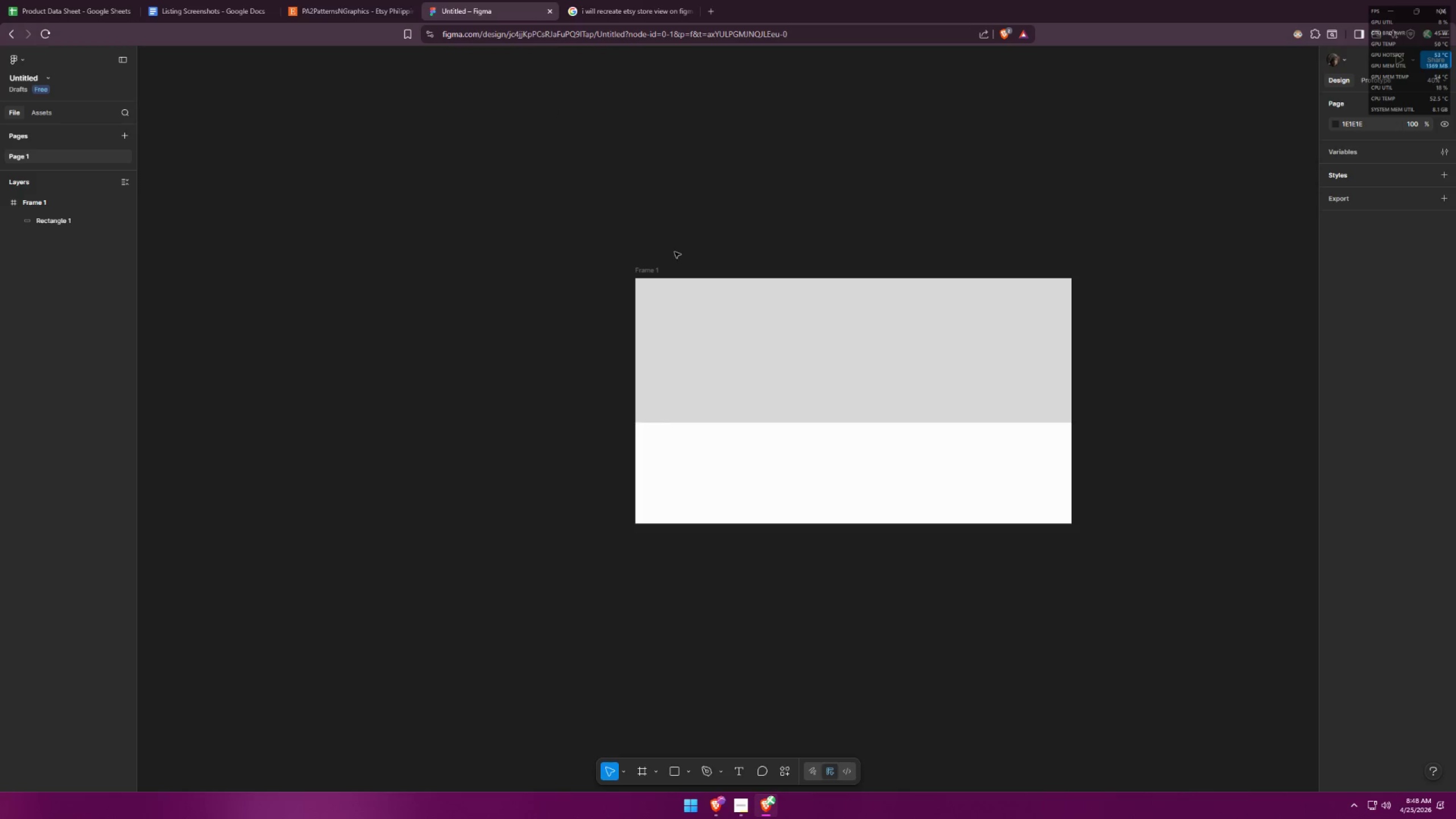 
left_click_drag(start_coordinate=[849, 425], to_coordinate=[838, 369])
 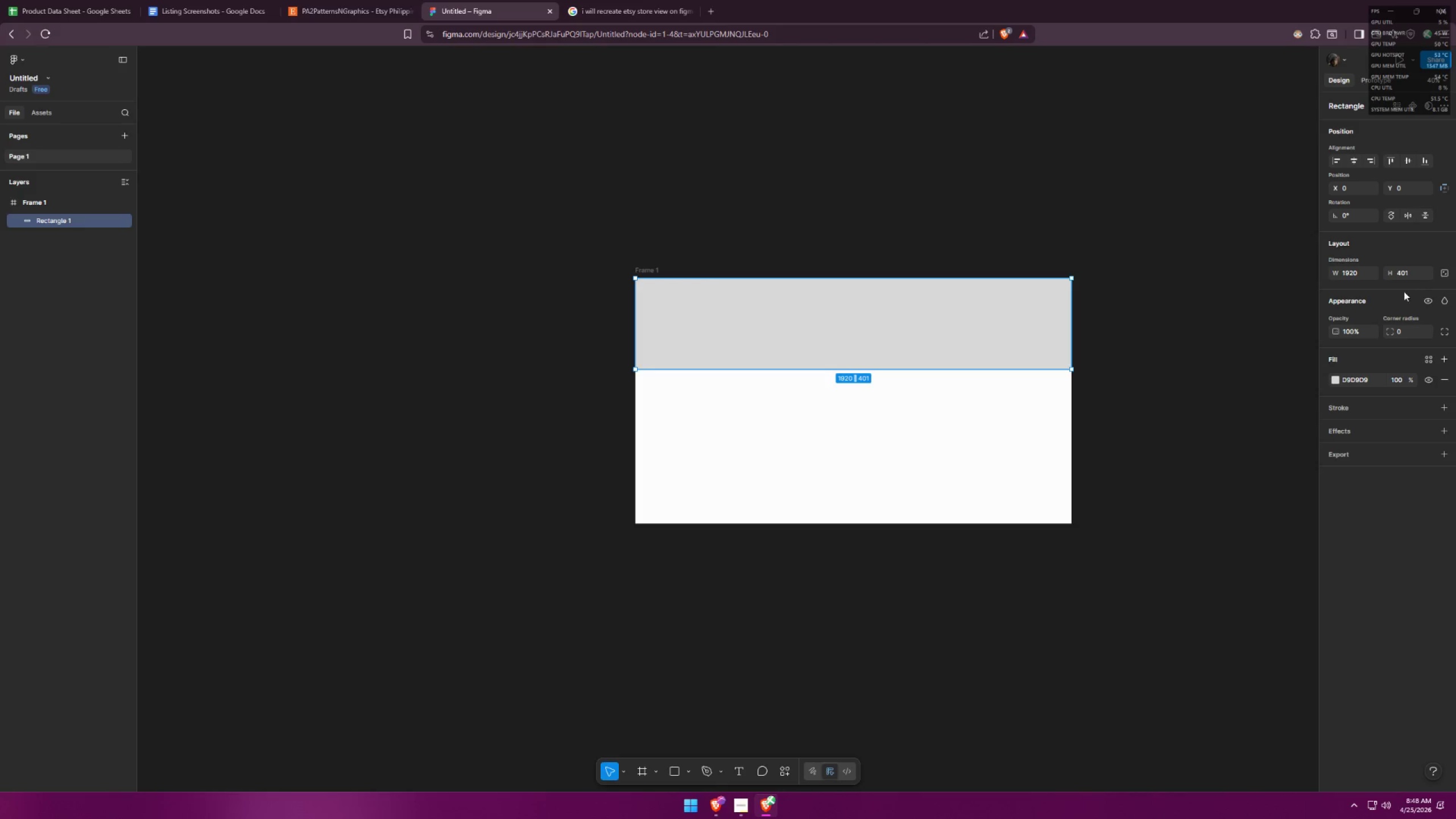 
left_click_drag(start_coordinate=[1416, 271], to_coordinate=[1407, 272])
 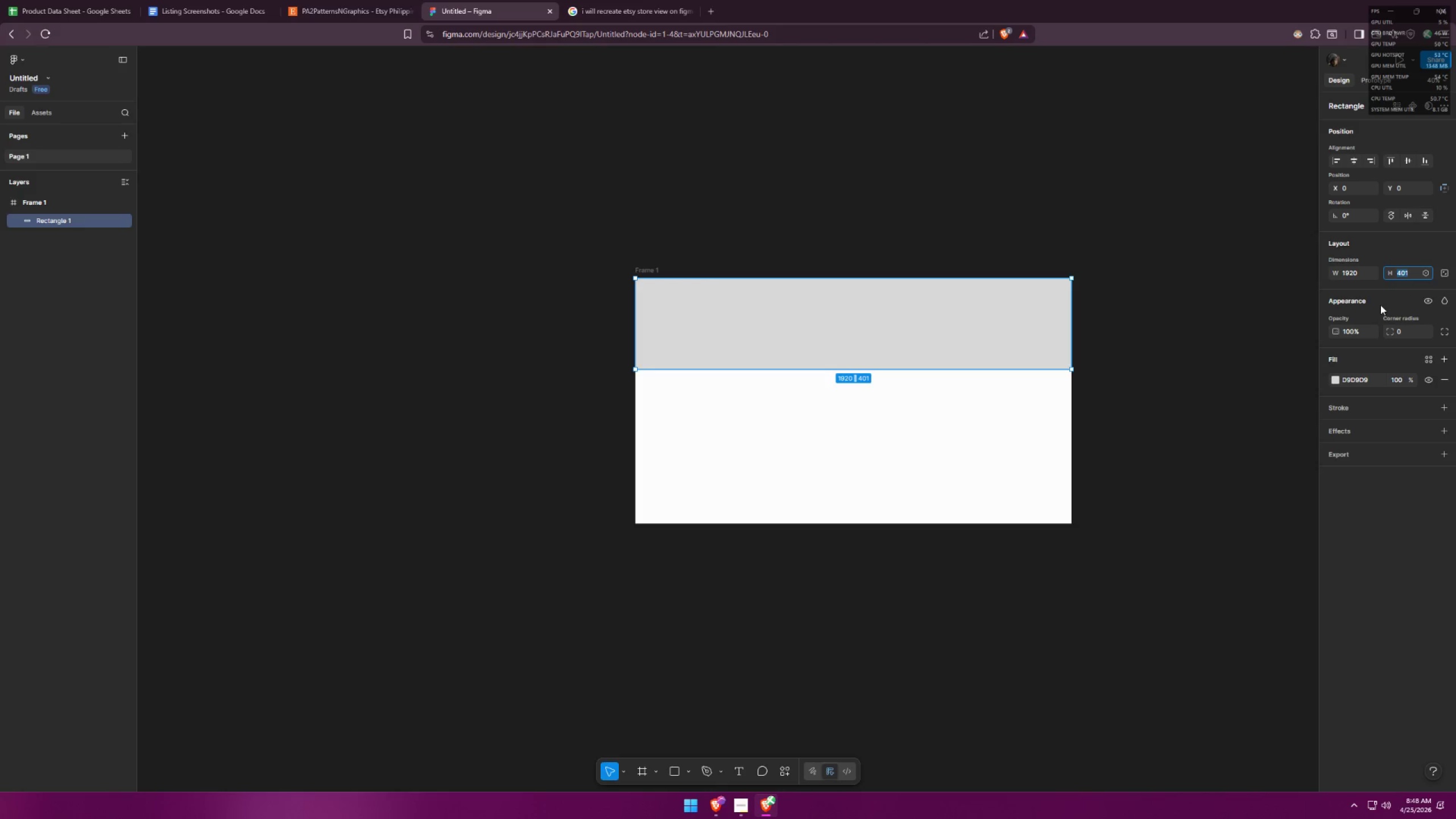 
key(Backspace)
 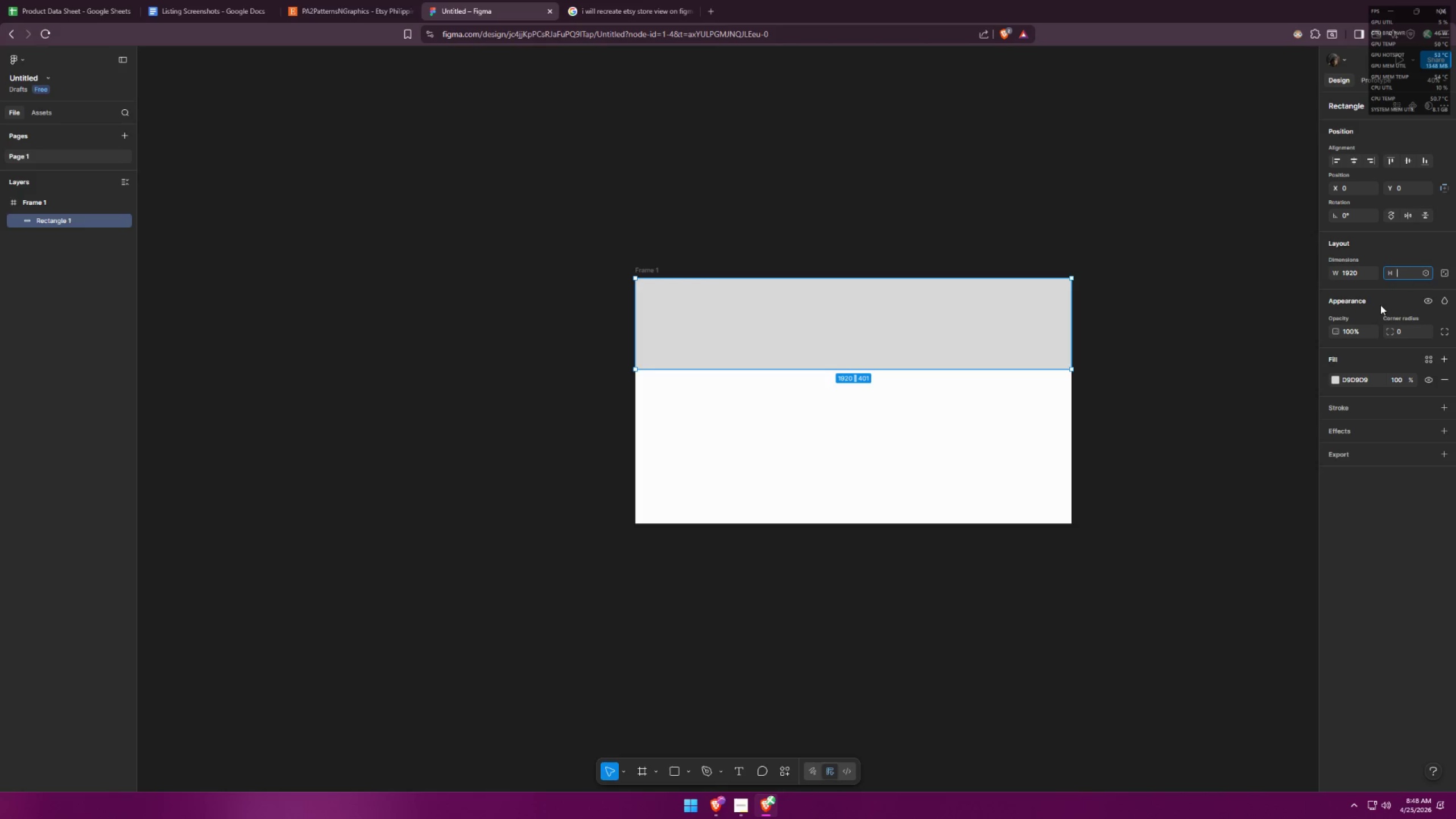 
key(0)
 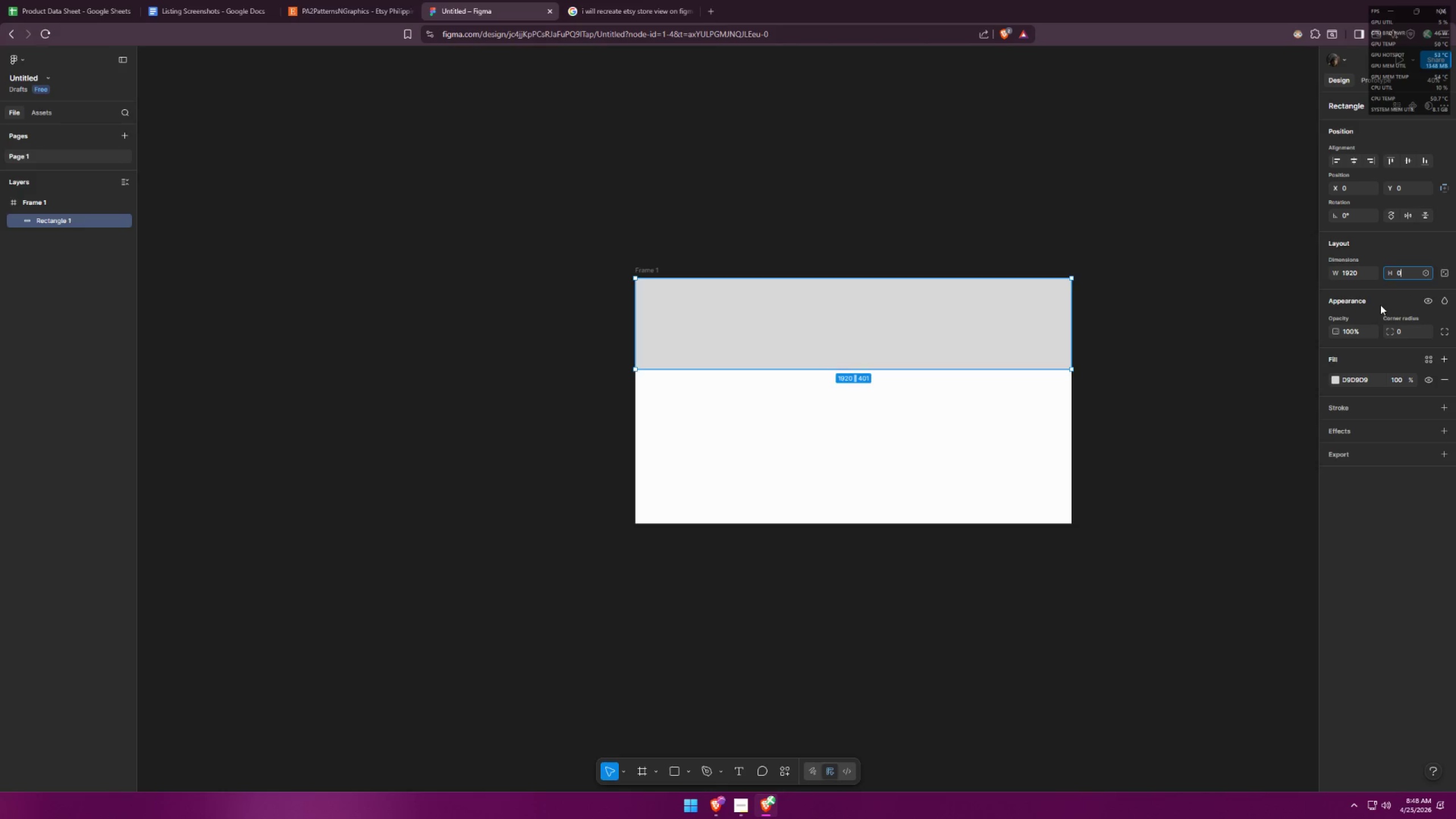 
key(Enter)
 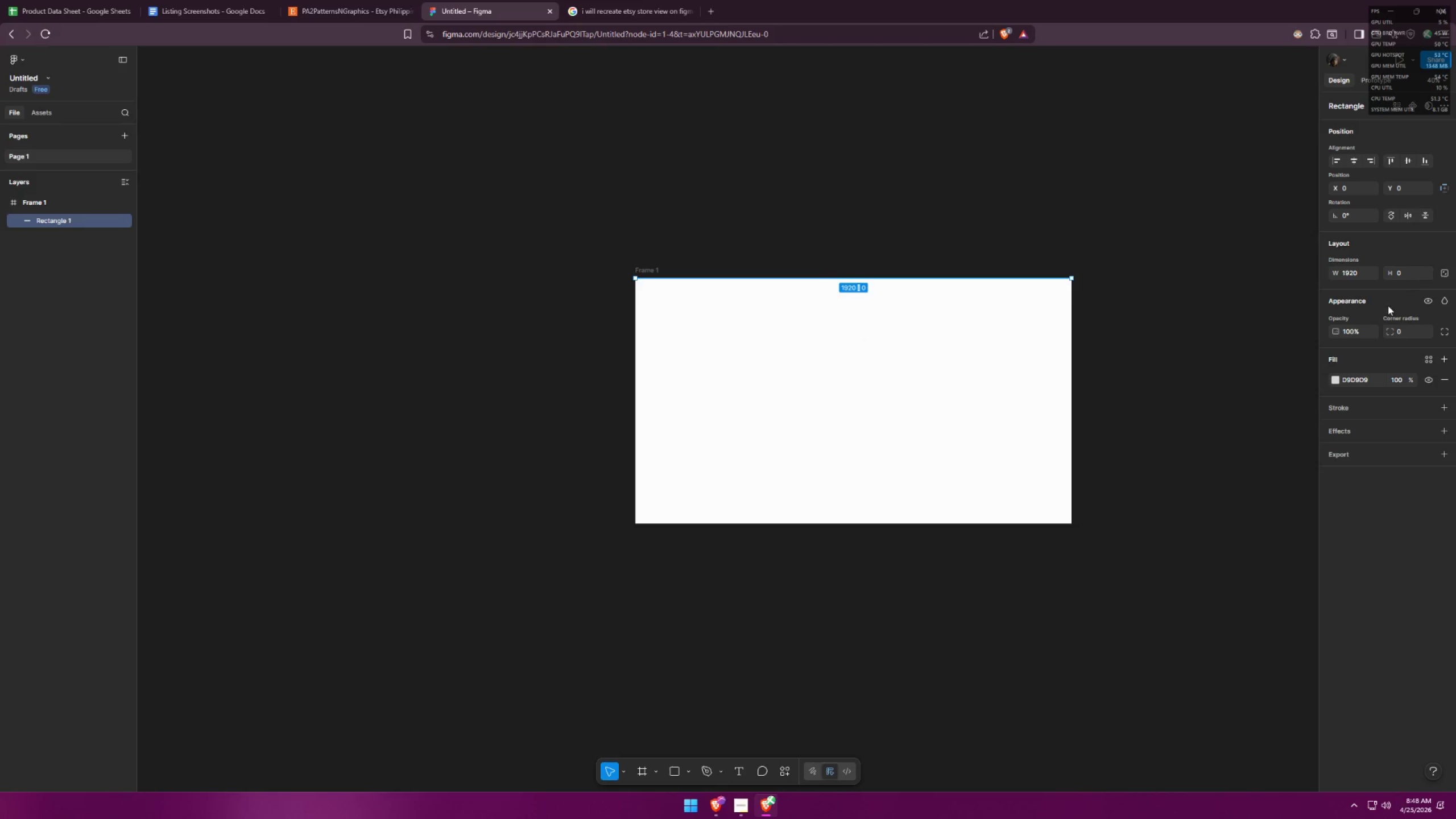 
left_click_drag(start_coordinate=[1407, 268], to_coordinate=[1364, 265])
 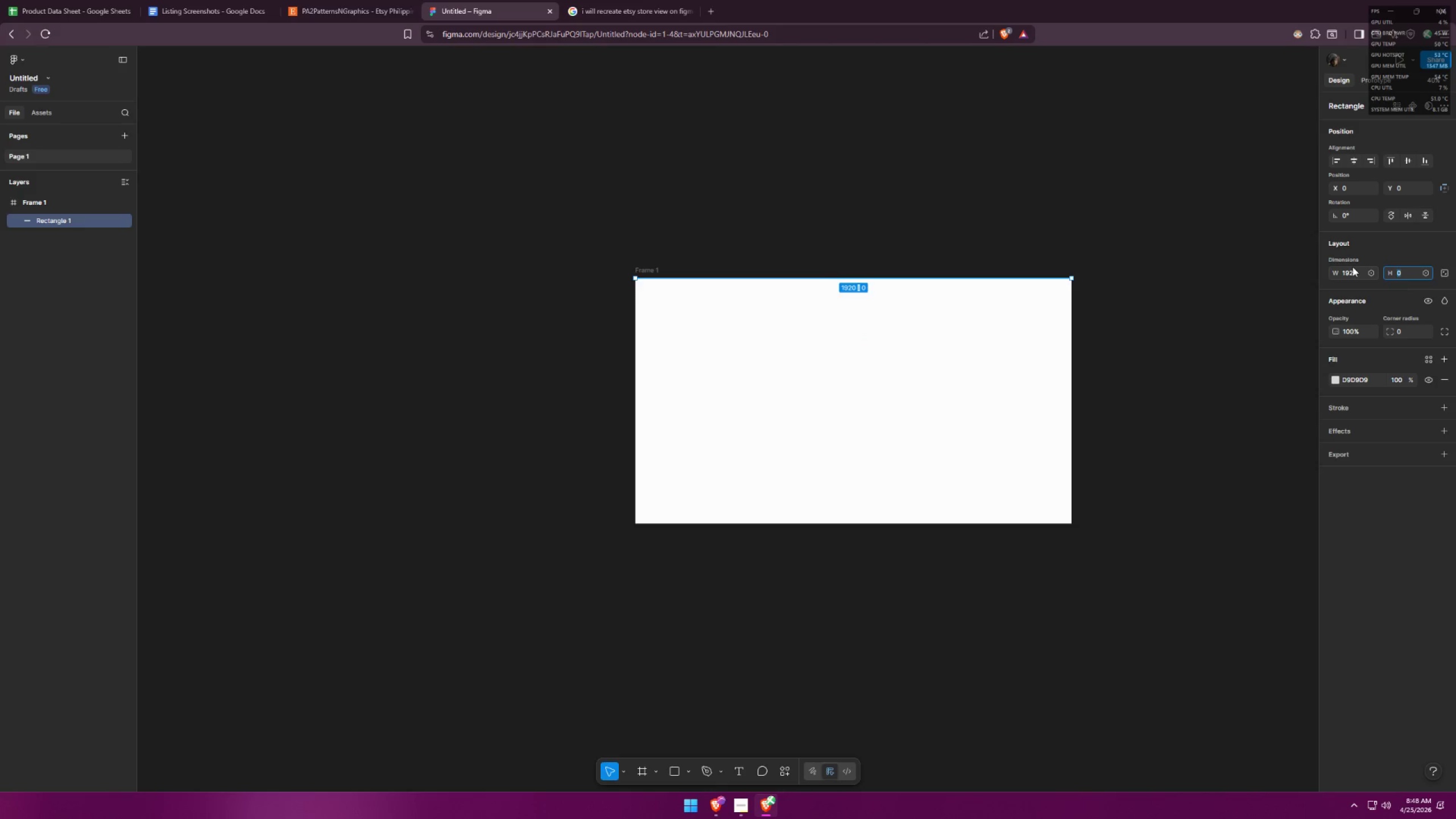 
type(400)
 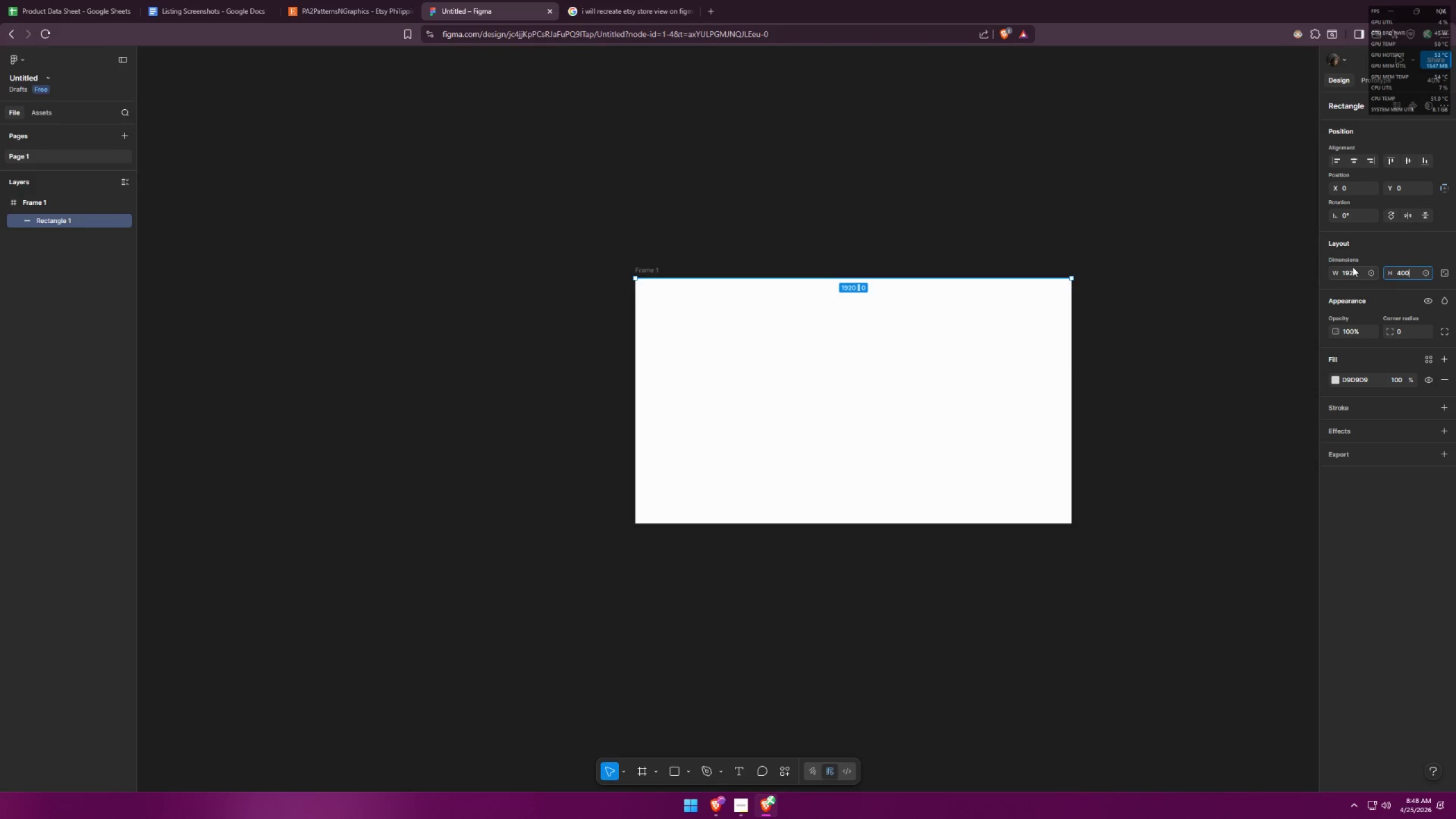 
key(Enter)
 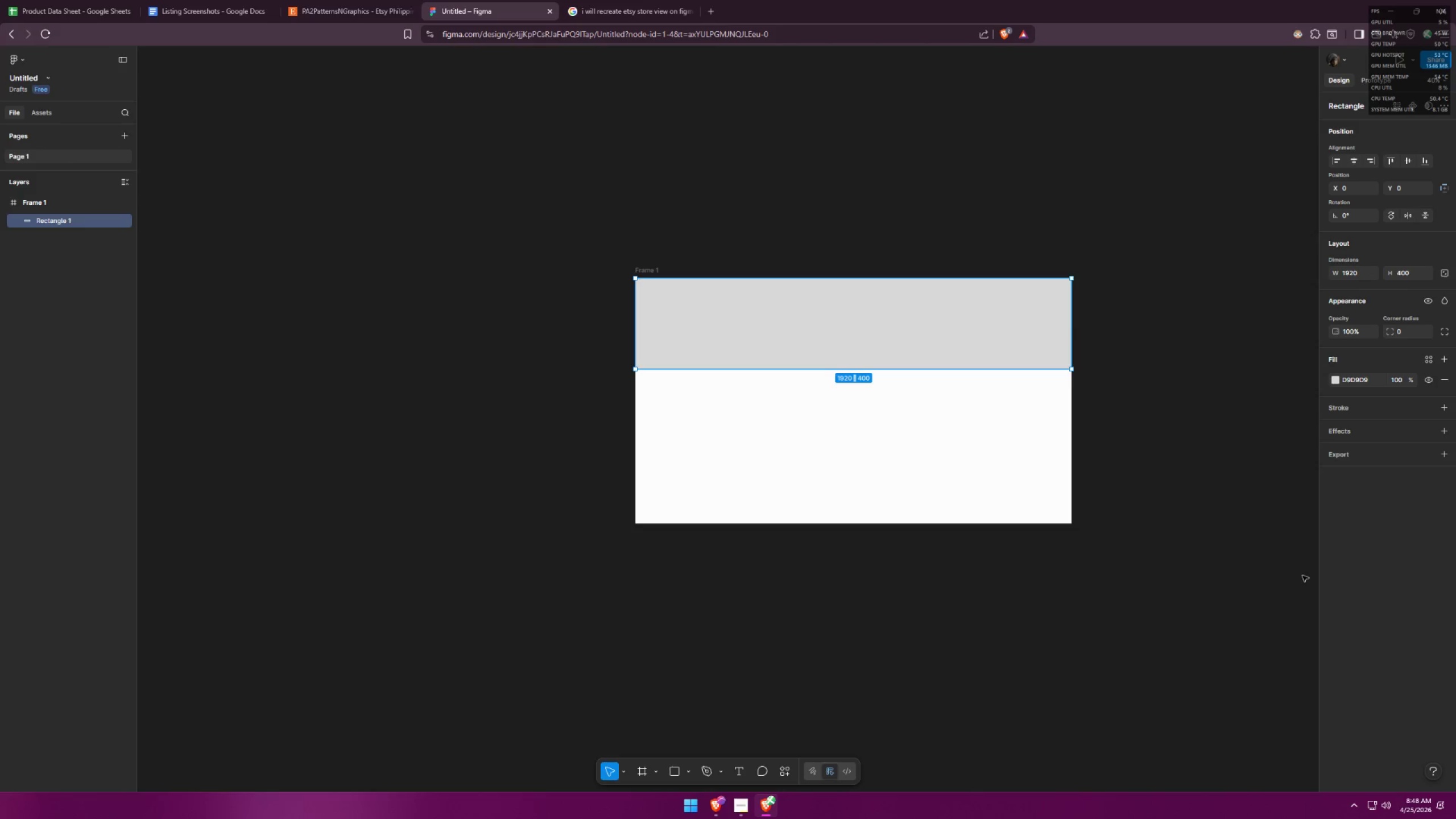 
left_click([1170, 473])
 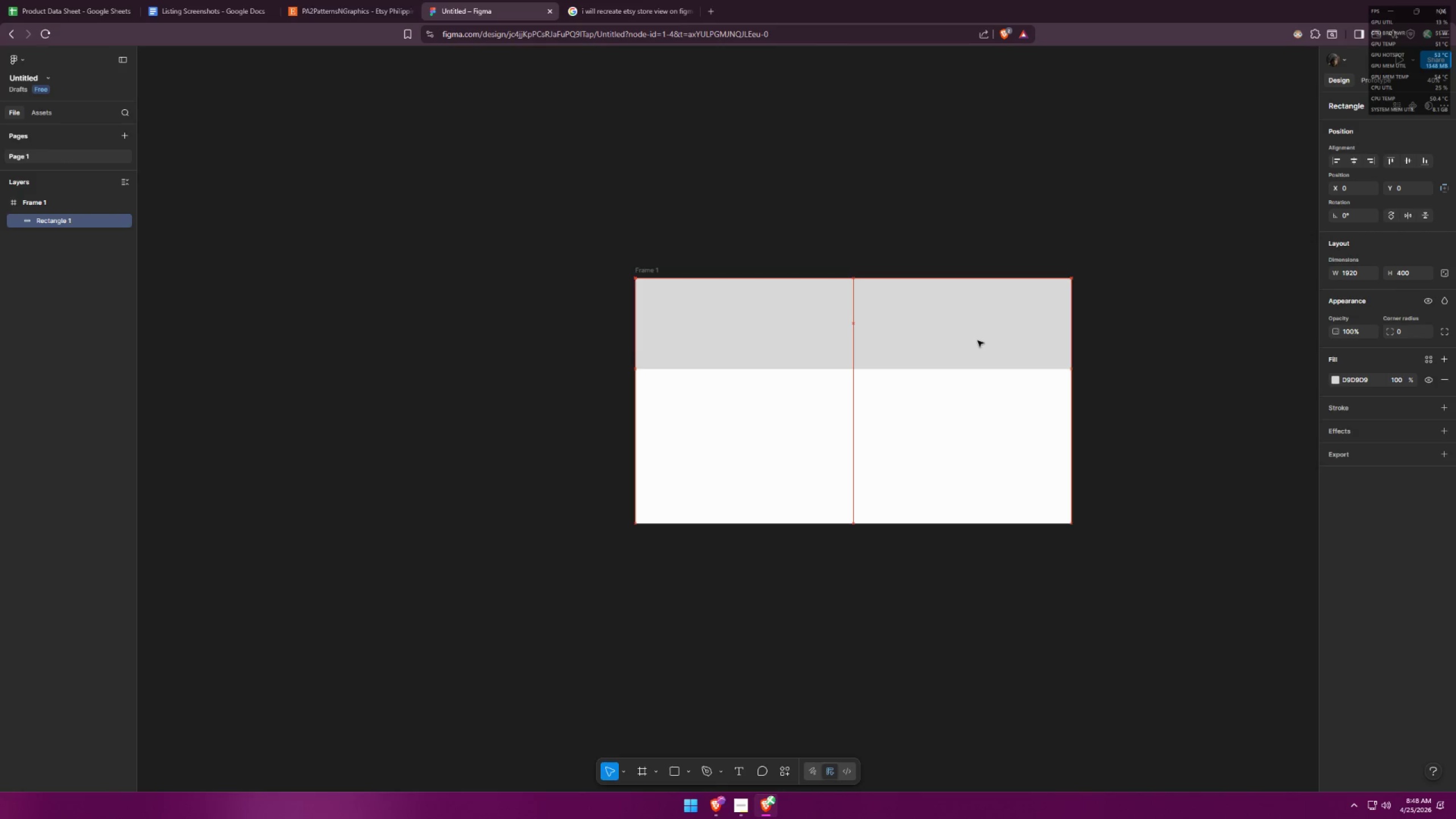 
double_click([925, 466])
 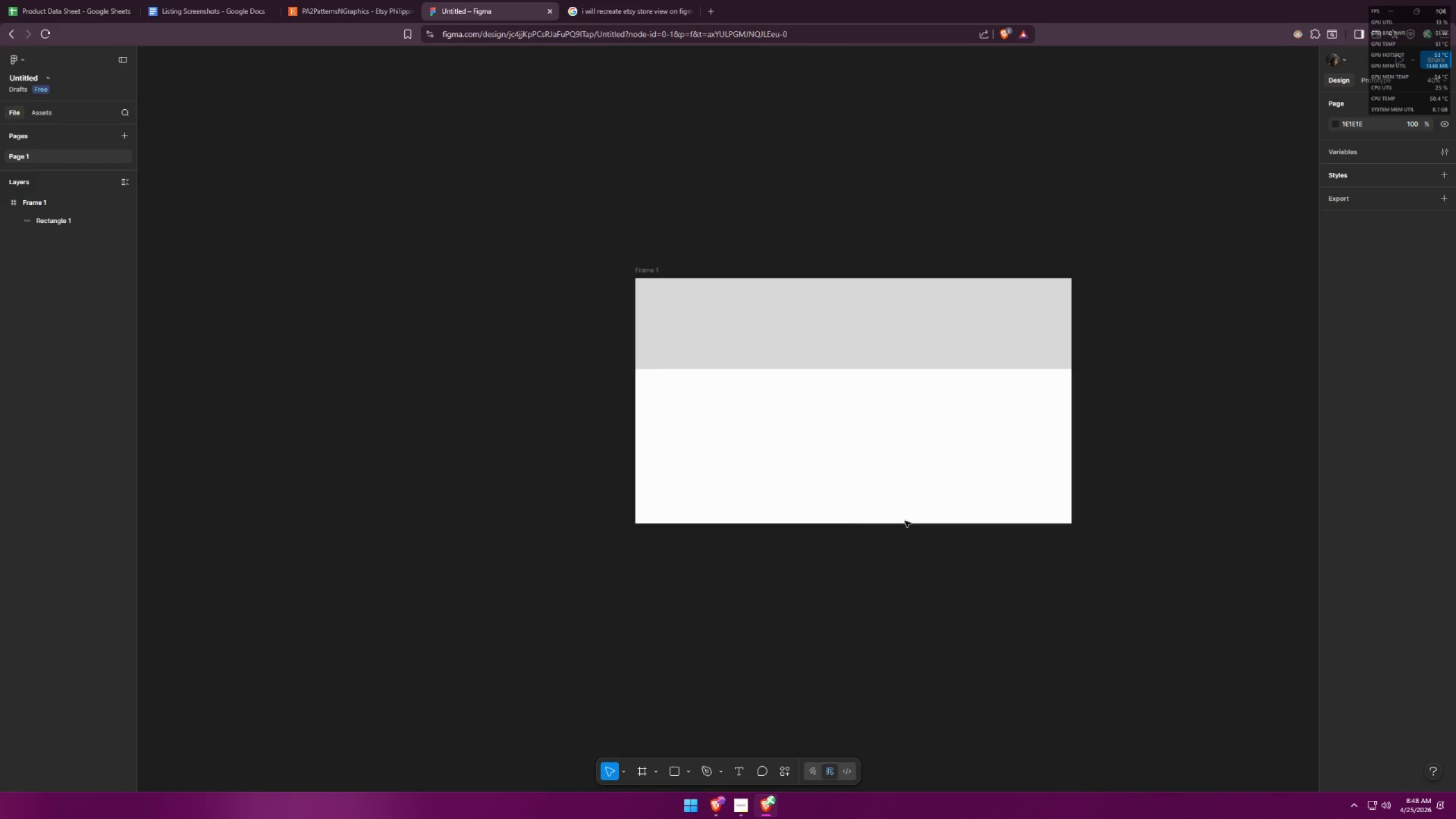 
triple_click([899, 527])
 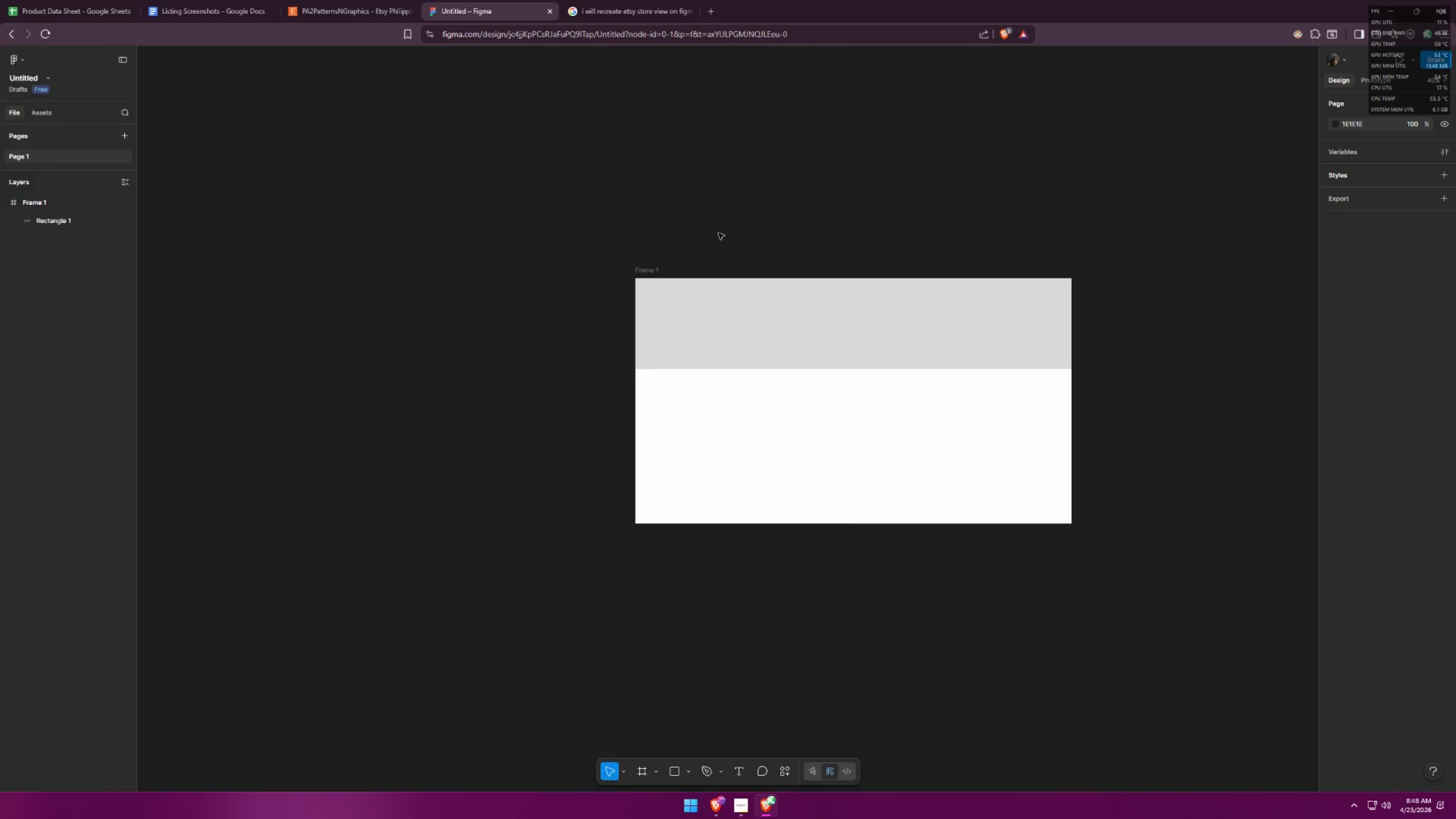 
left_click([647, 274])
 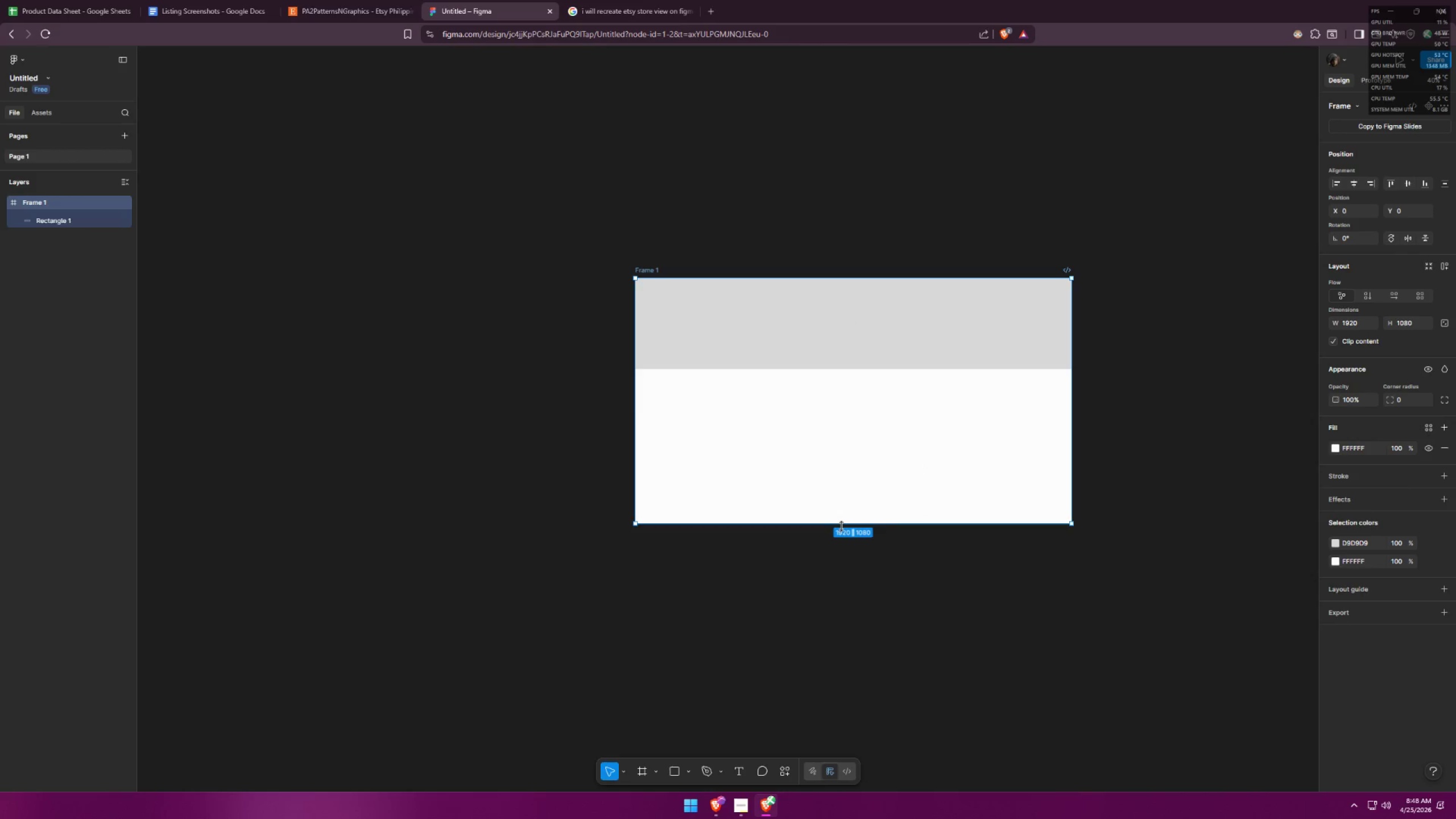 
left_click_drag(start_coordinate=[841, 526], to_coordinate=[842, 788])
 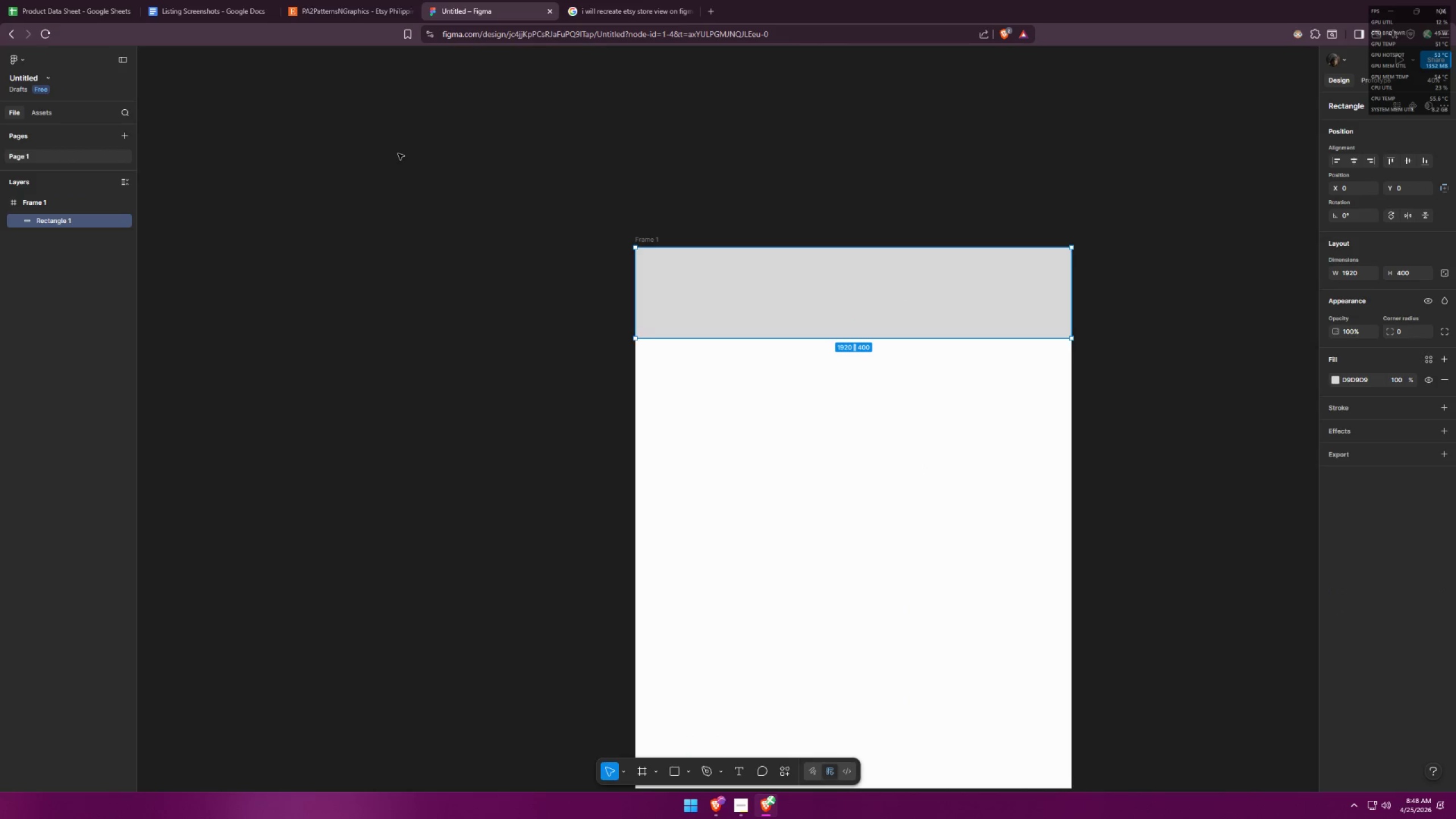 
left_click([605, 5])
 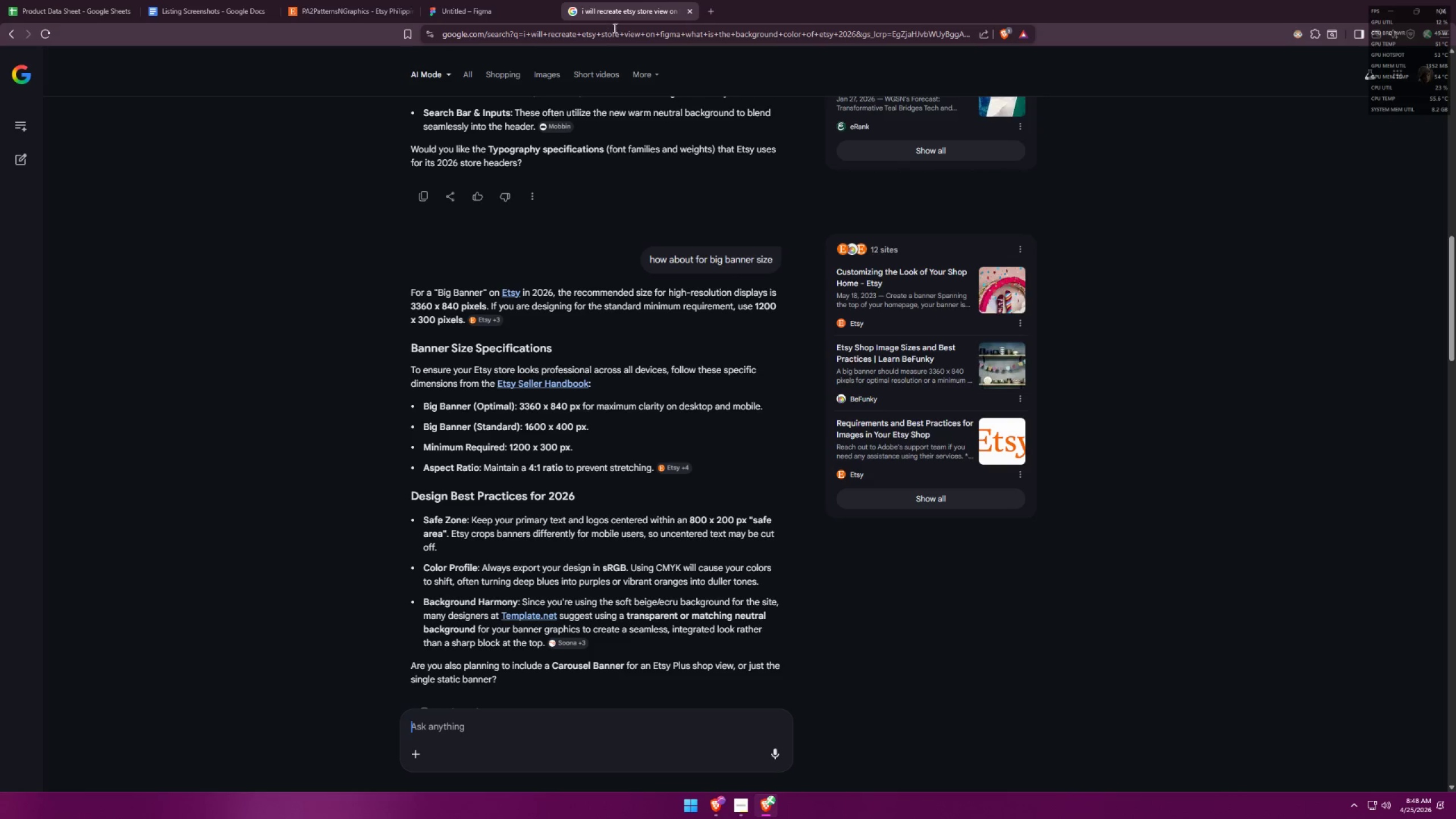 
left_click([487, 0])
 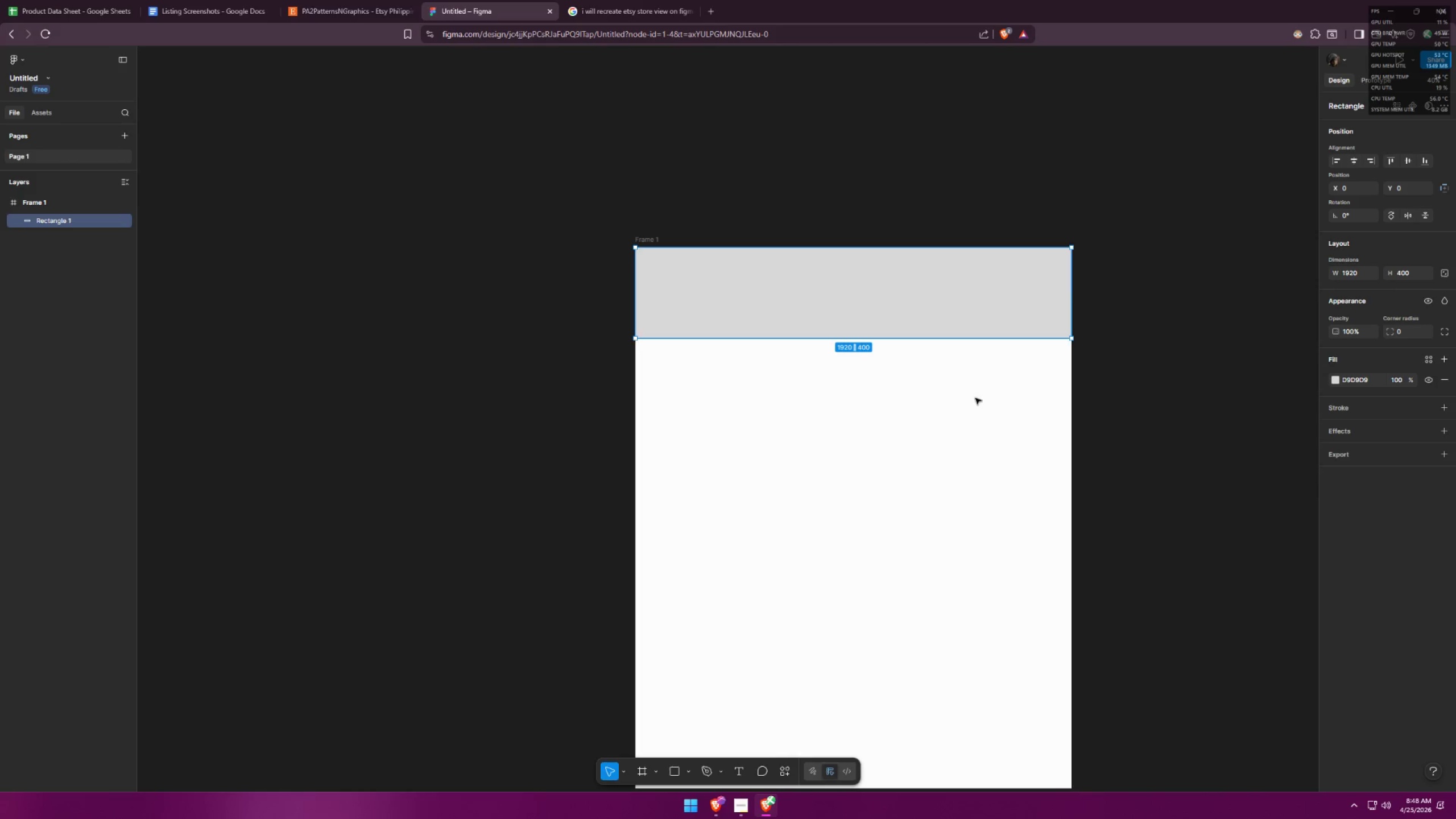 
left_click([958, 469])
 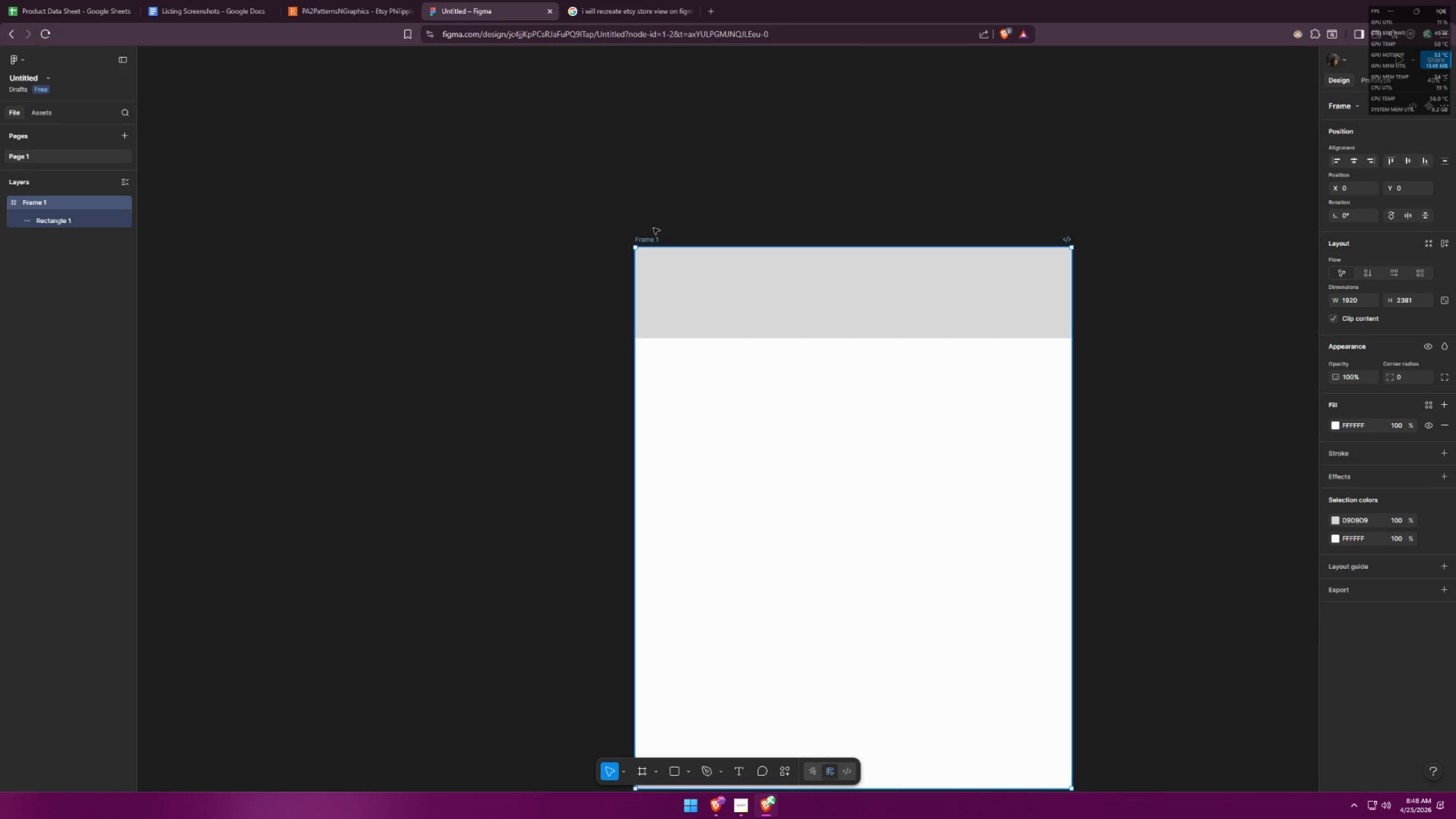 
double_click([628, 0])
 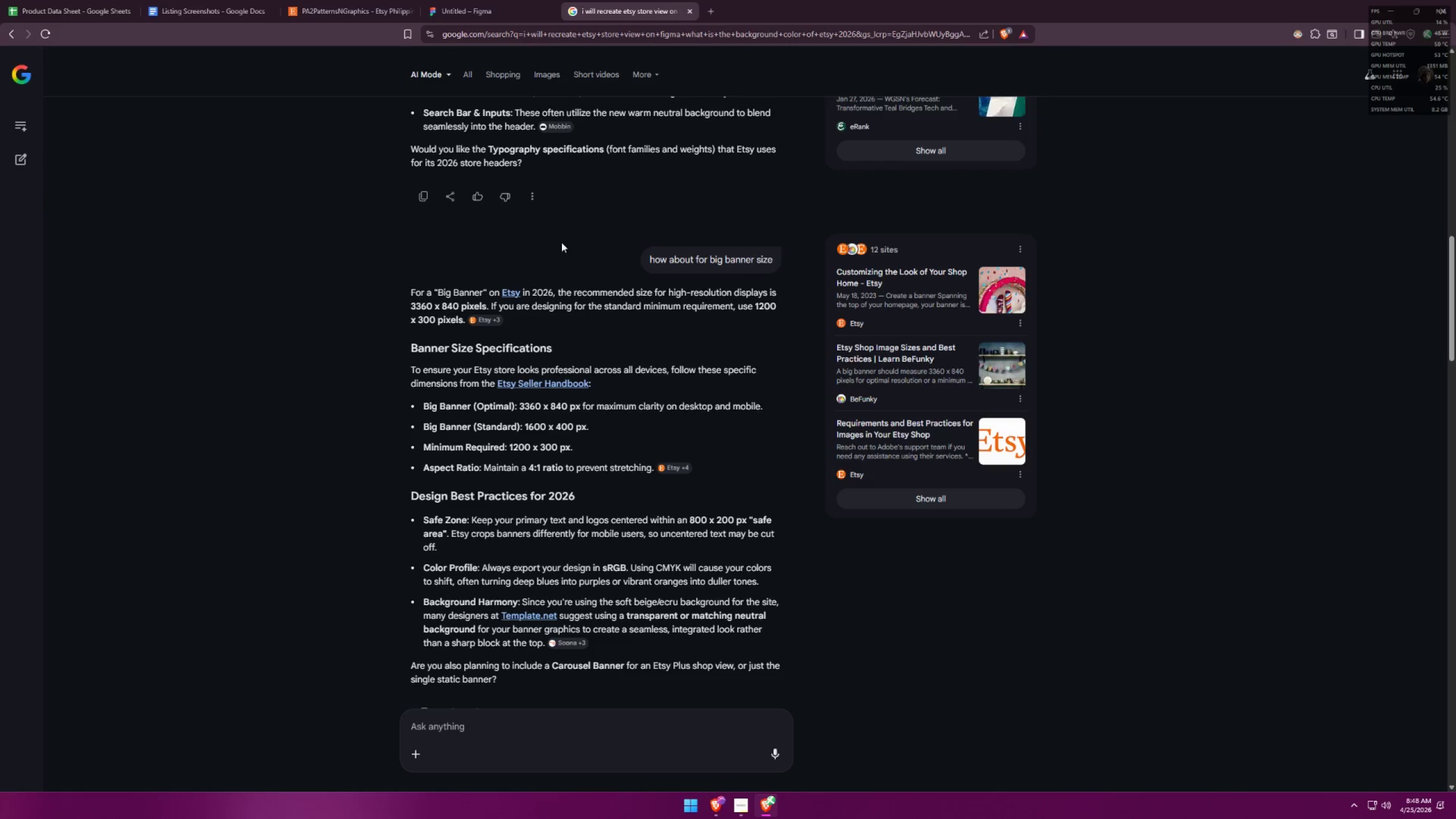 
scroll: coordinate [574, 260], scroll_direction: up, amount: 7.0
 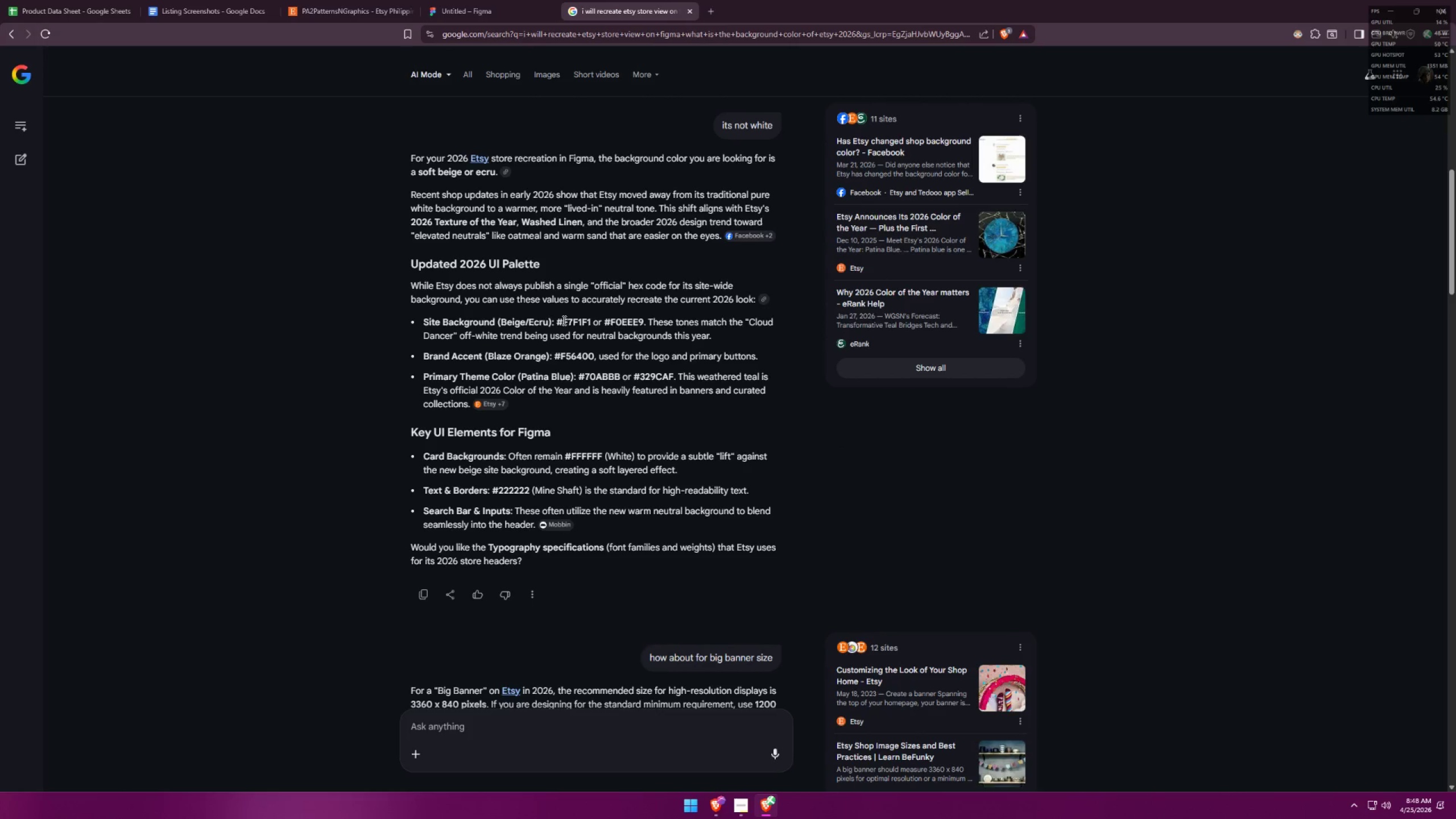 
left_click_drag(start_coordinate=[561, 320], to_coordinate=[573, 318])
 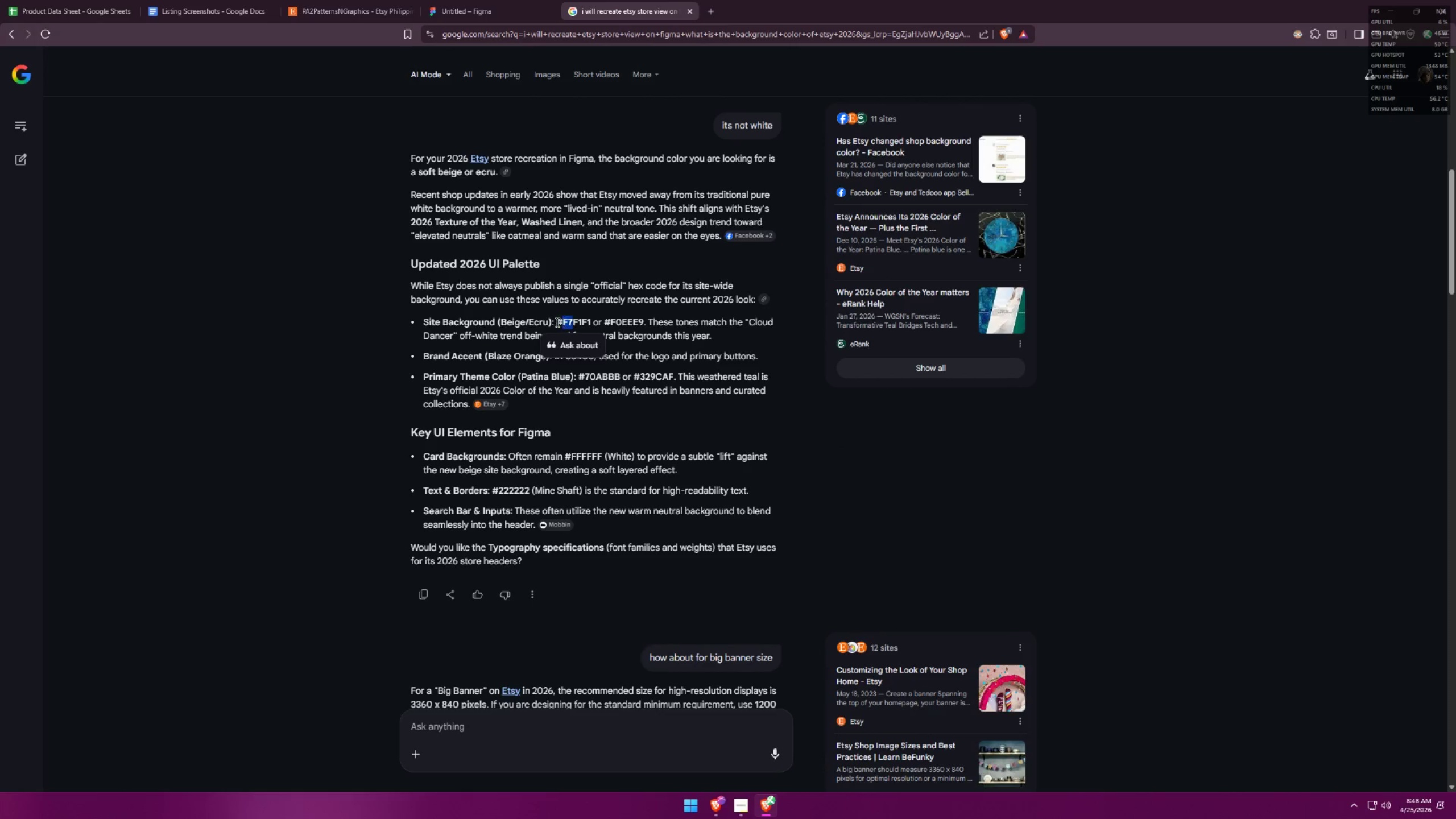 
left_click_drag(start_coordinate=[556, 321], to_coordinate=[590, 318])
 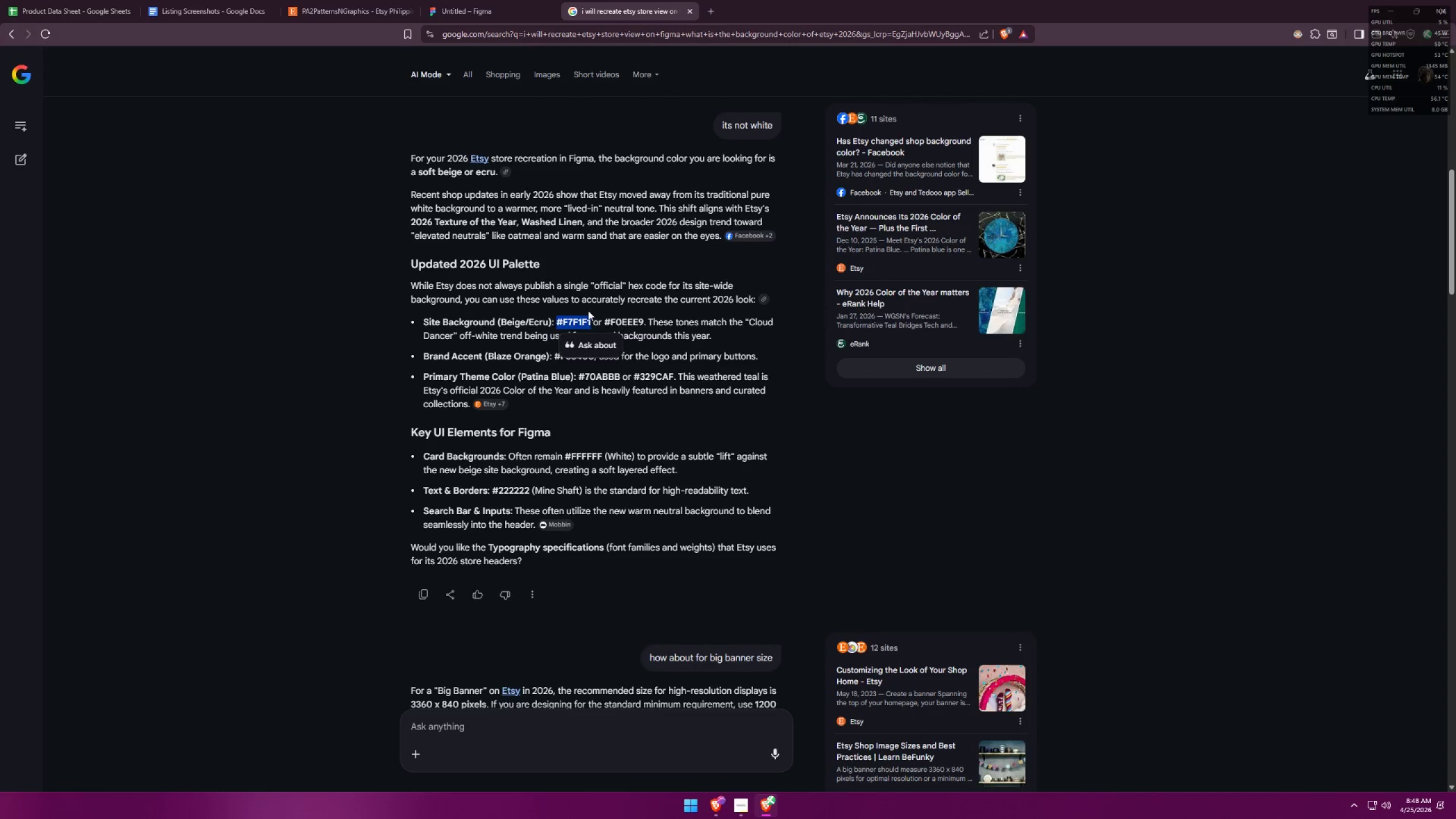 
key(Control+C)
 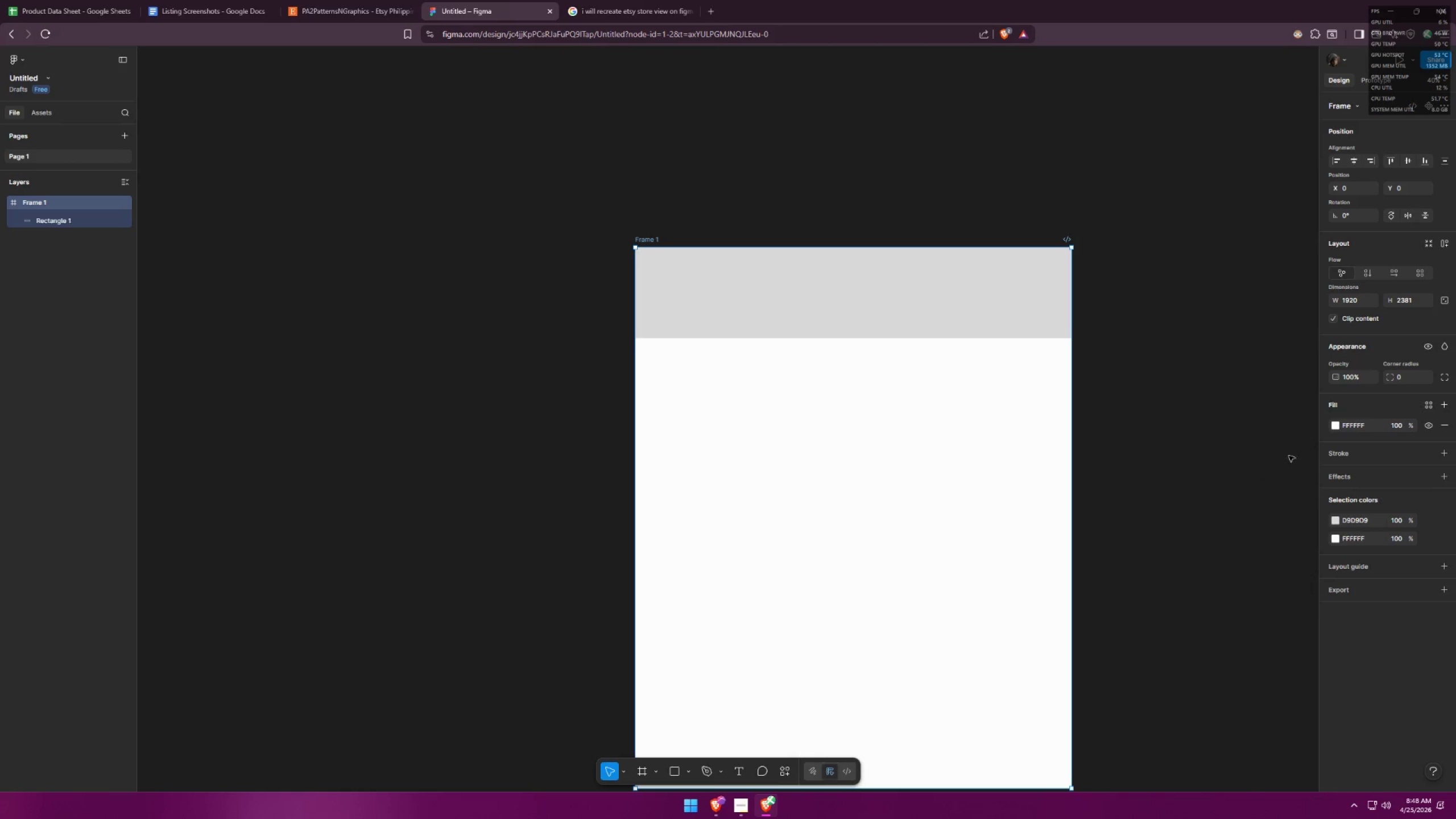 
left_click([1338, 428])
 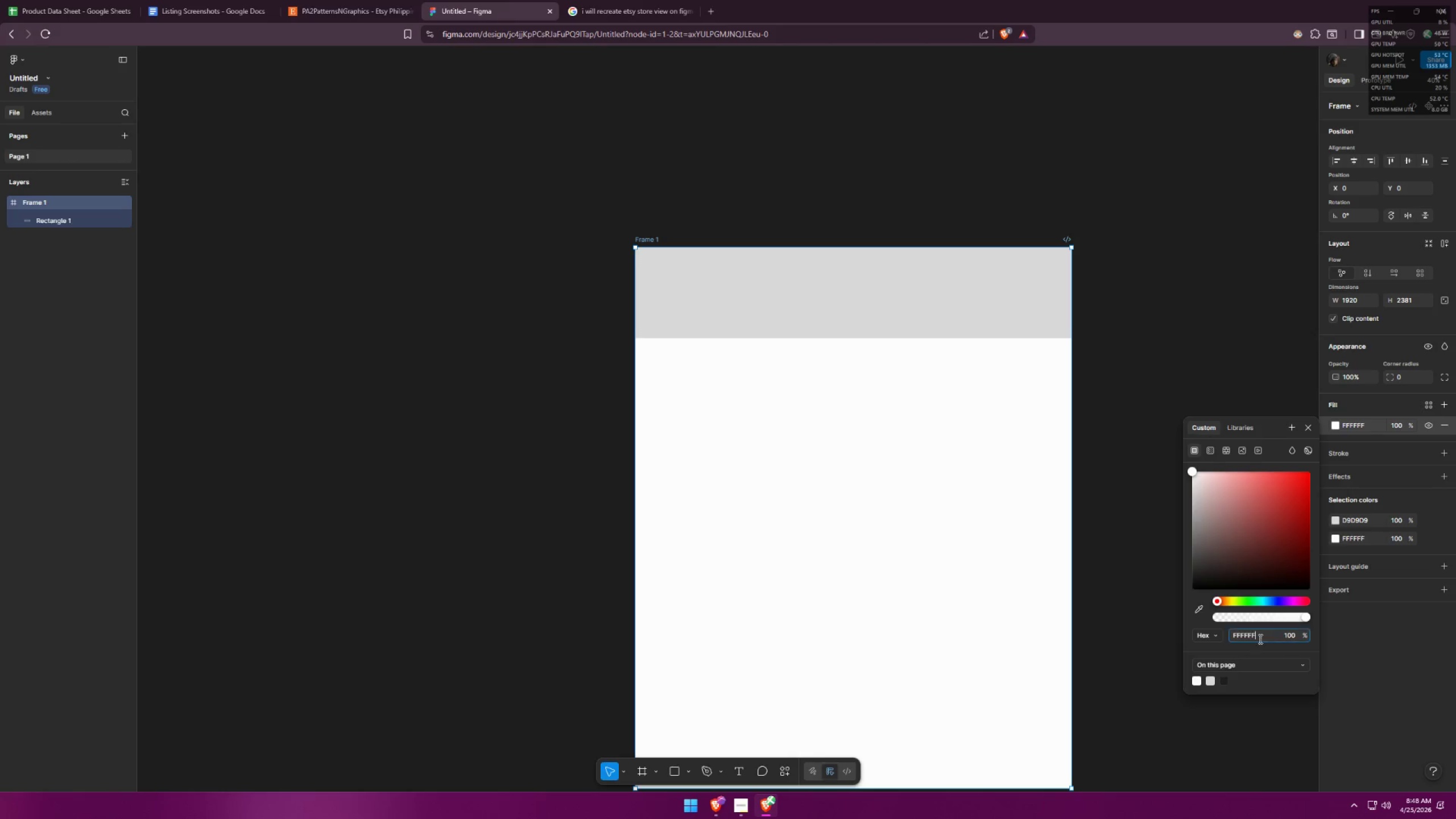 
key(Control+ControlLeft)
 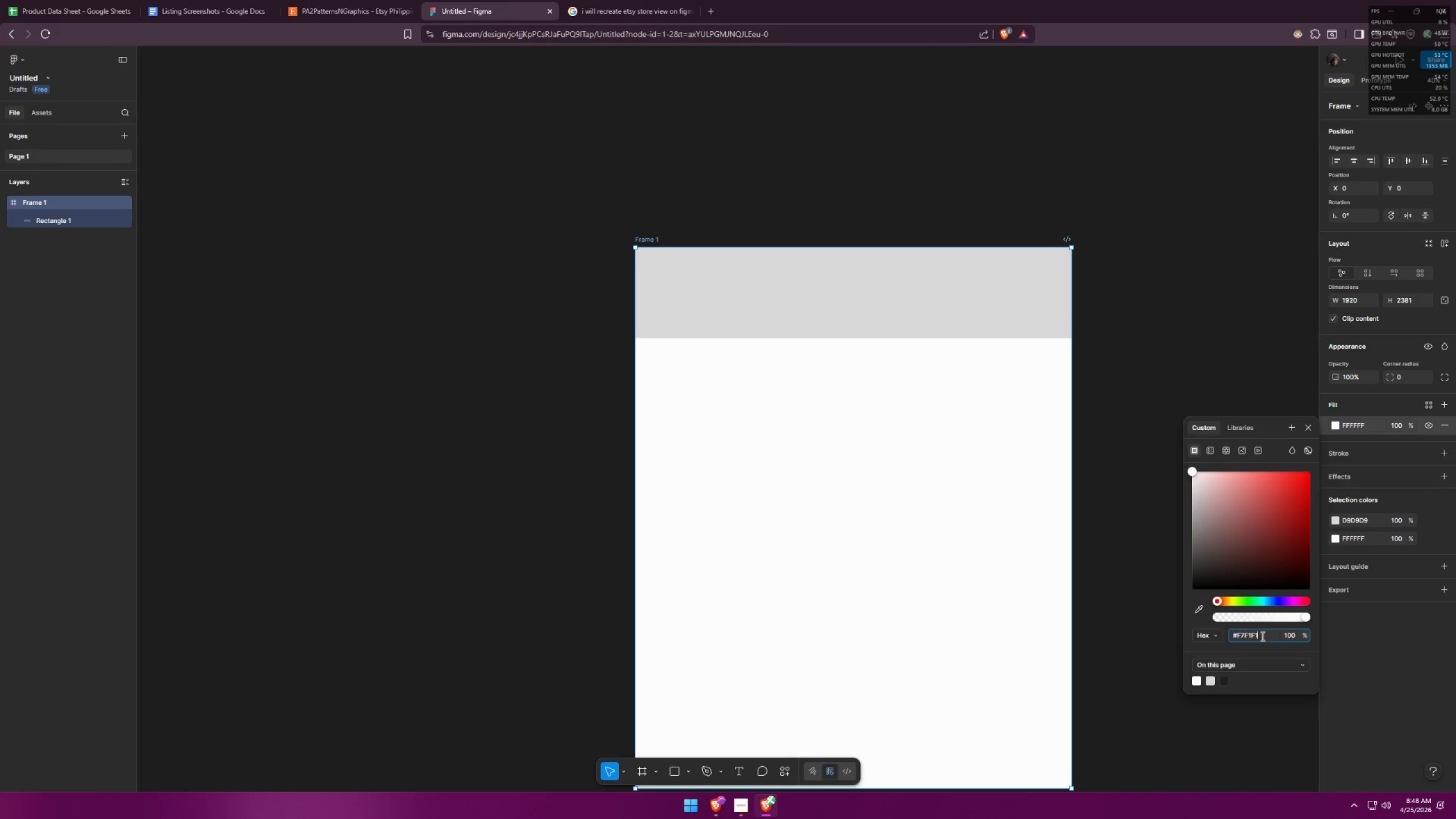 
key(Control+V)
 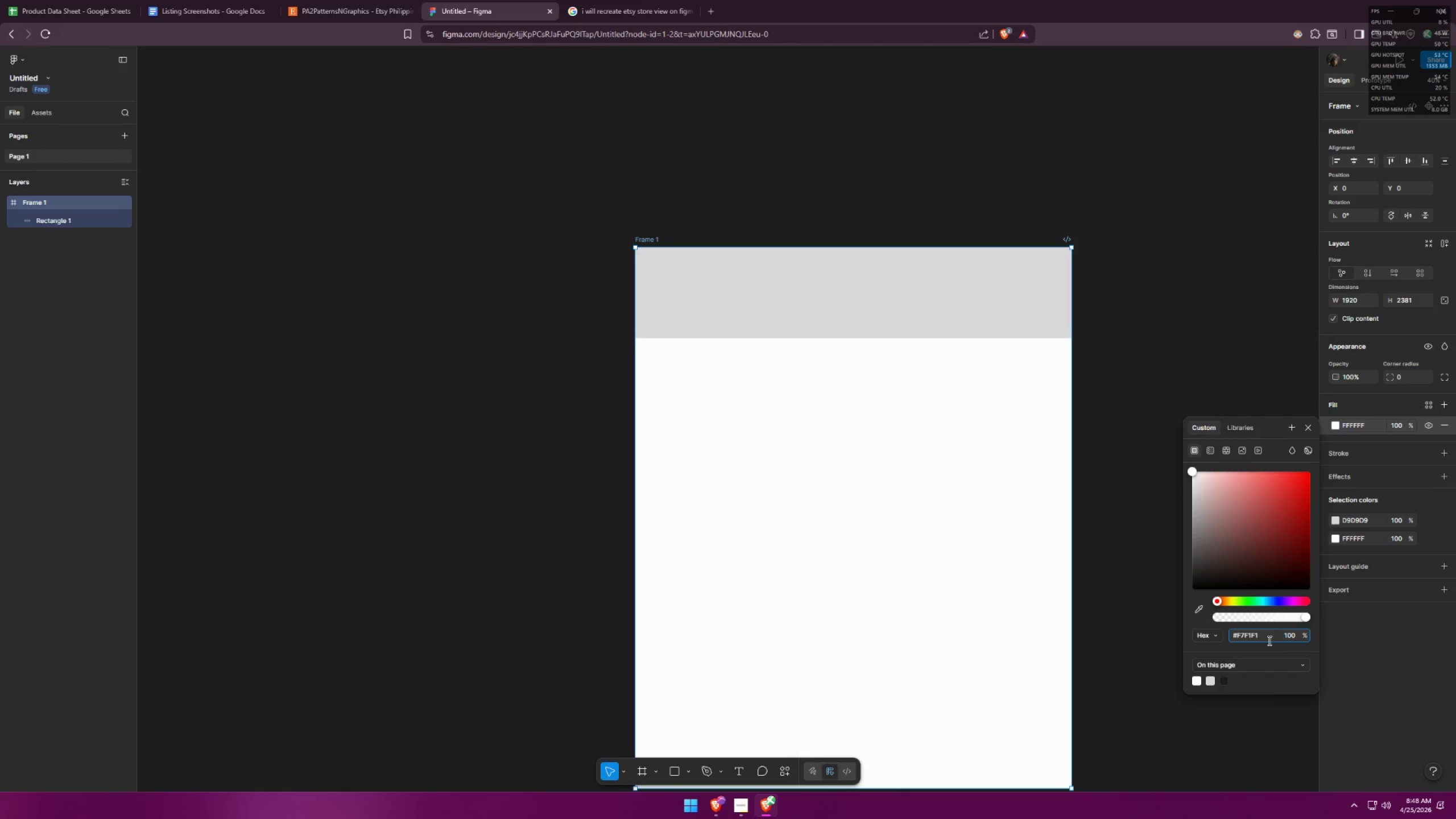 
key(Enter)
 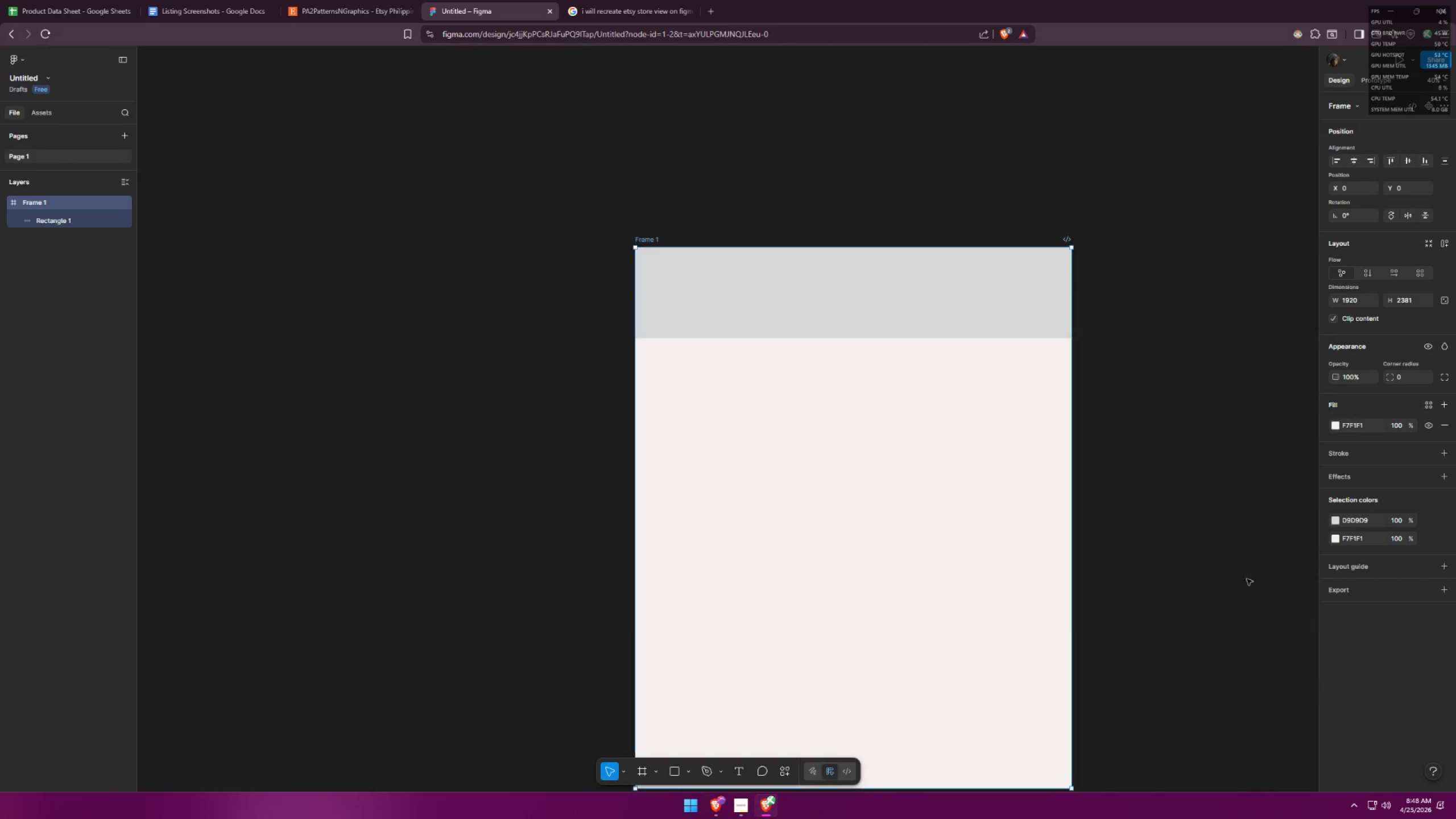 
scroll: coordinate [1103, 441], scroll_direction: down, amount: 3.0
 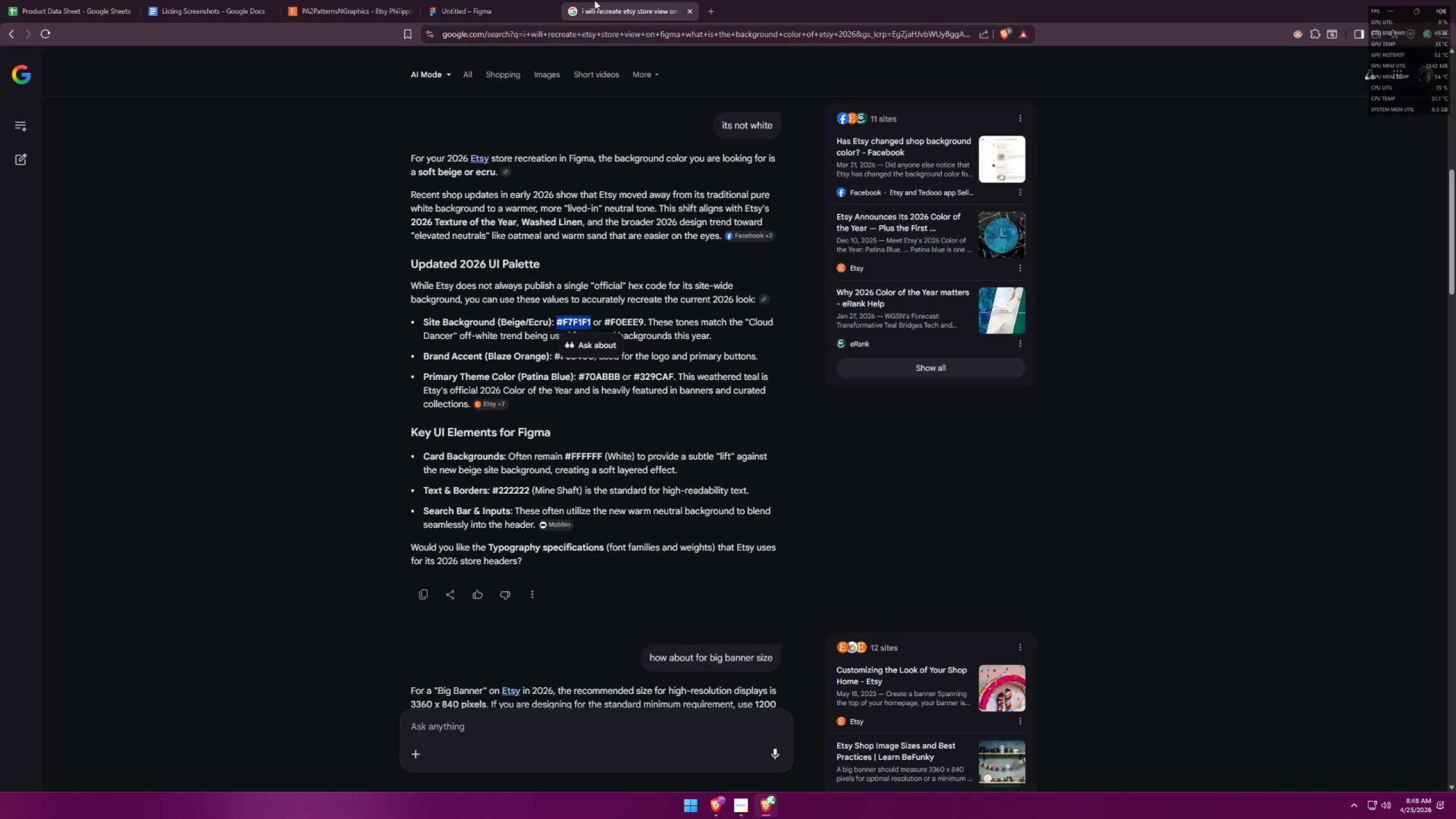 
double_click([597, 34])
 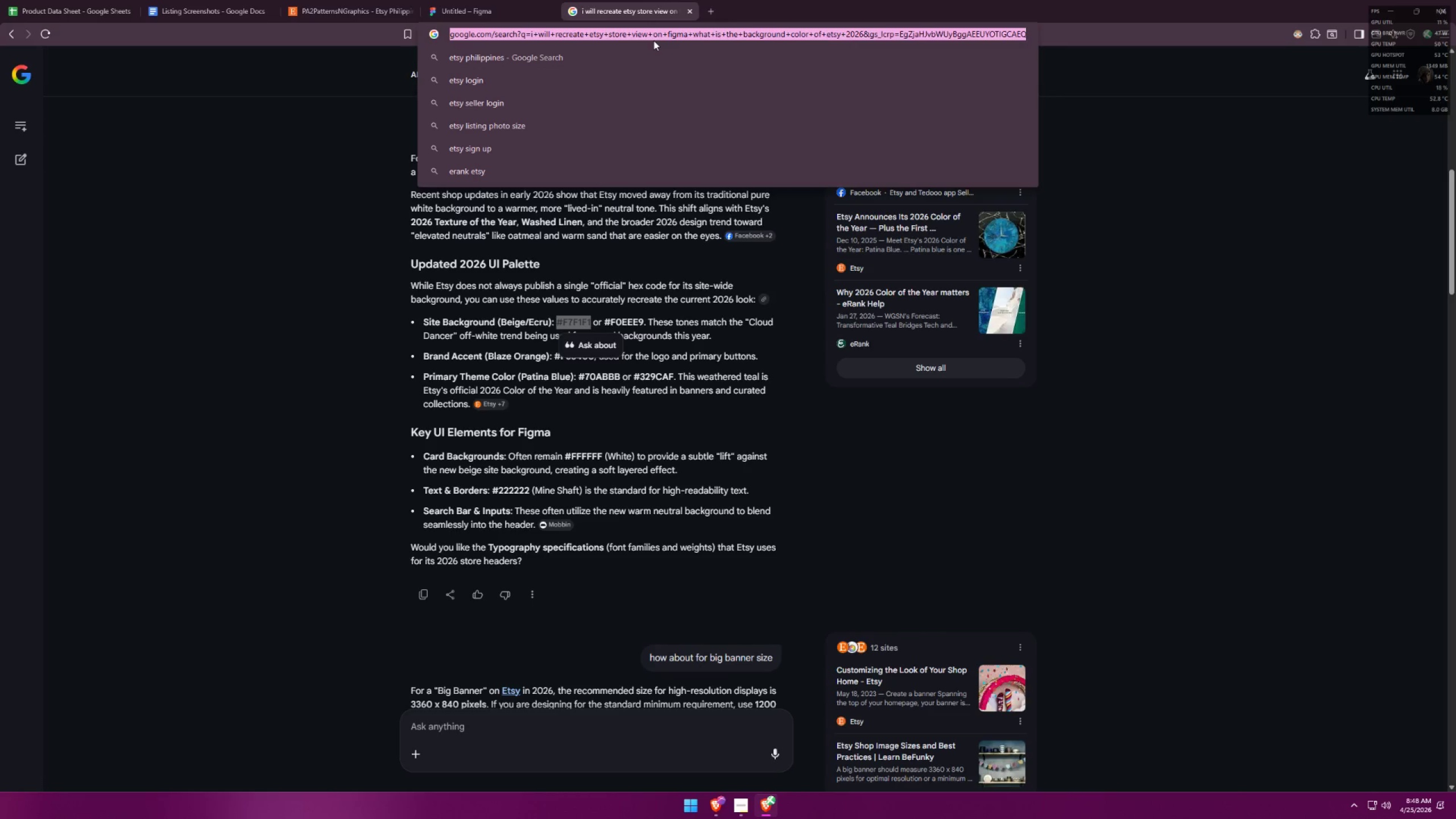 
type(canva)
 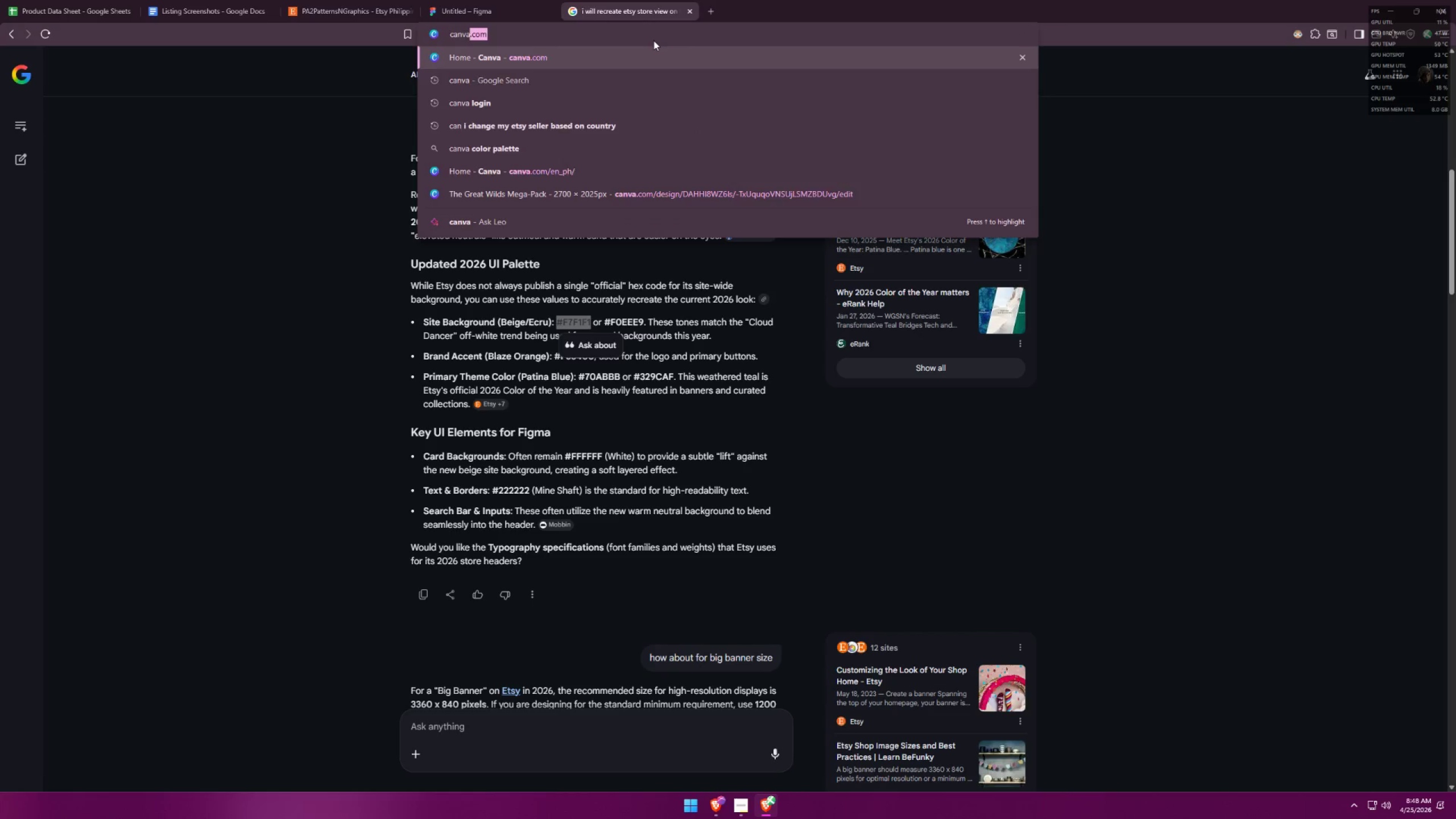 
key(Enter)
 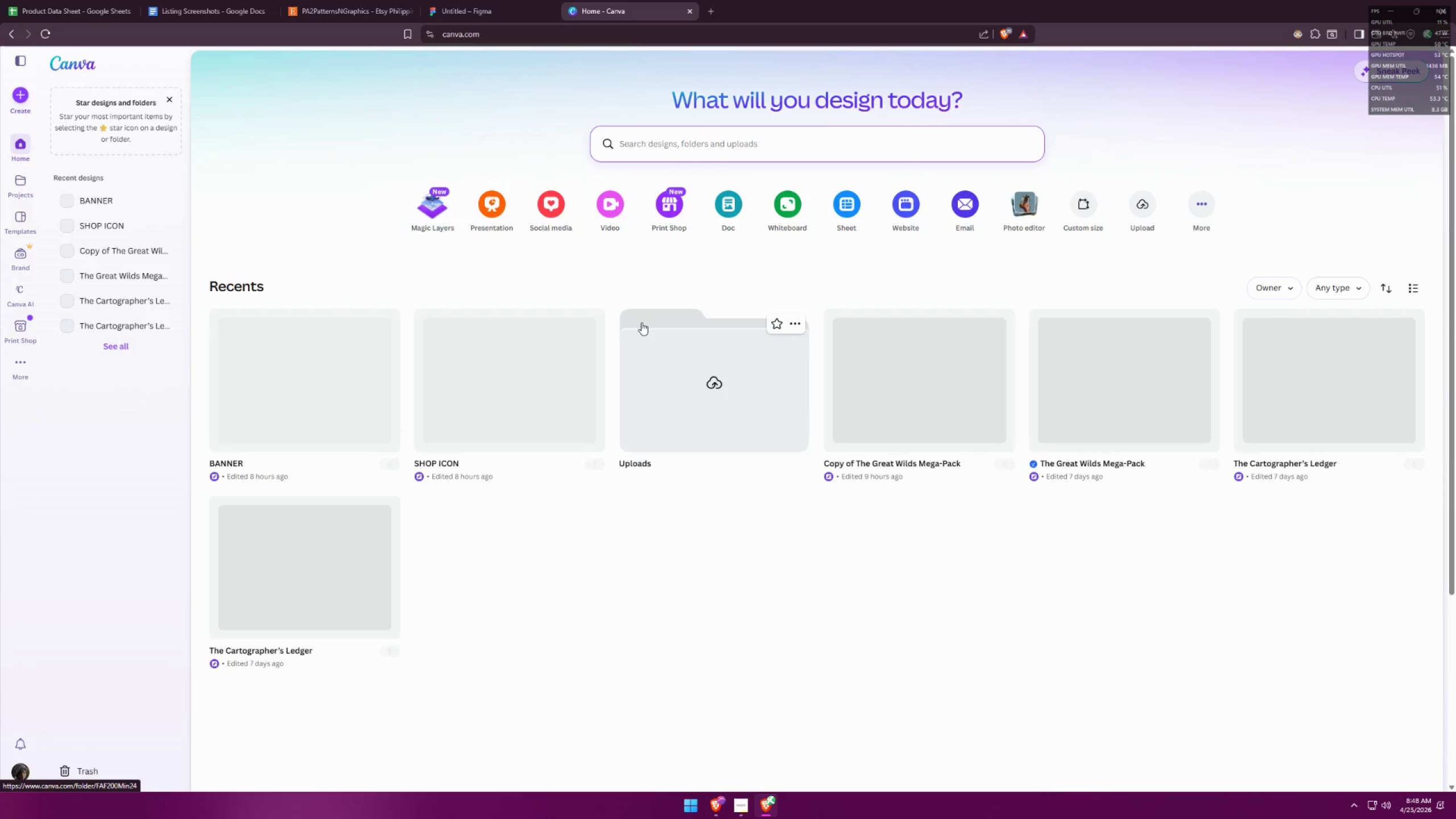 
left_click([330, 381])
 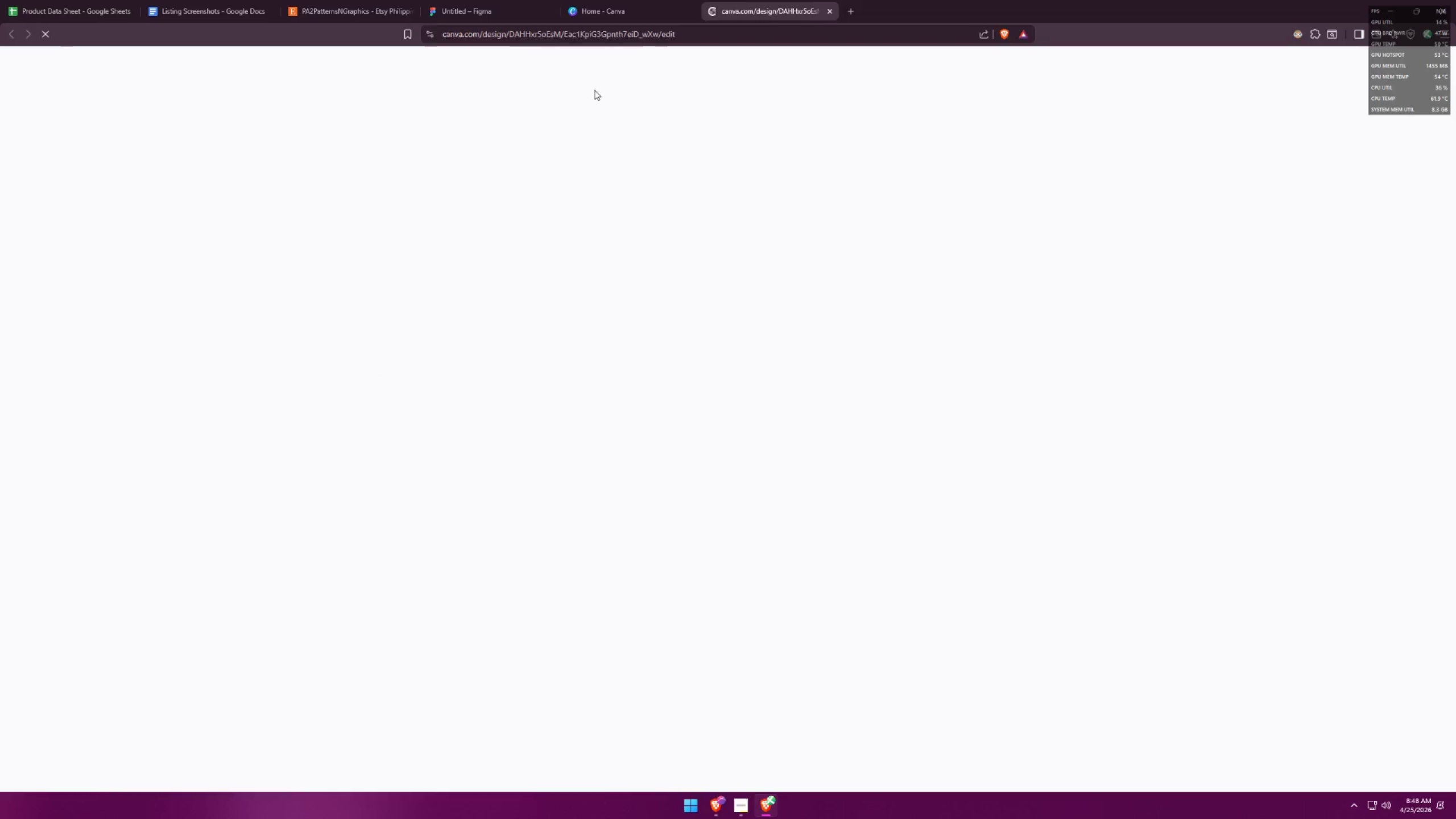 
left_click([617, 0])
 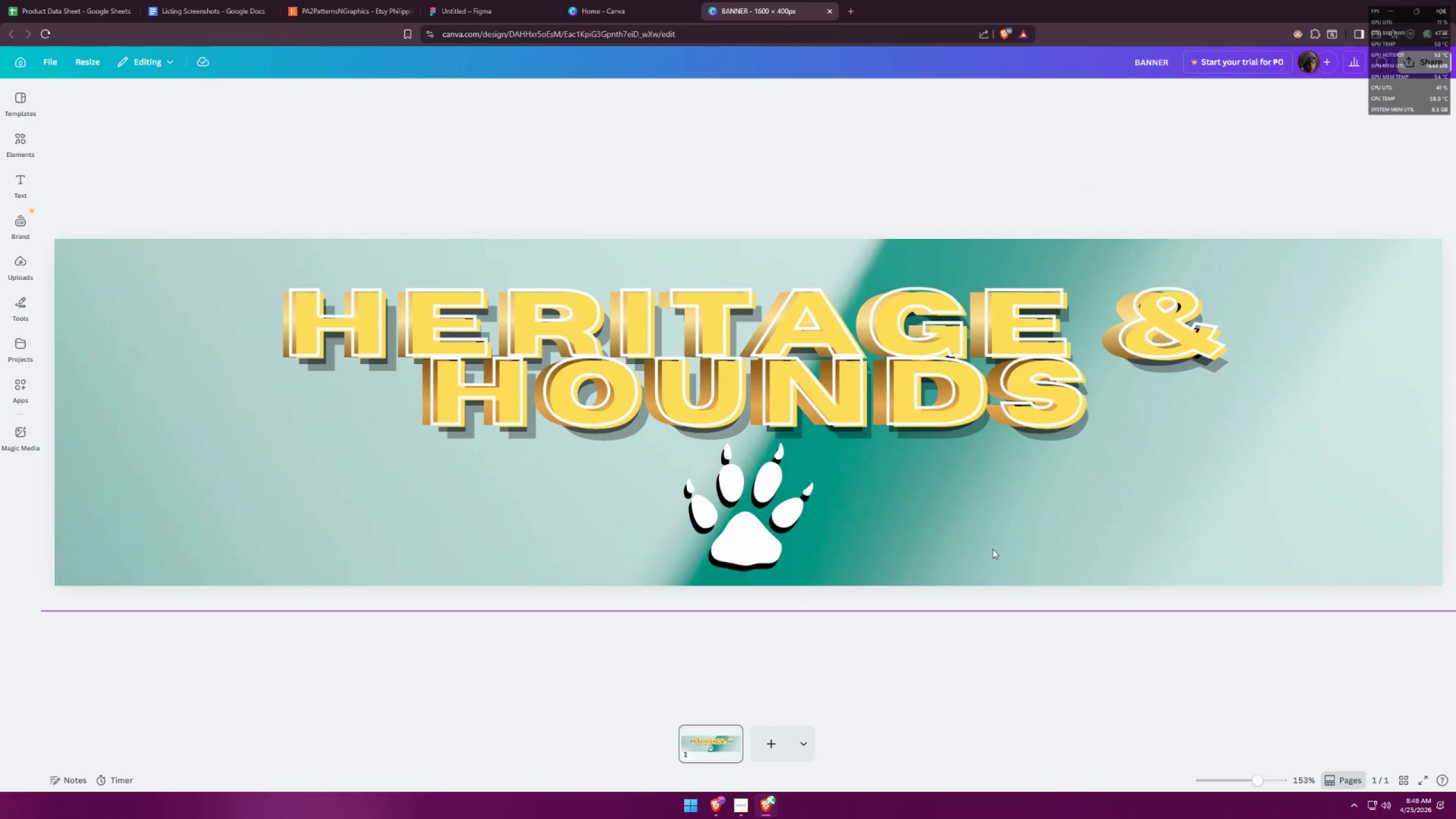 
hold_key(key=ControlLeft, duration=1.53)
 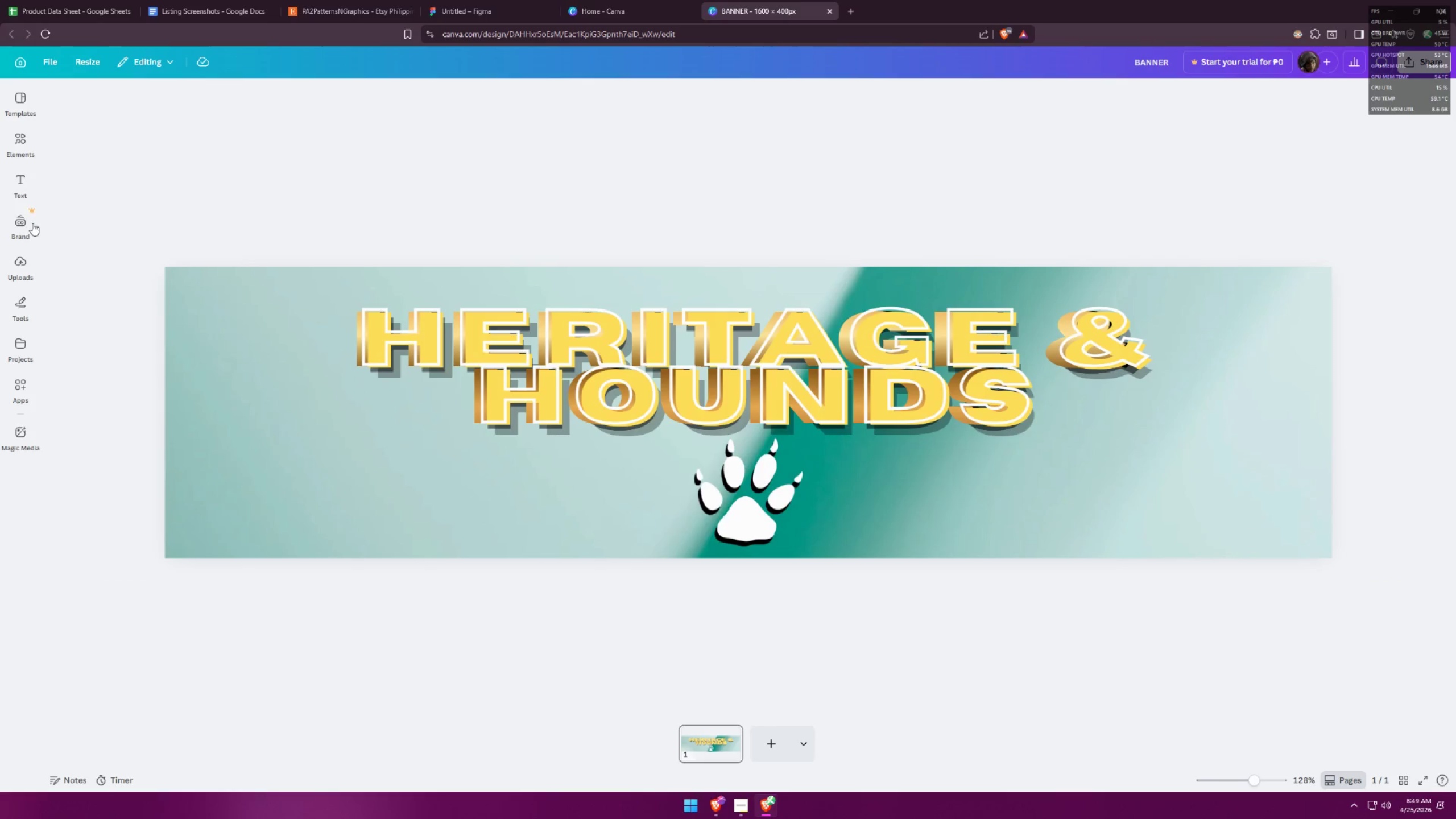 
key(Control+ControlLeft)
 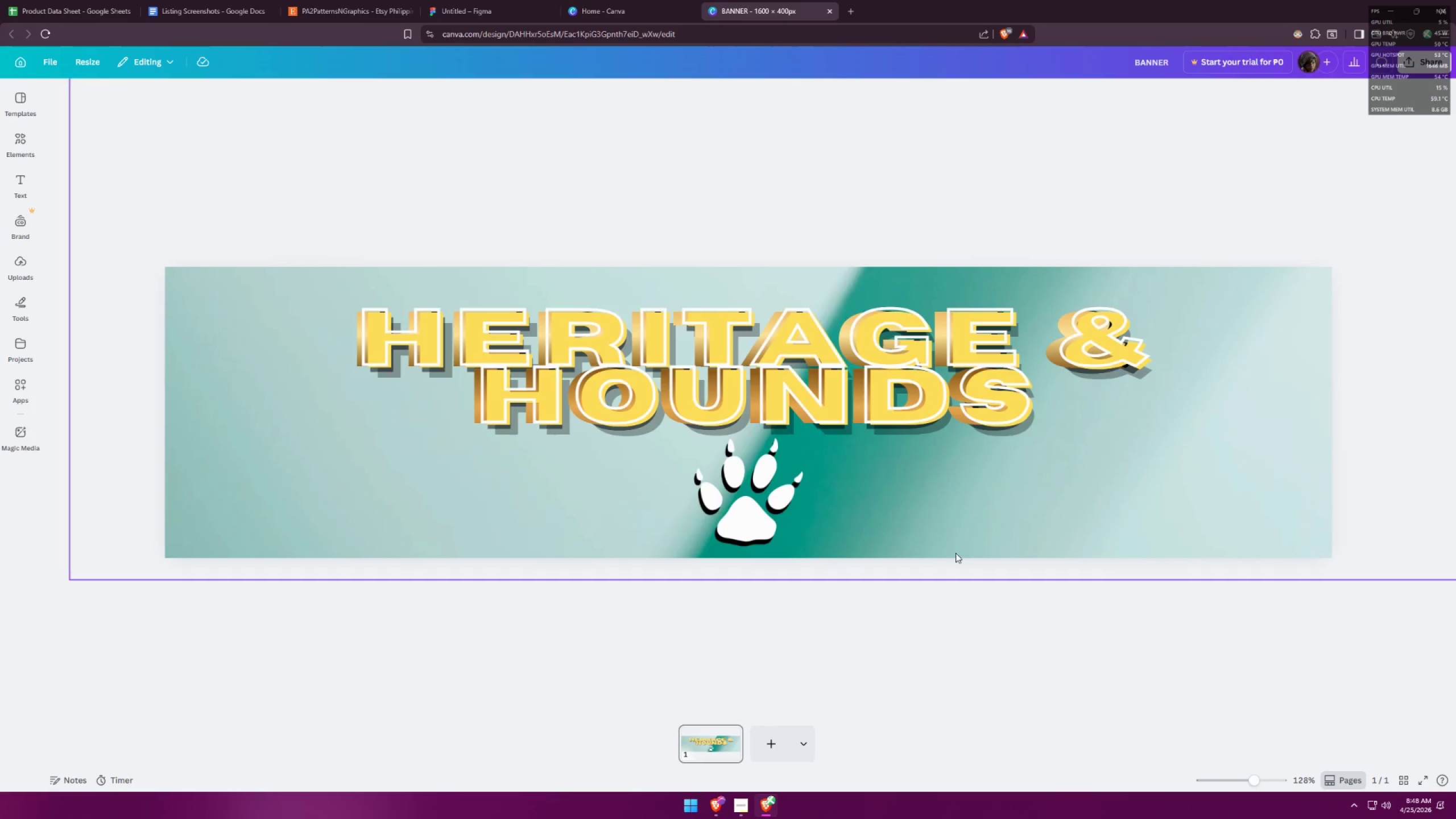 
key(Control+ControlLeft)
 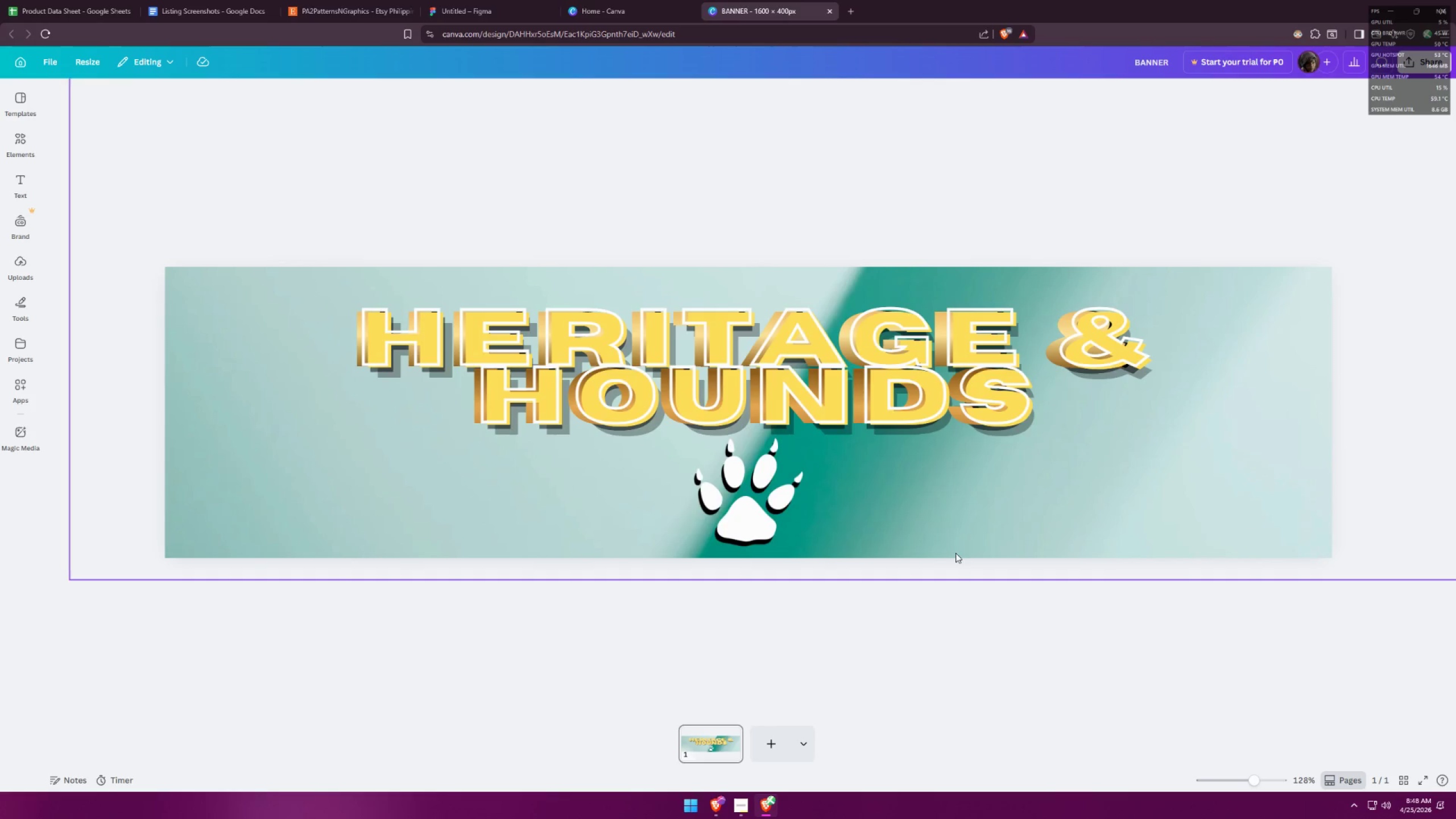 
key(Control+ControlLeft)
 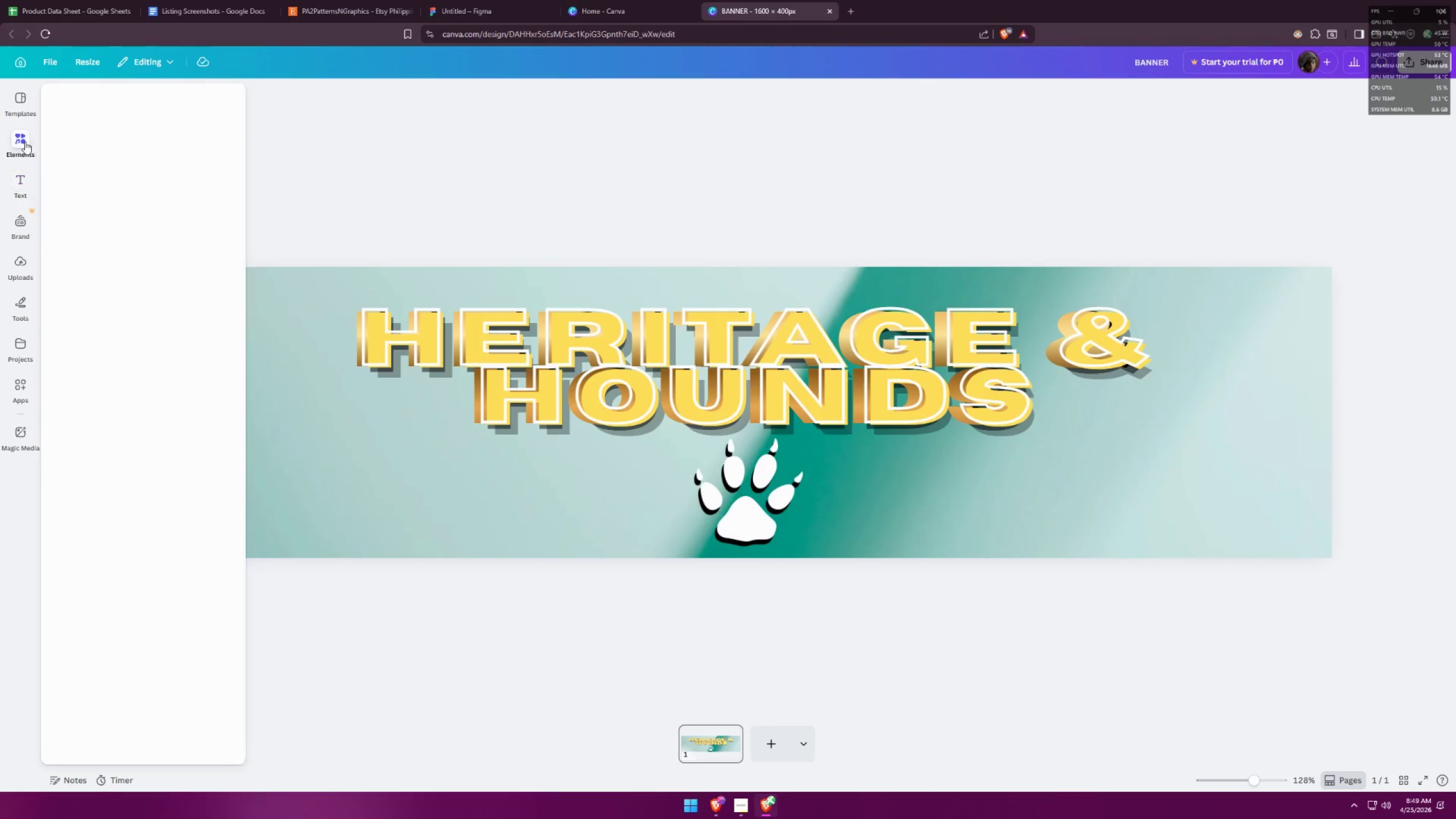 
scroll: coordinate [956, 553], scroll_direction: down, amount: 1.0
 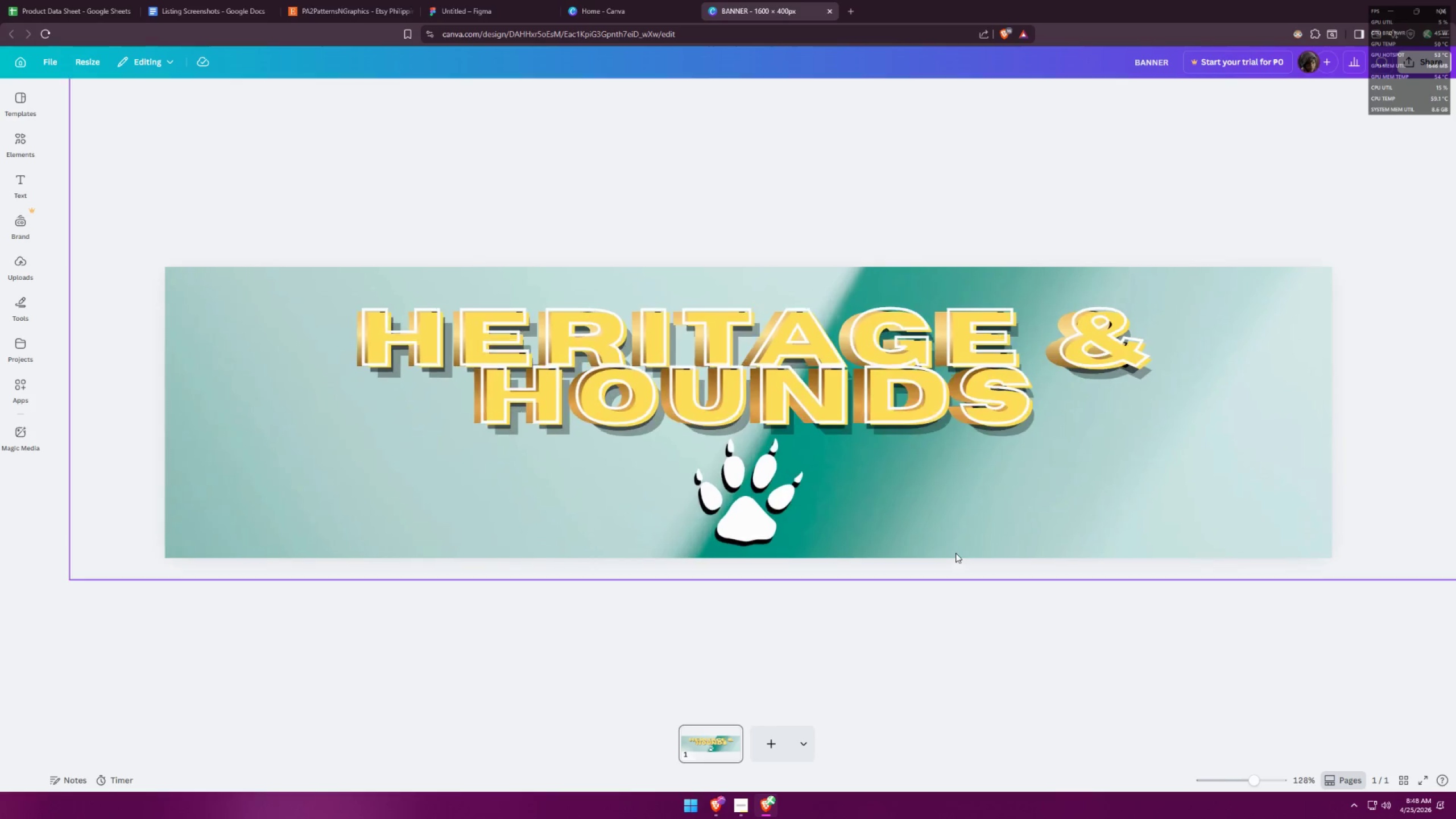 
left_click([25, 137])
 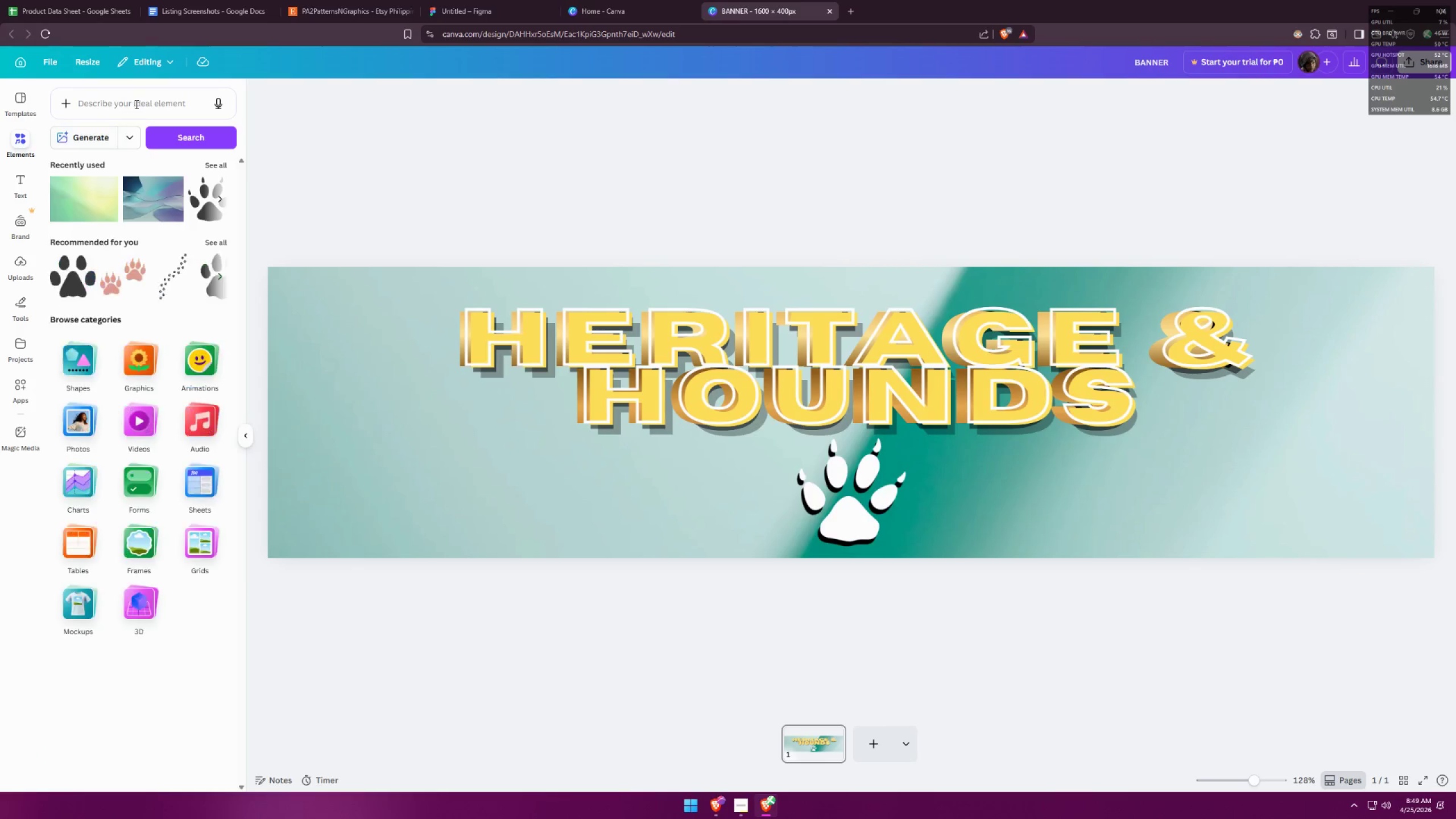 
left_click([136, 104])
 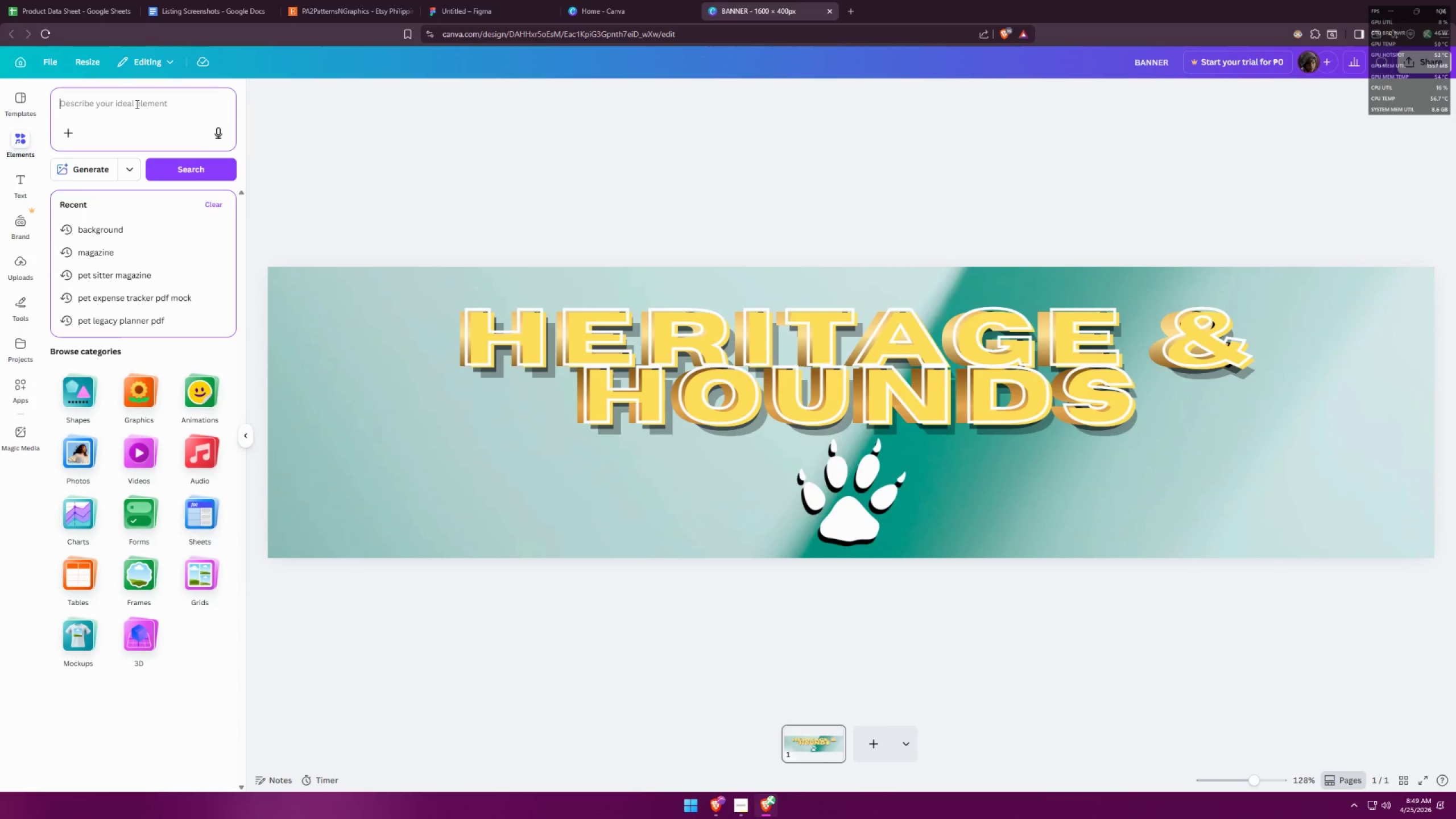 
type(law)
 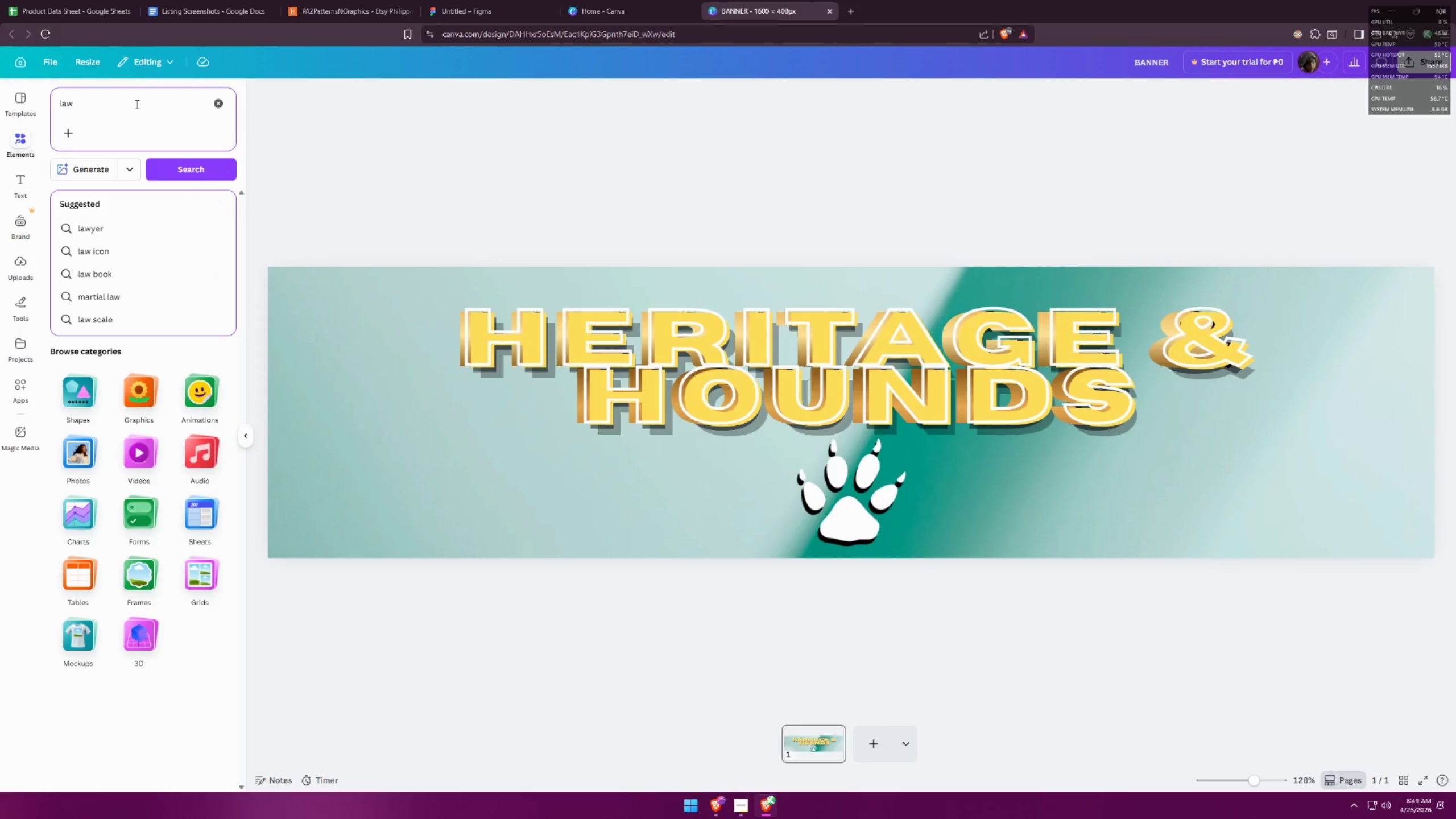 
key(Enter)
 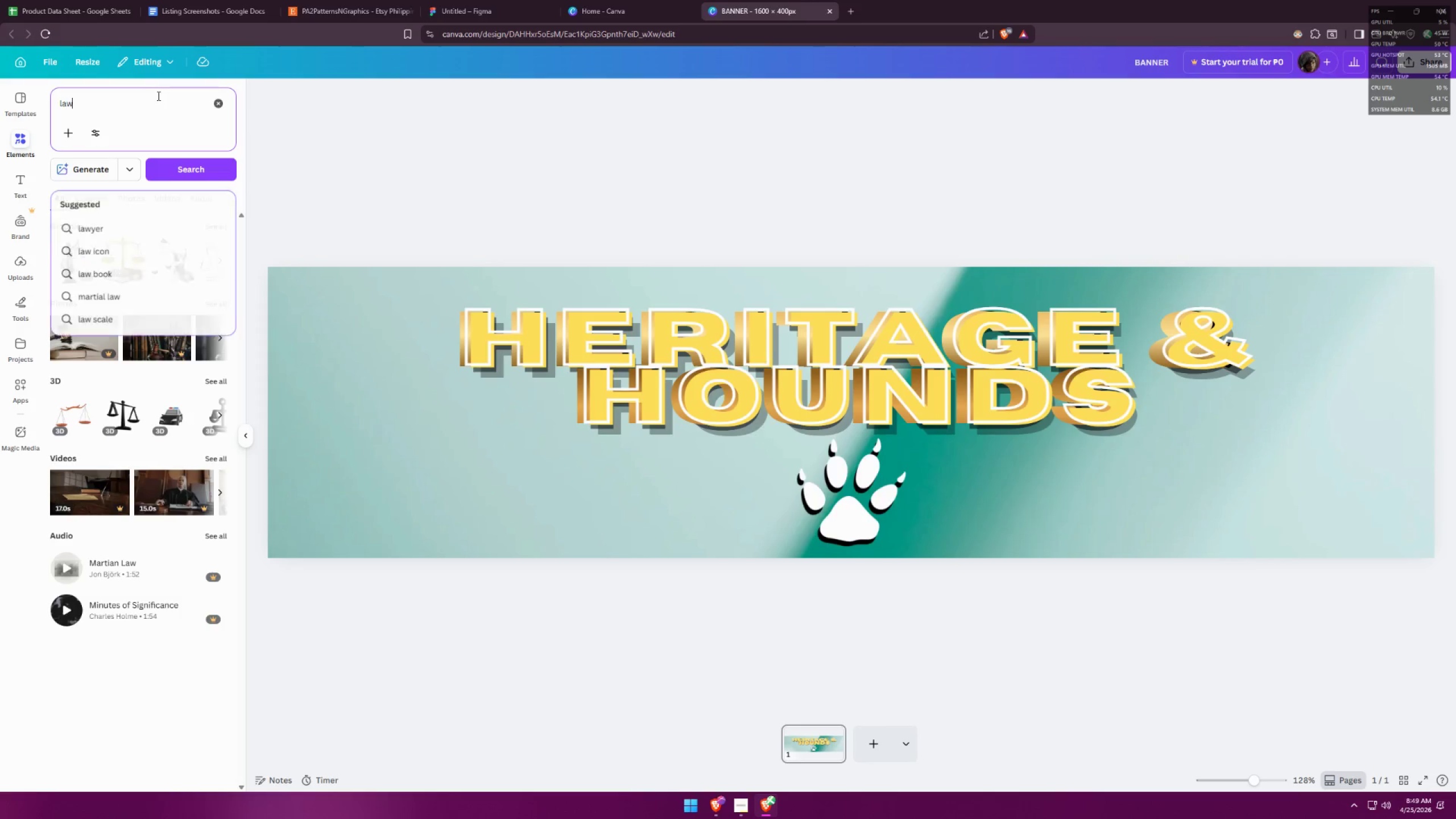 
type( i con)
 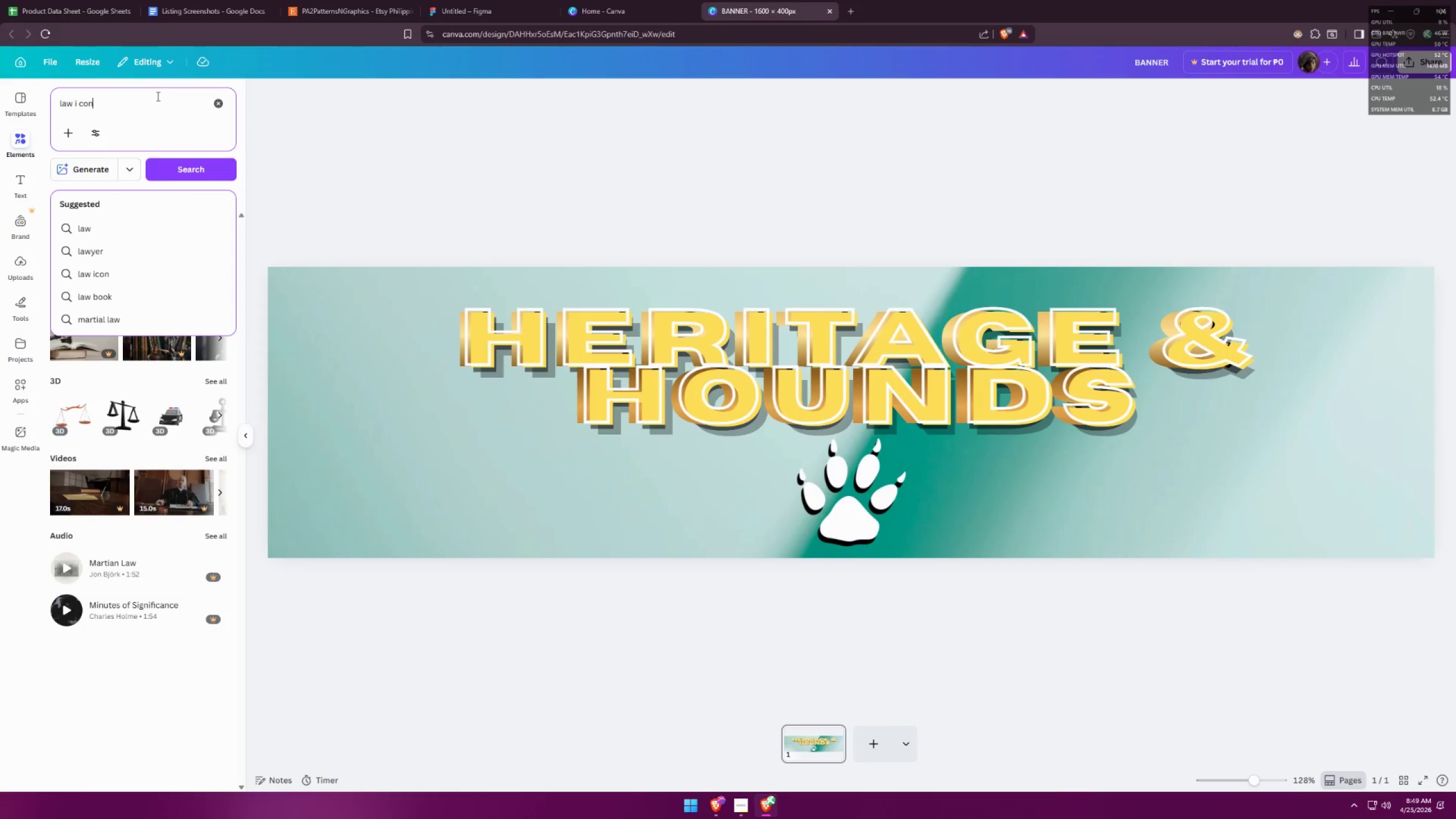 
key(Enter)
 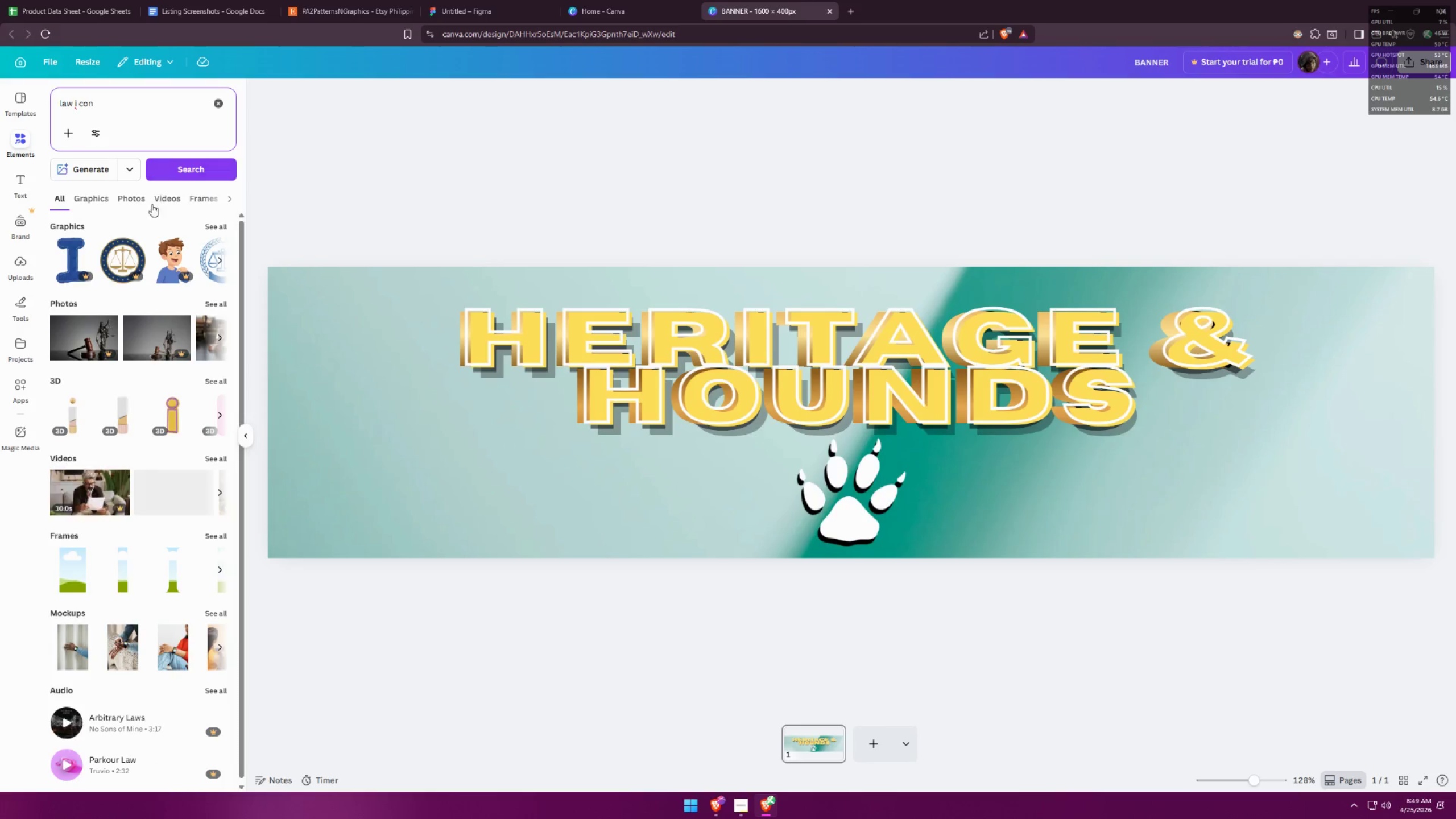 
left_click([93, 203])
 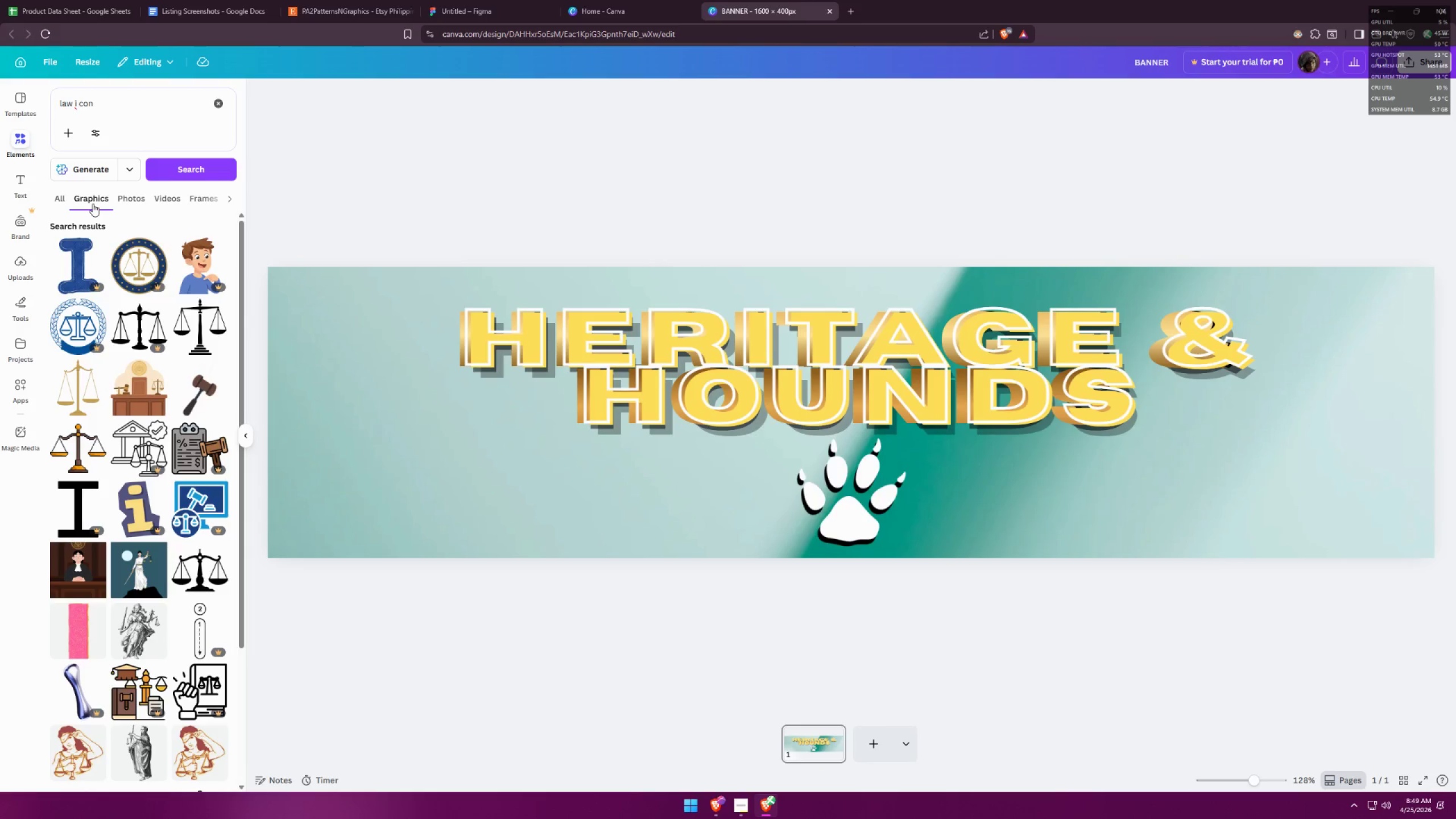 
wait(9.09)
 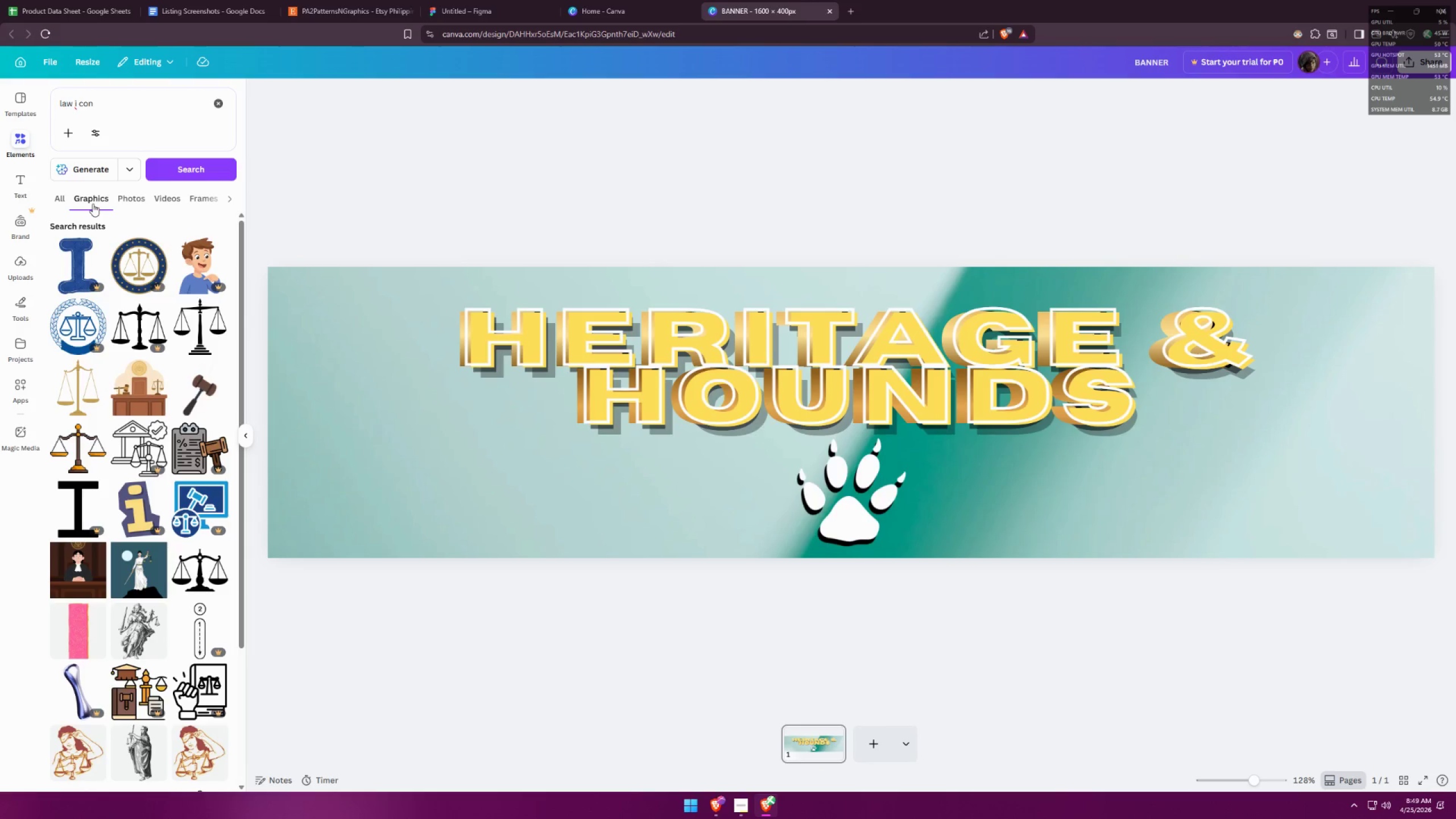 
left_click([206, 328])
 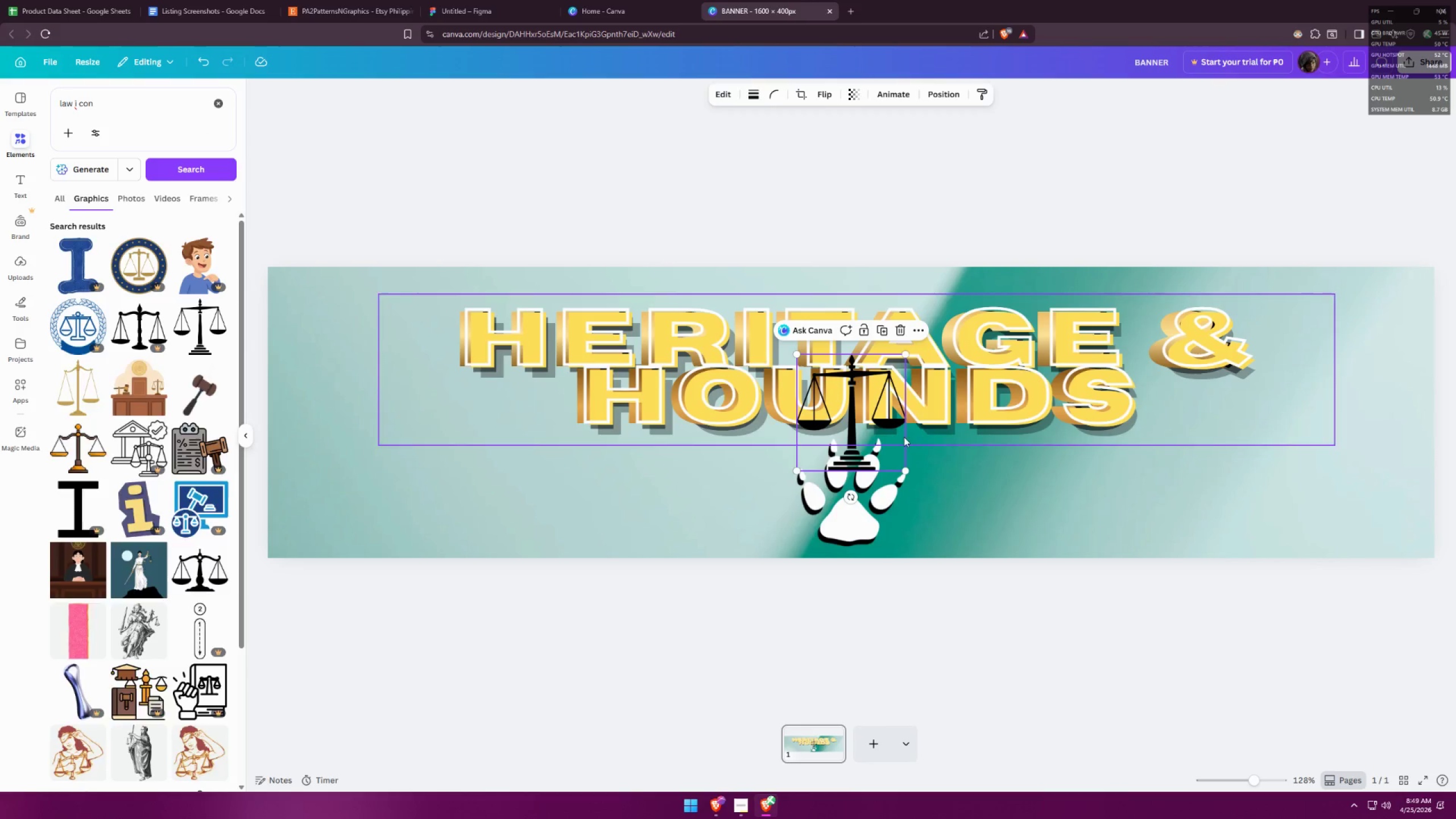 
left_click_drag(start_coordinate=[845, 415], to_coordinate=[1261, 499])
 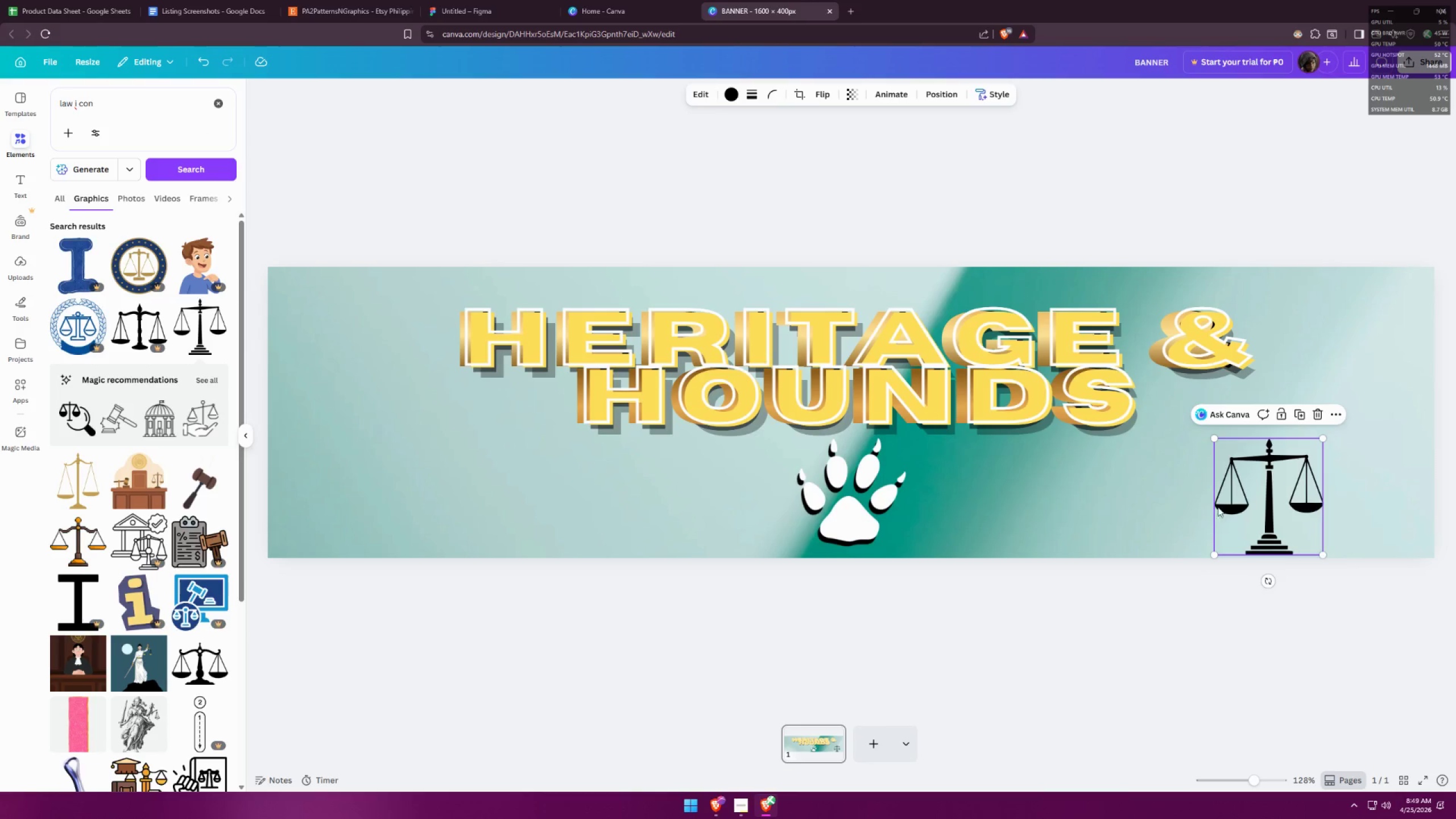 
key(Control+ControlLeft)
 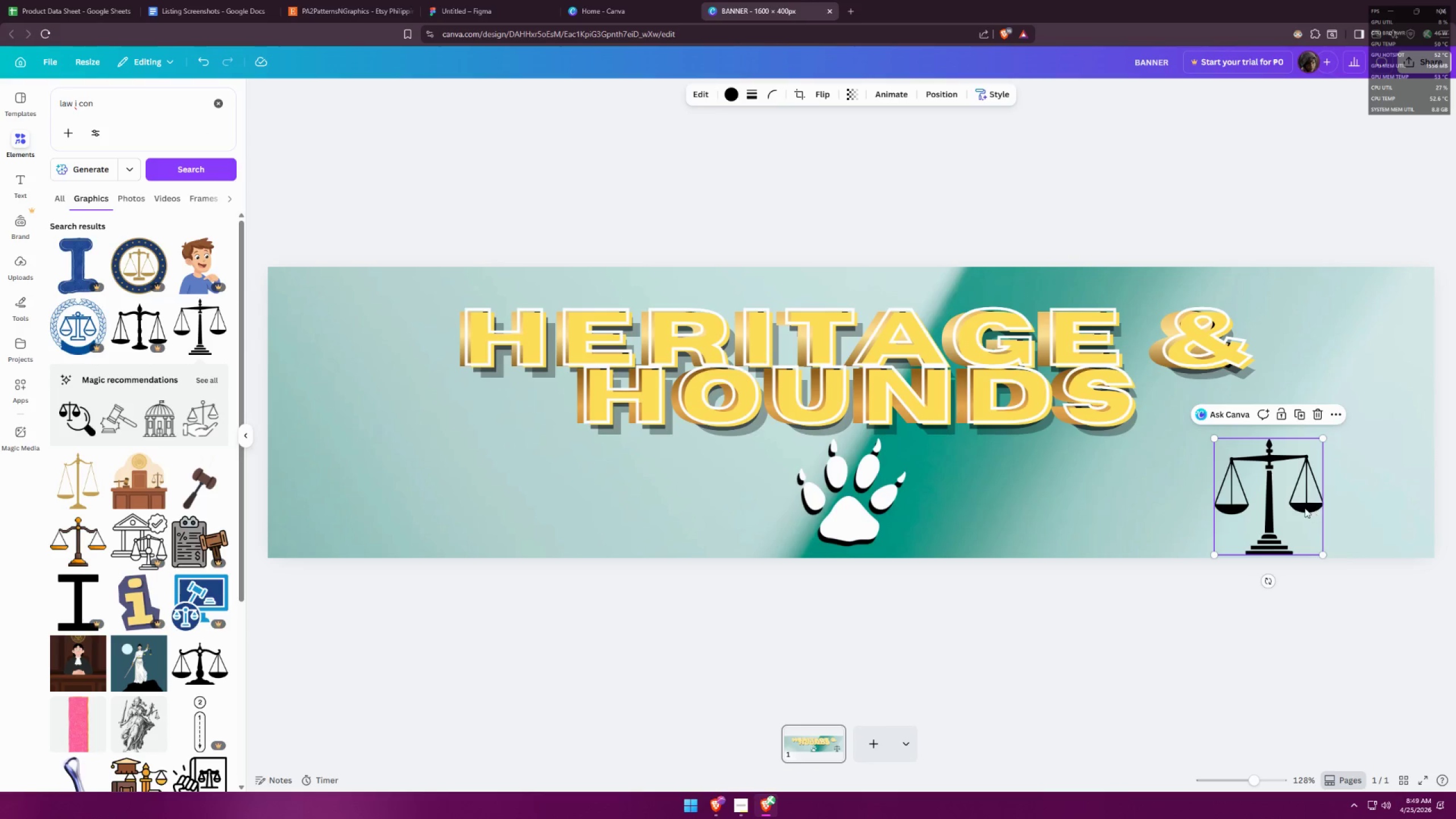 
left_click_drag(start_coordinate=[1288, 499], to_coordinate=[1314, 490])
 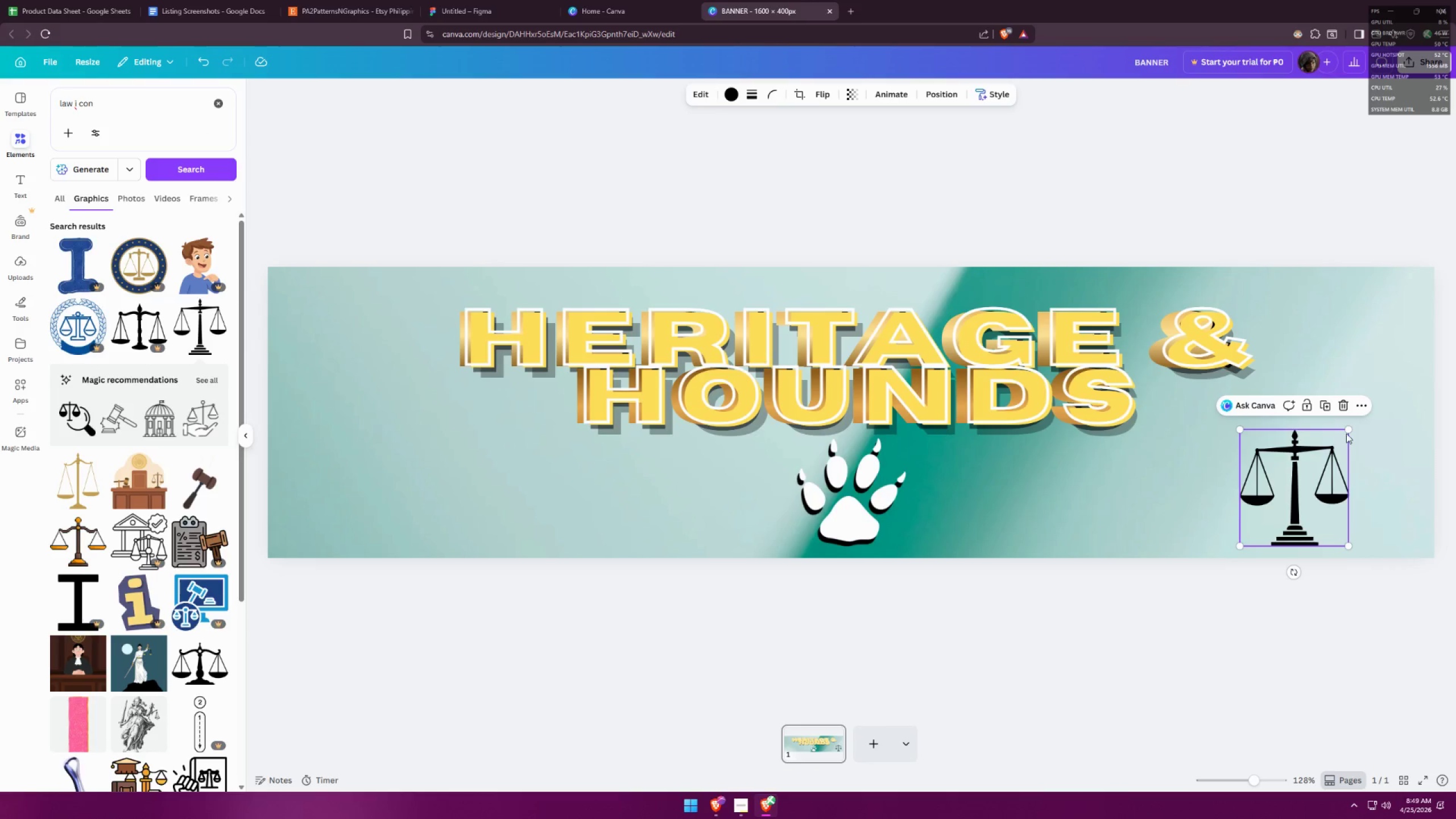 
hold_key(key=AltLeft, duration=0.95)
left_click_drag(start_coordinate=[1347, 428], to_coordinate=[1319, 461])
 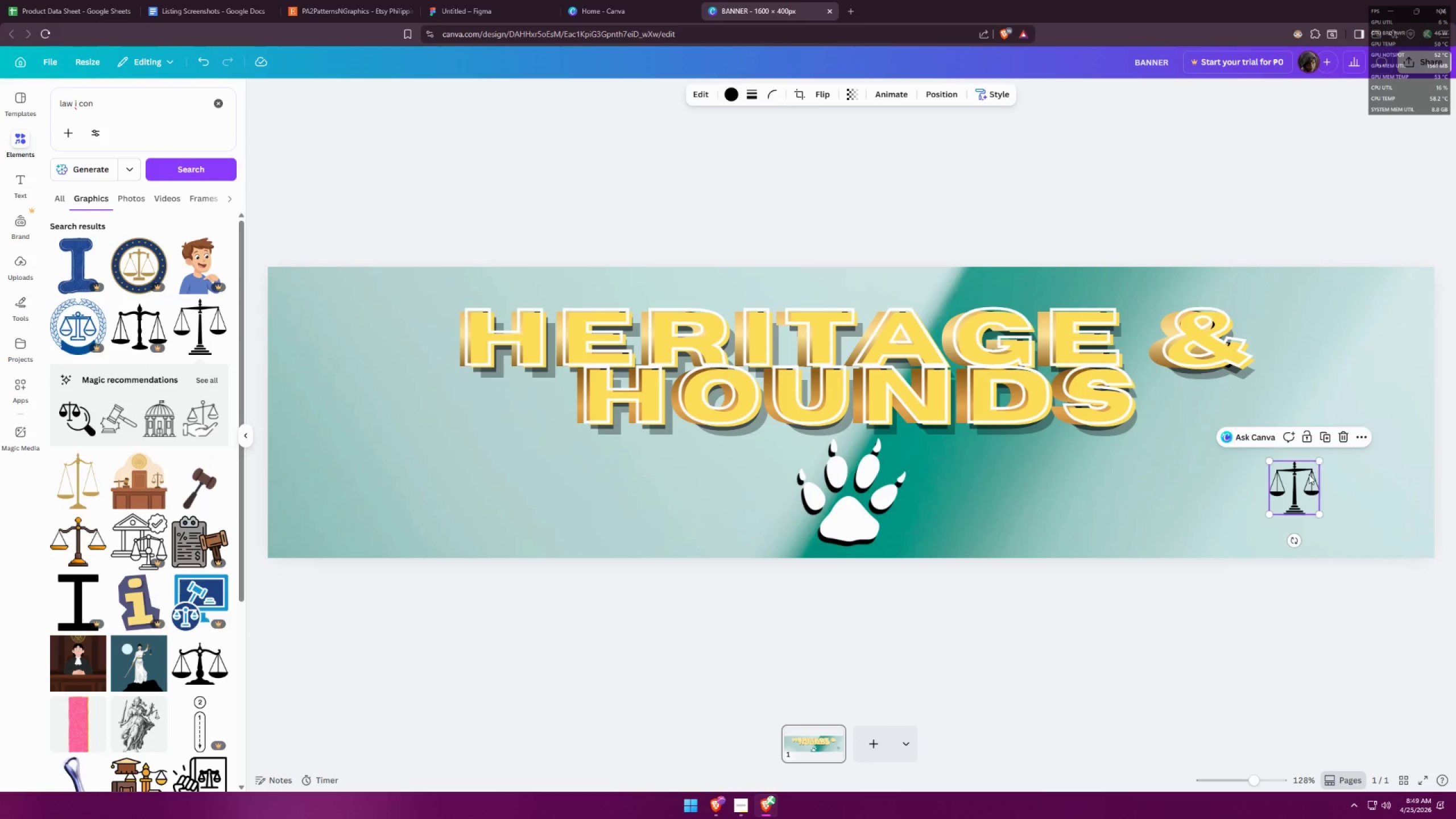 
left_click_drag(start_coordinate=[1304, 477], to_coordinate=[1294, 508])
 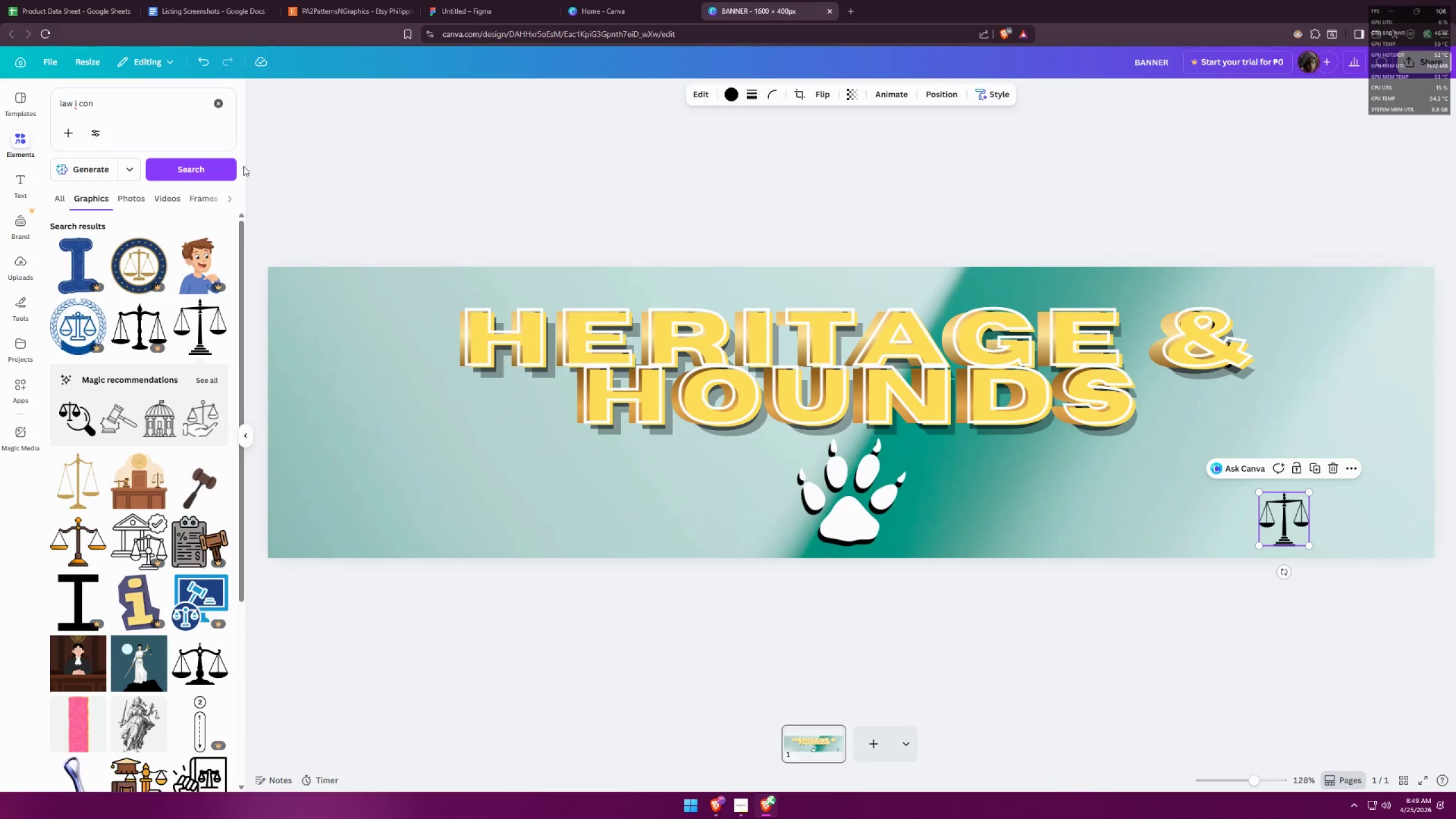 
left_click_drag(start_coordinate=[102, 110], to_coordinate=[0, 97])
 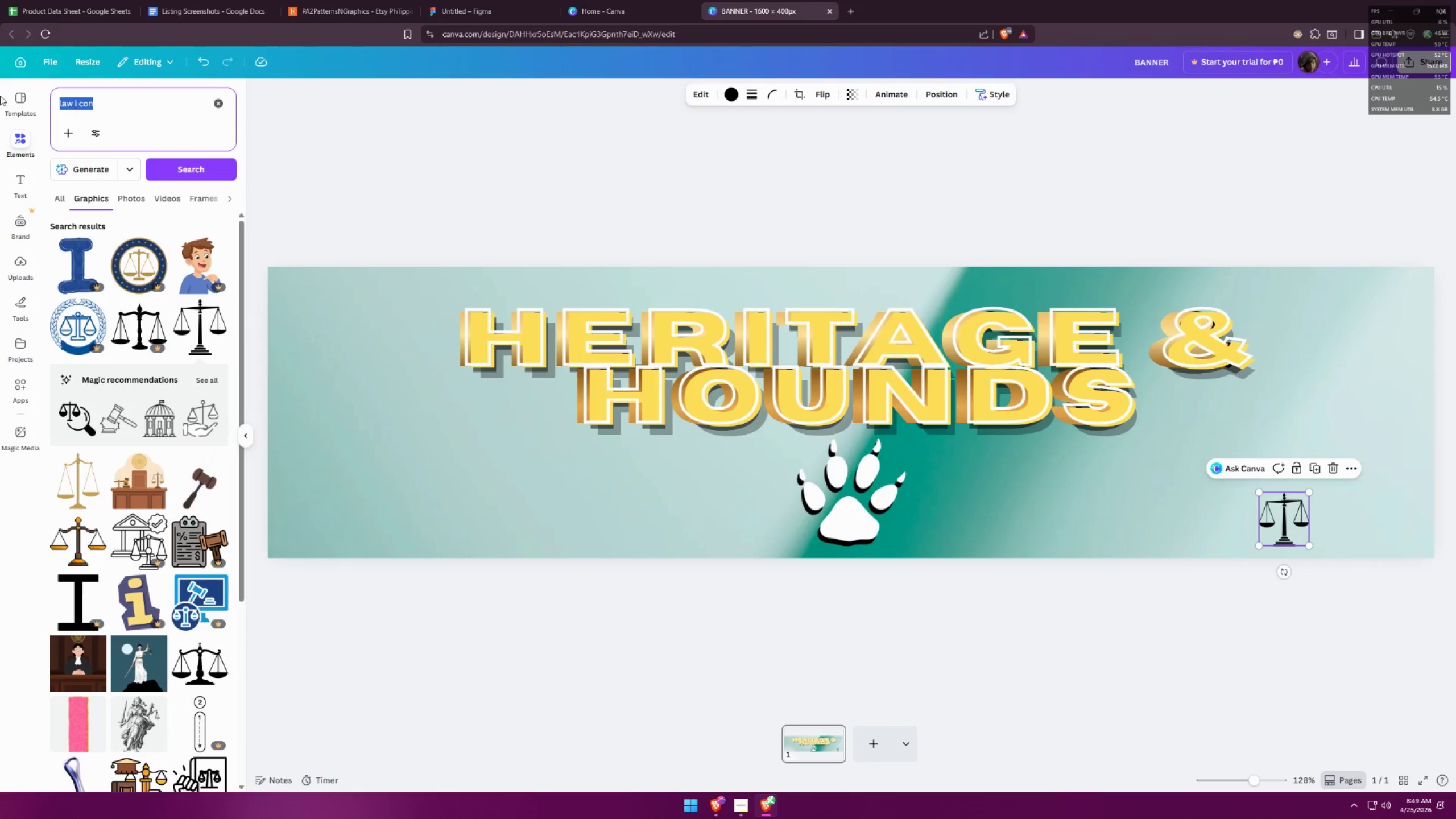 
type(pet icom)
key(Backspace)
type(n)
 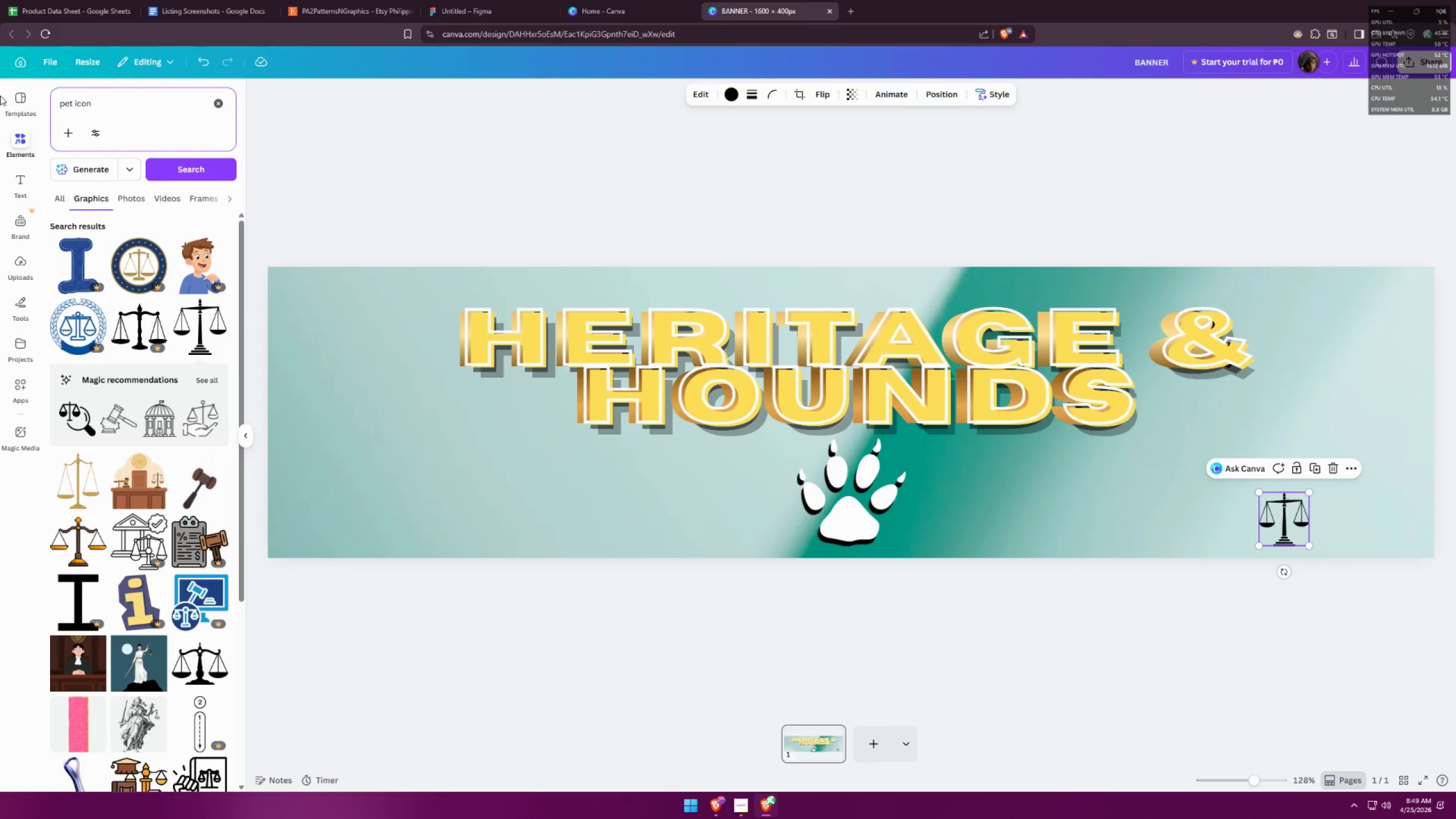 
key(Enter)
 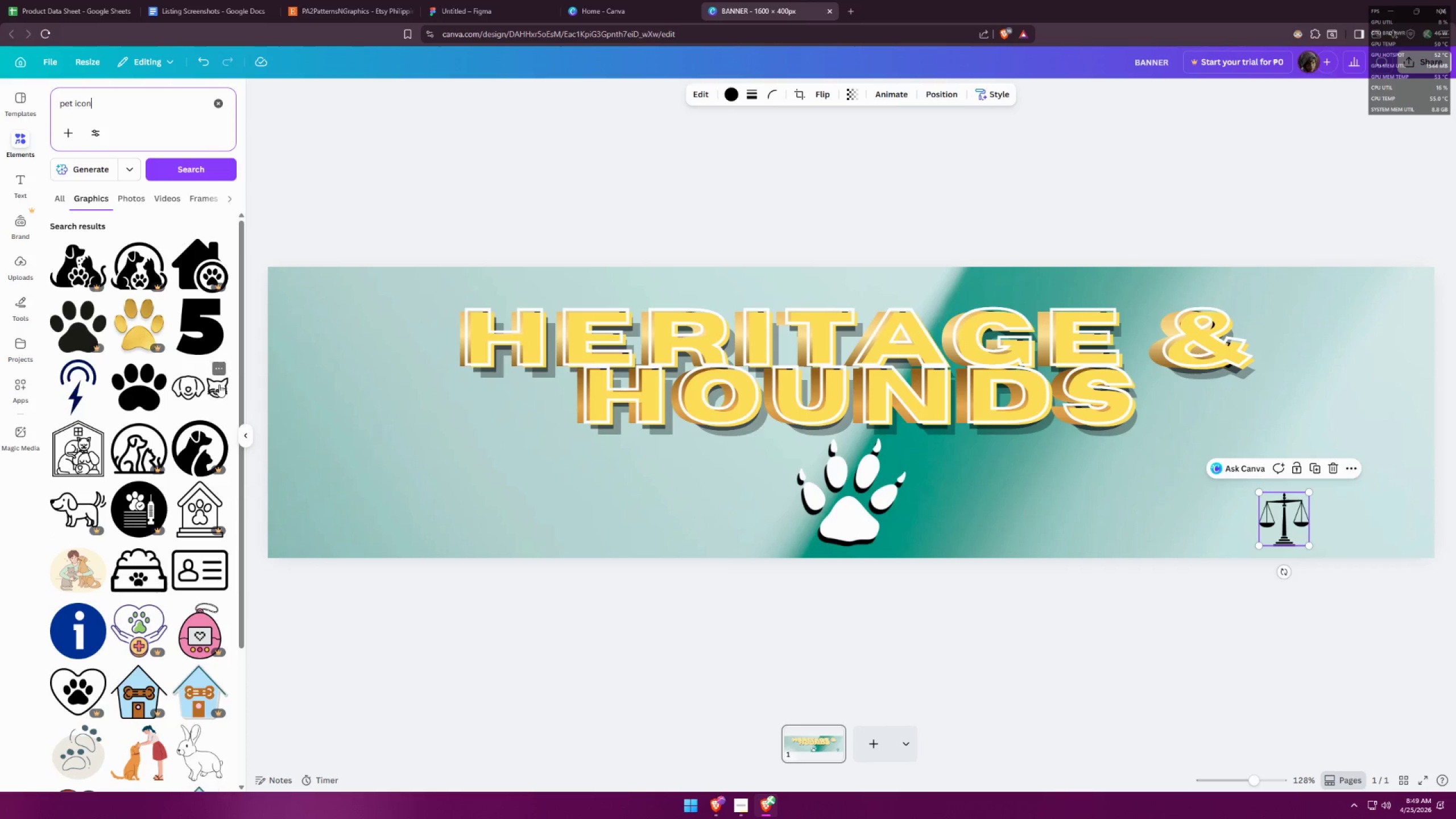 
left_click([91, 452])
 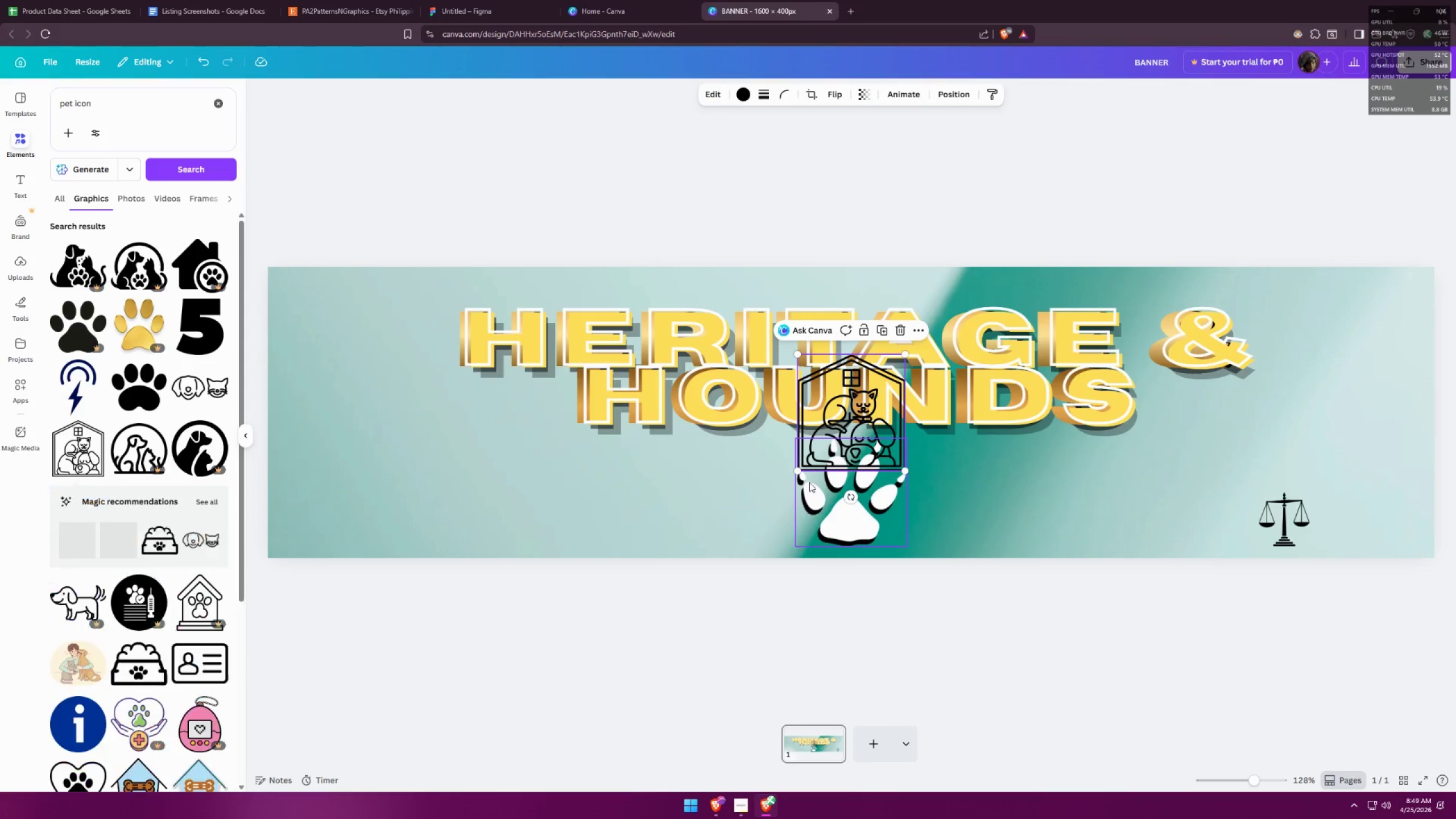 
left_click_drag(start_coordinate=[841, 441], to_coordinate=[1363, 517])
 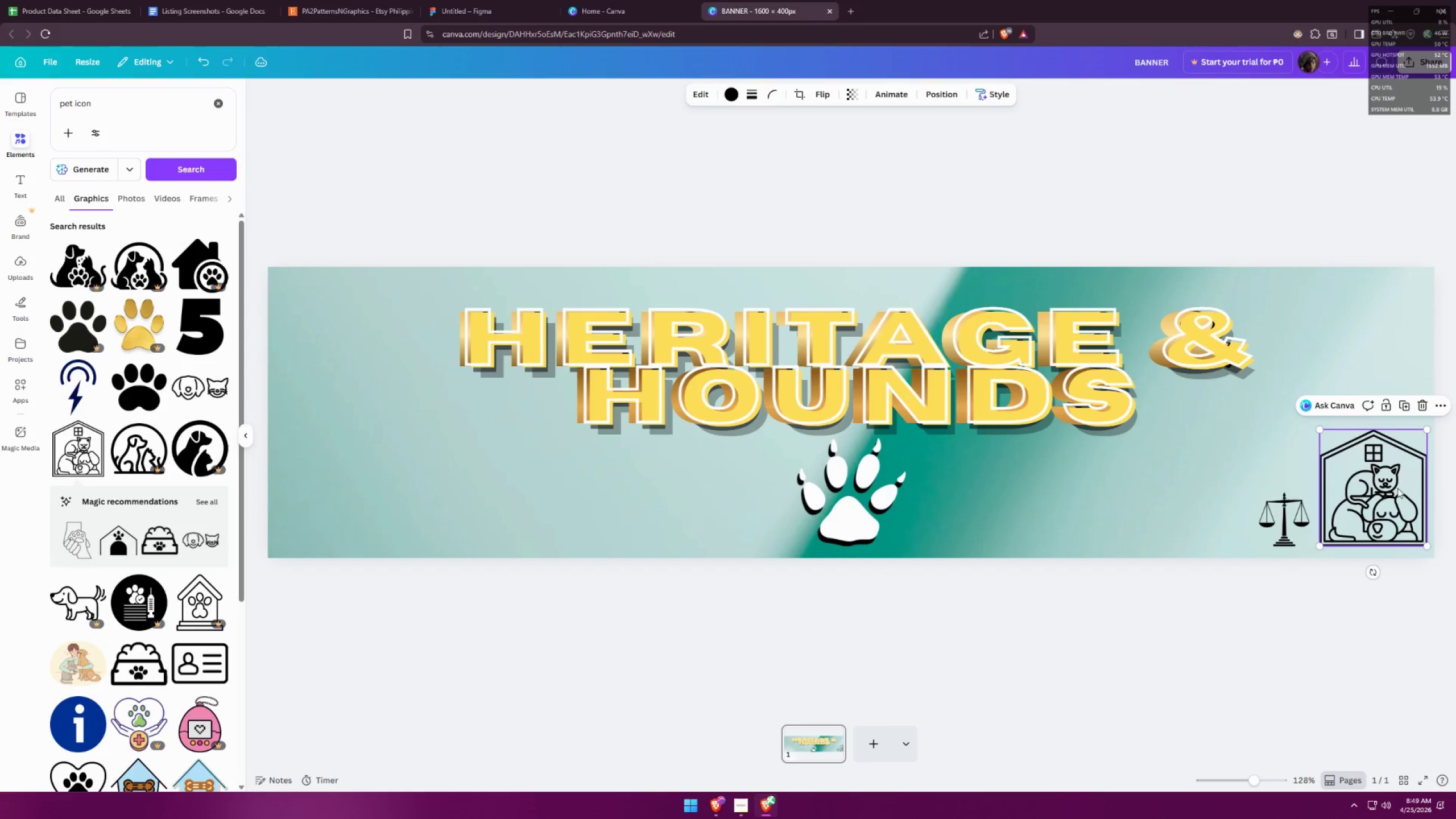 
hold_key(key=AltLeft, duration=1.5)
left_click_drag(start_coordinate=[1425, 428], to_coordinate=[1408, 477])
 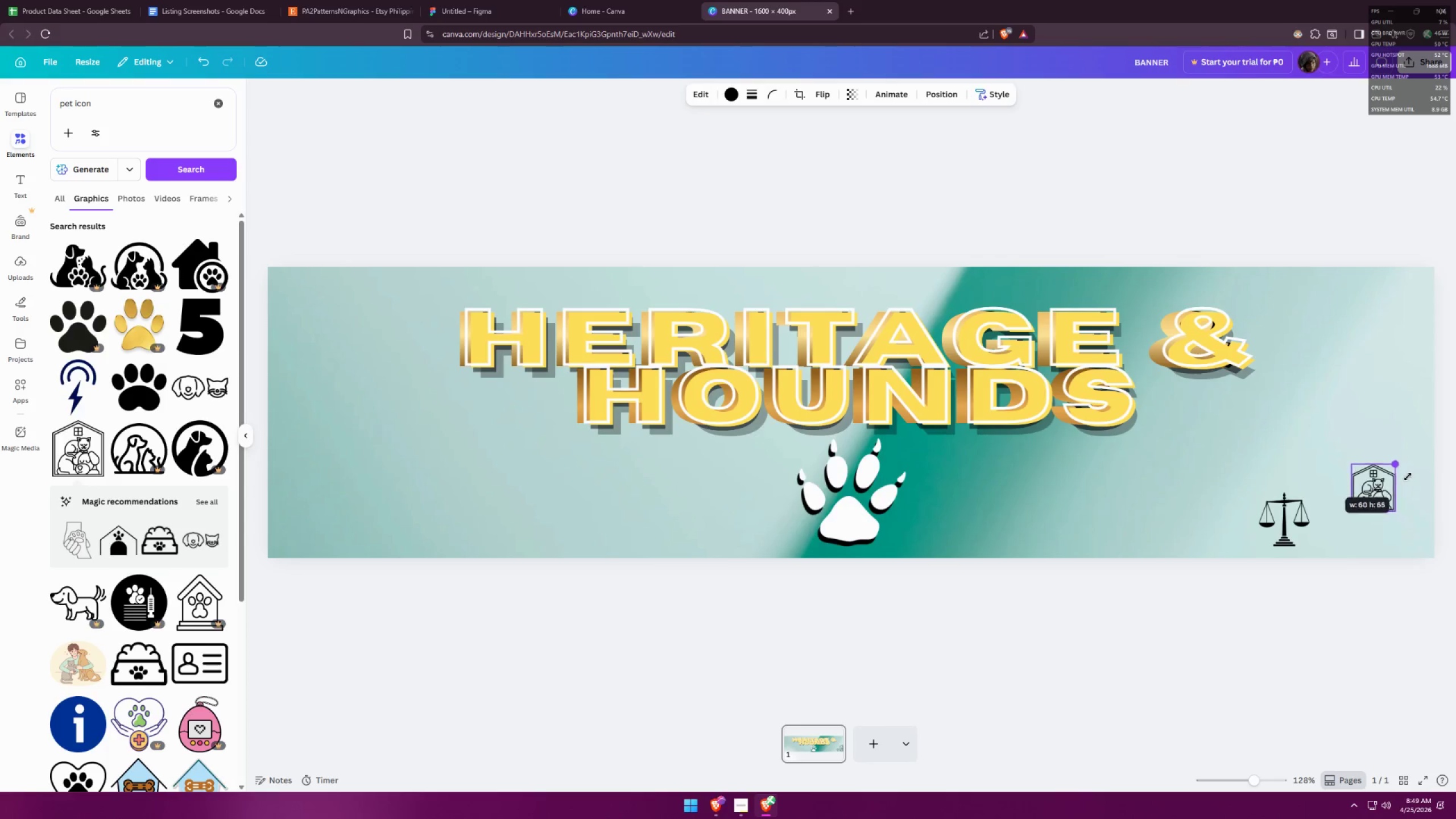 
key(Alt+AltLeft)
 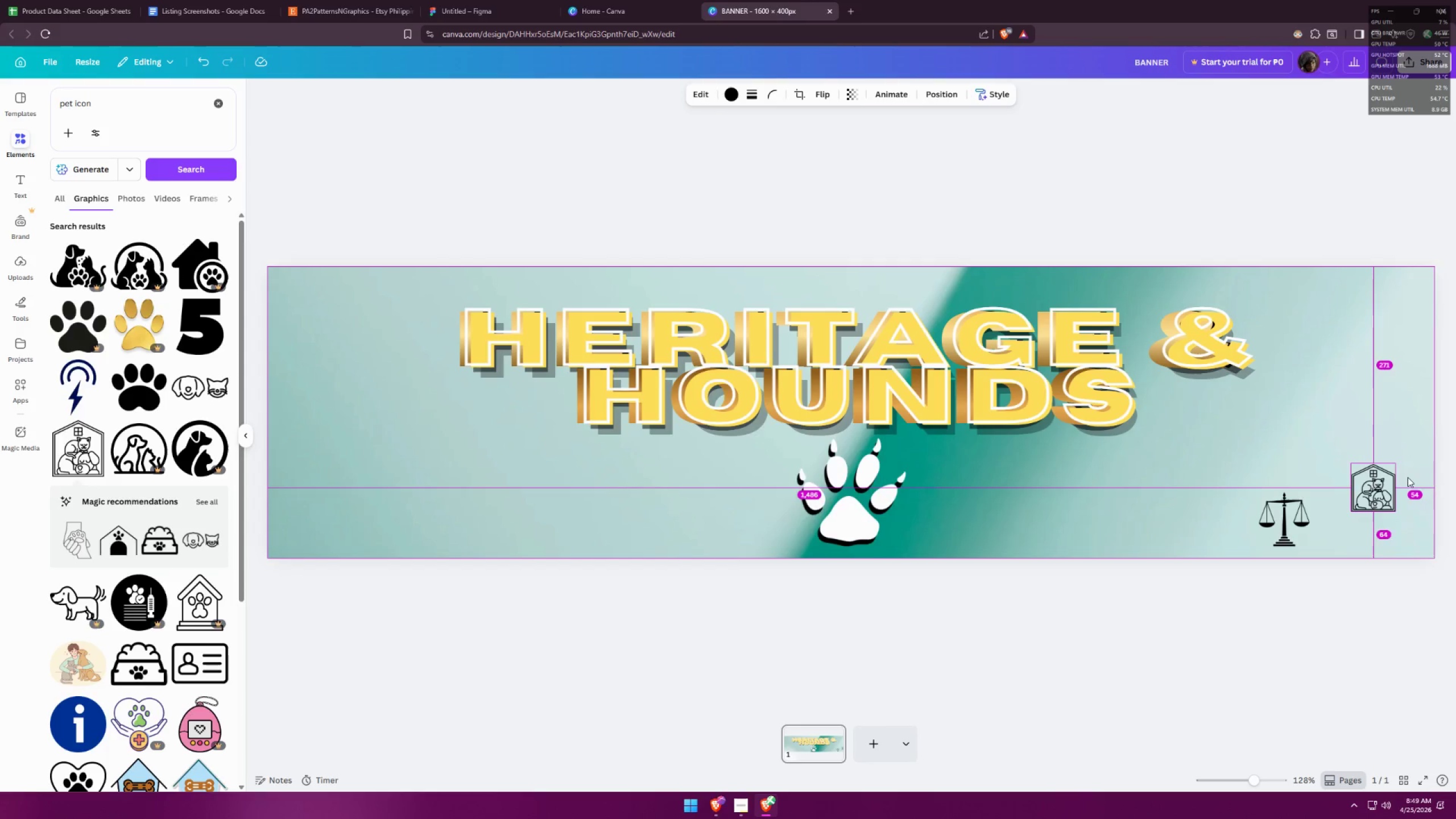 
key(Alt+AltLeft)
 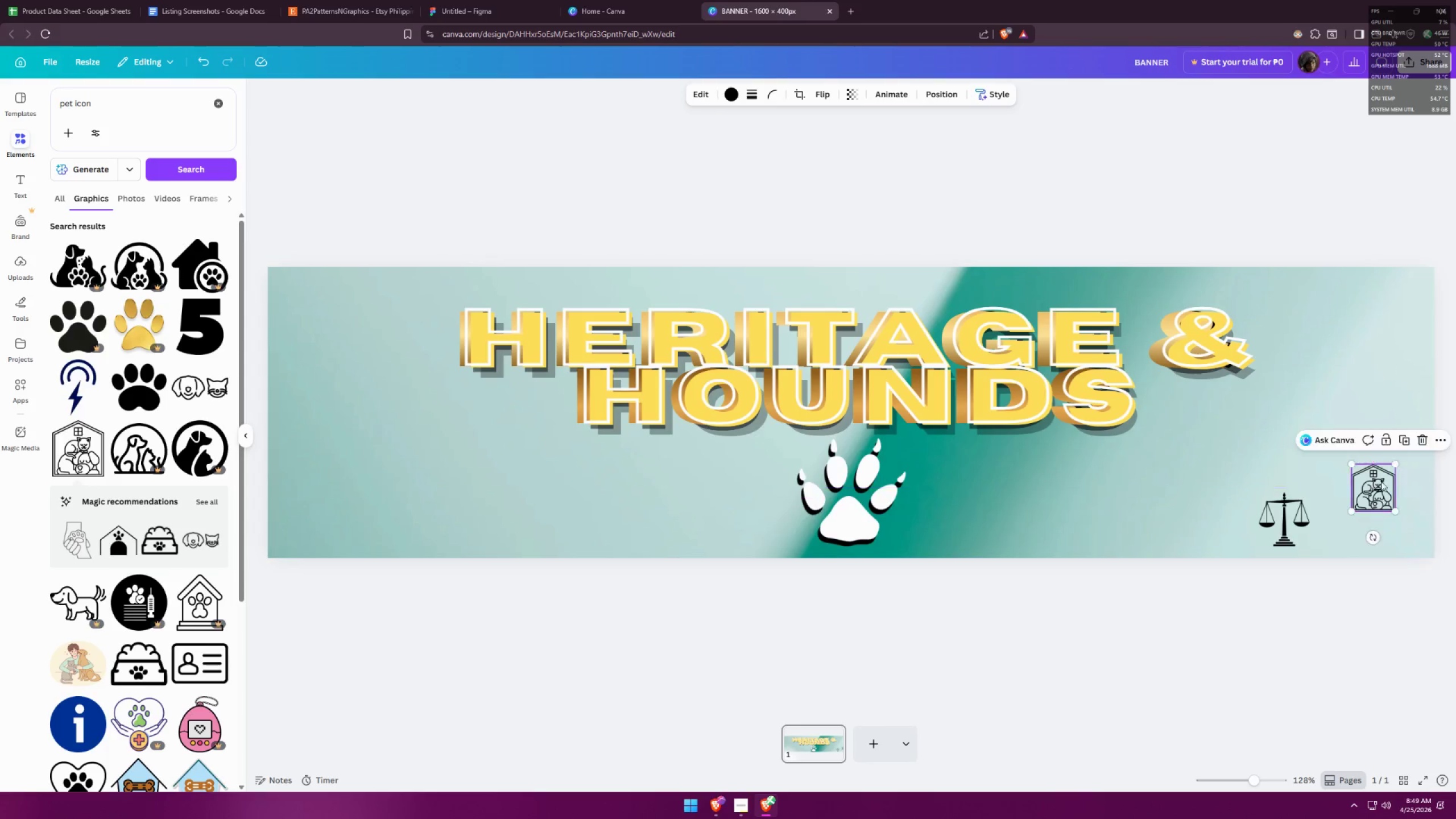 
left_click_drag(start_coordinate=[1380, 483], to_coordinate=[1369, 513])
 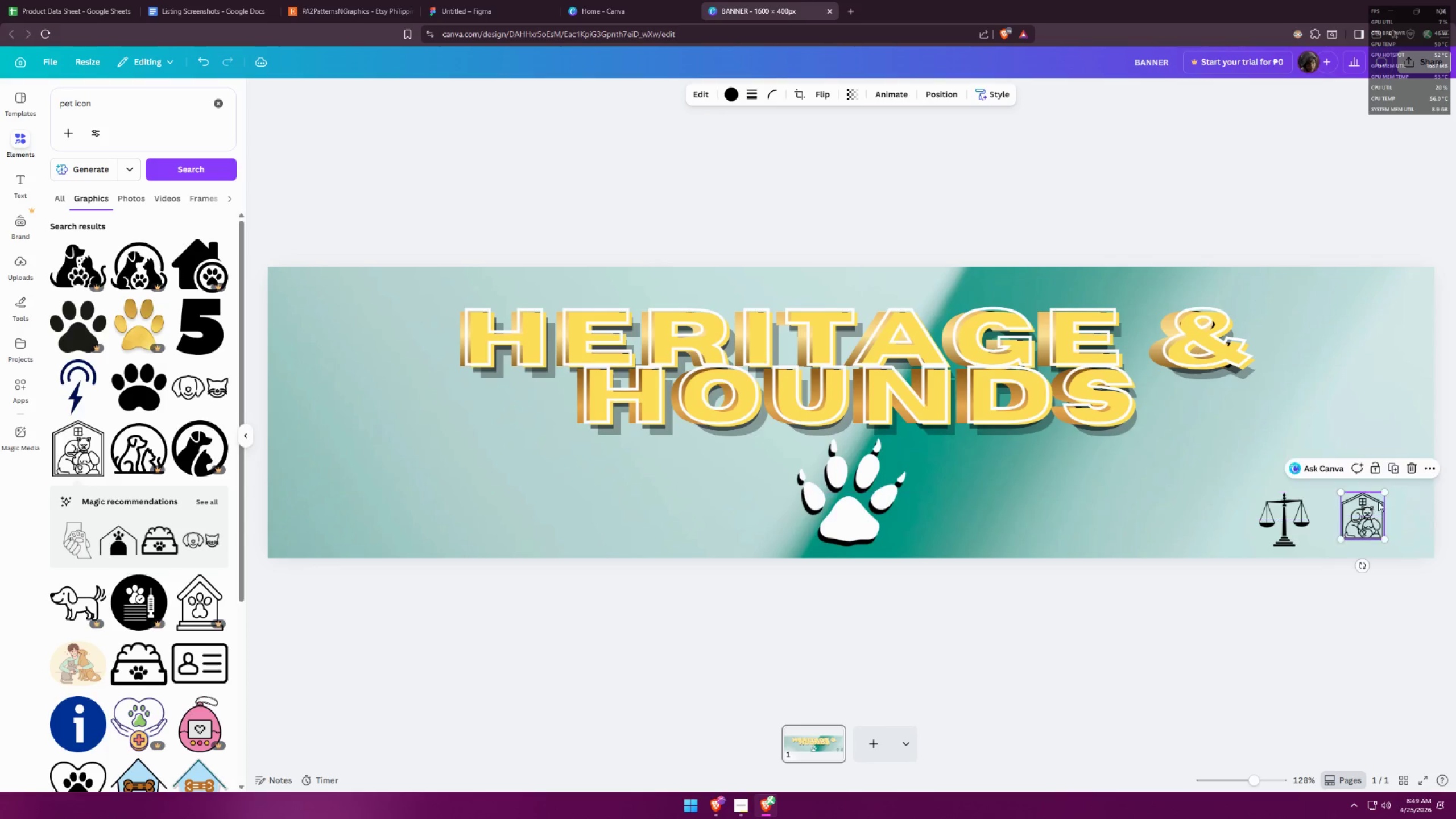 
hold_key(key=AltLeft, duration=0.8)
left_click_drag(start_coordinate=[1384, 491], to_coordinate=[1392, 486])
 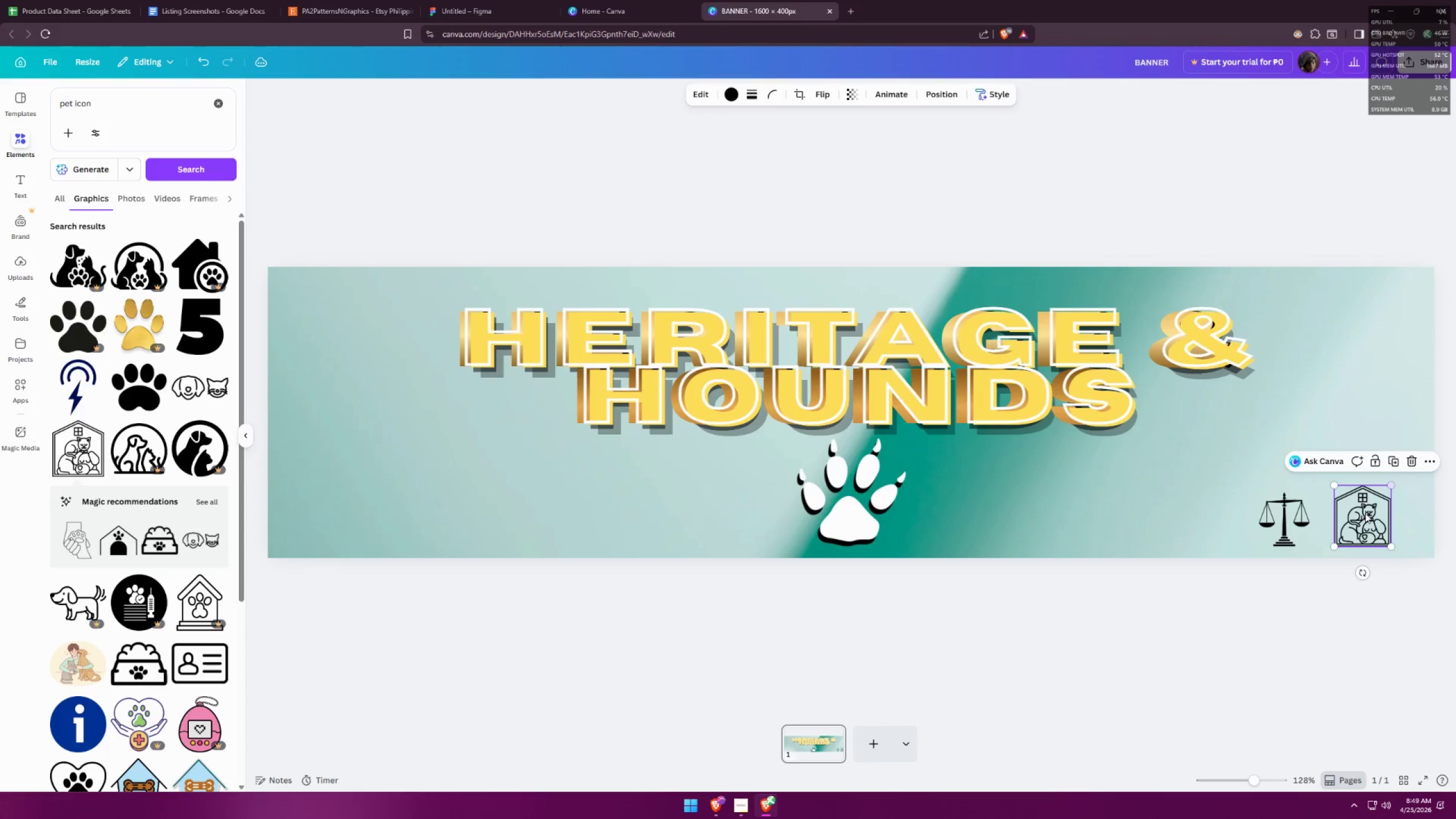 
left_click_drag(start_coordinate=[1362, 516], to_coordinate=[1400, 516])
 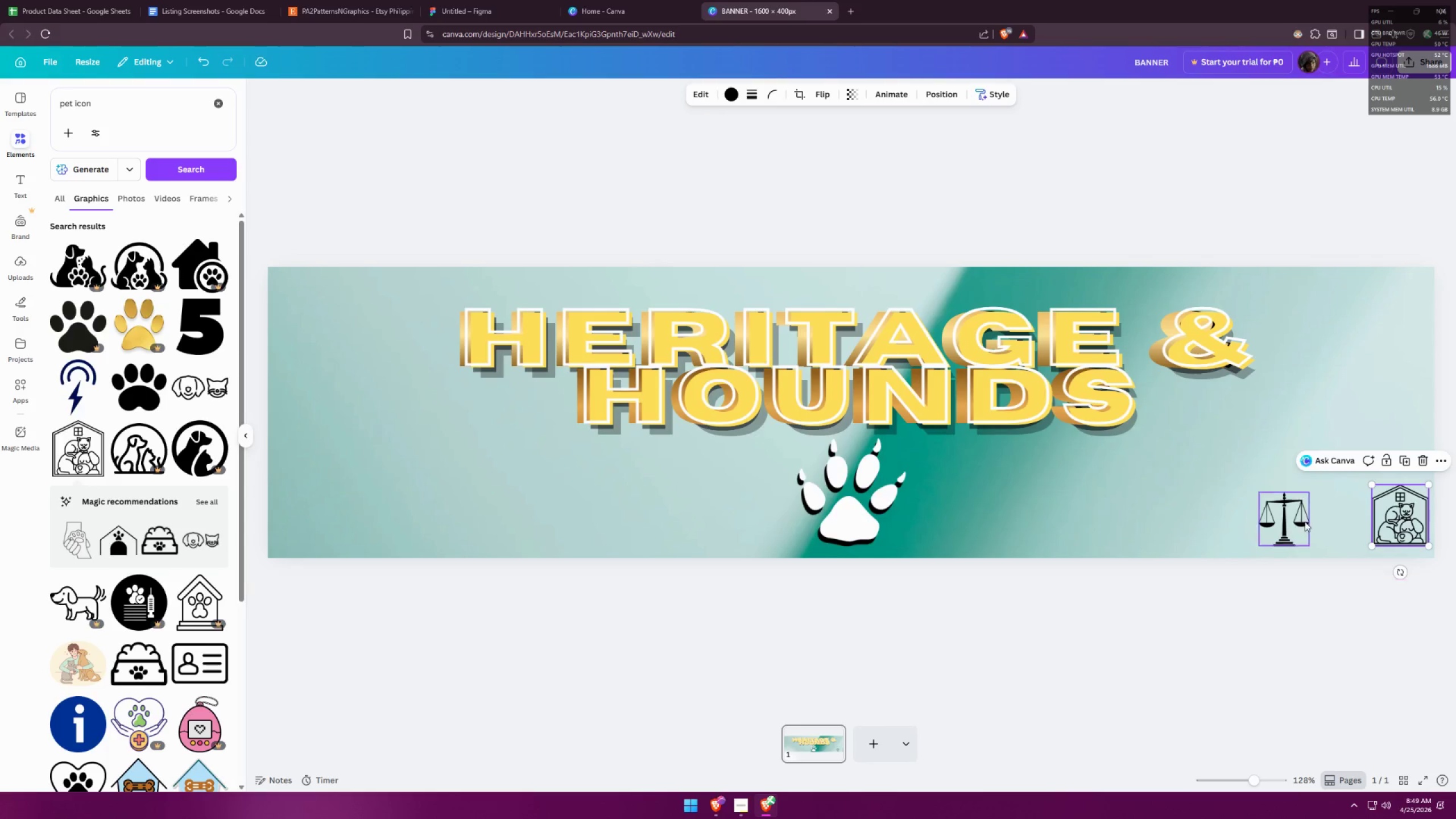 
left_click_drag(start_coordinate=[1284, 518], to_coordinate=[1341, 516])
 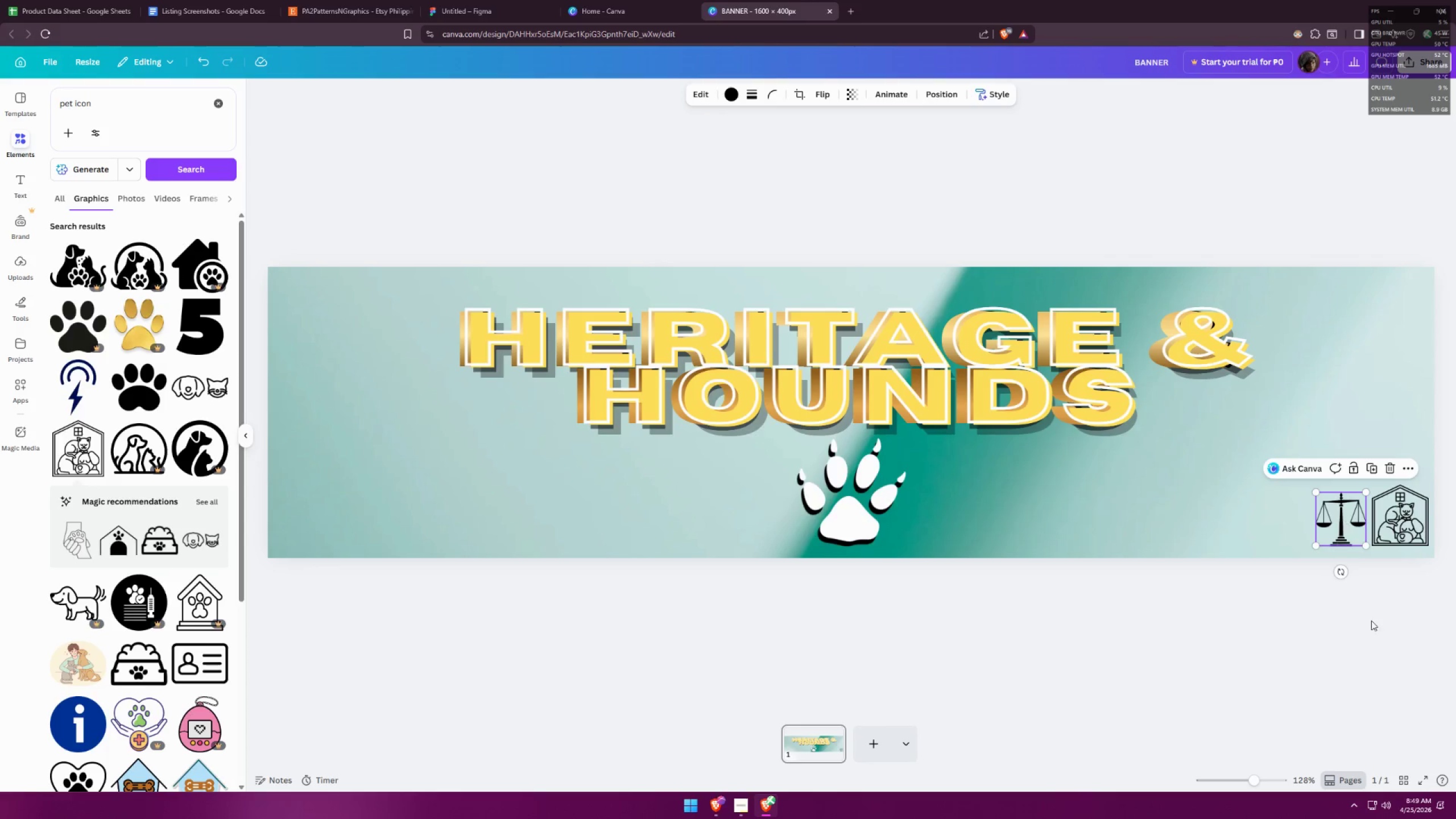 
left_click([1377, 631])
 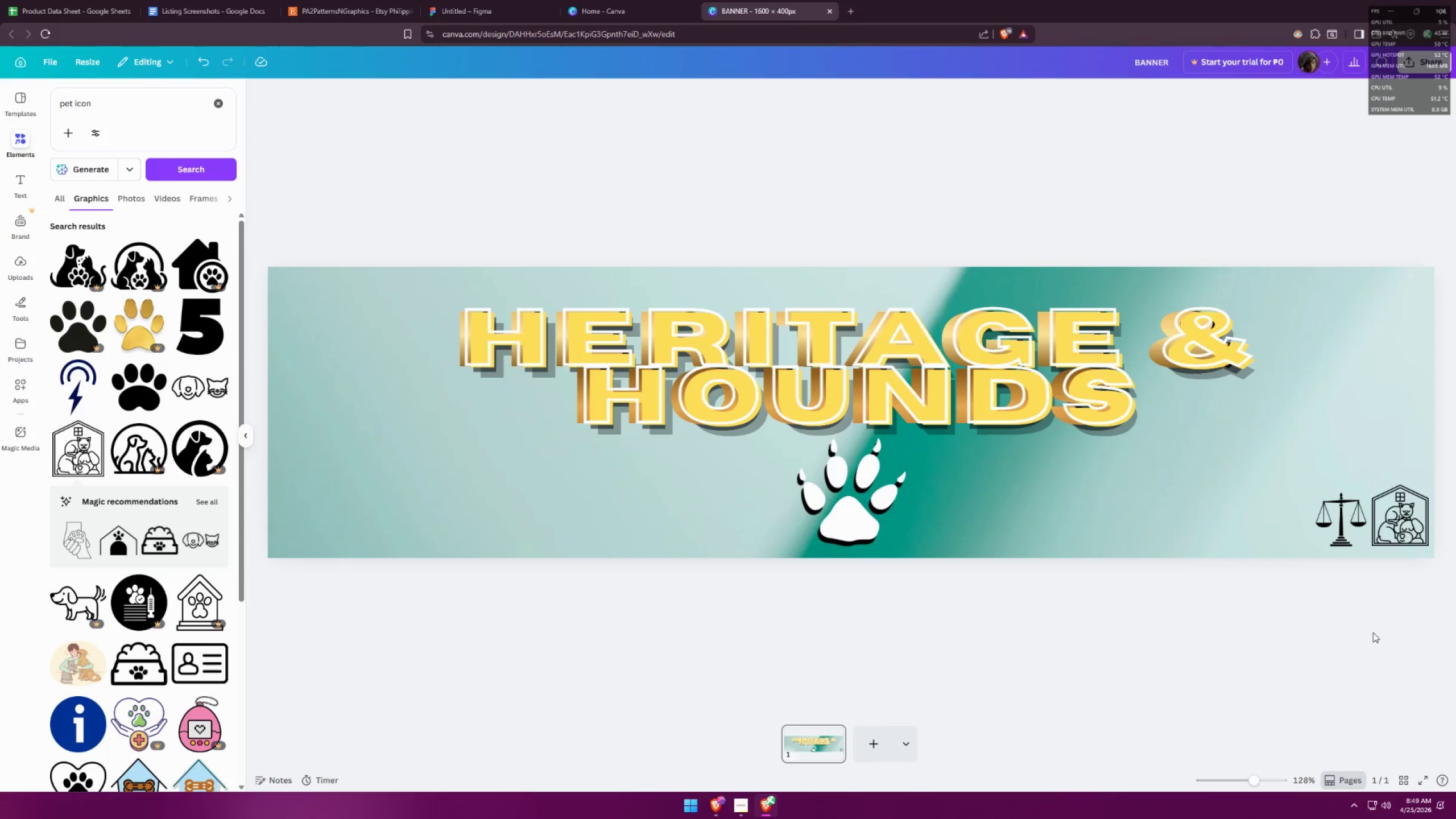 
hold_key(key=ControlLeft, duration=1.5)
scroll: coordinate [1223, 593], scroll_direction: down, amount: 5.0
 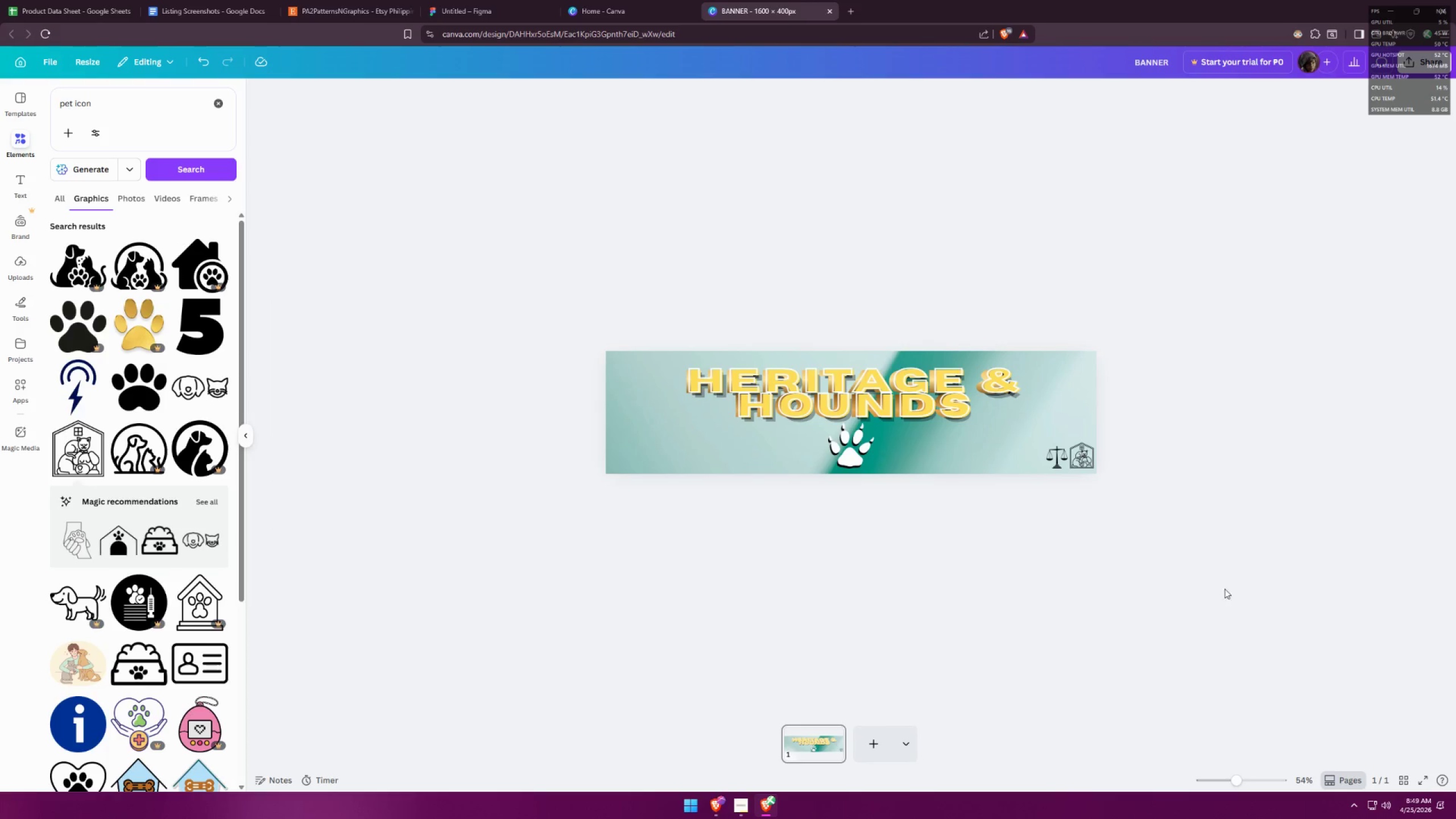 
hold_key(key=ControlLeft, duration=0.61)
scroll: coordinate [766, 505], scroll_direction: up, amount: 4.0
 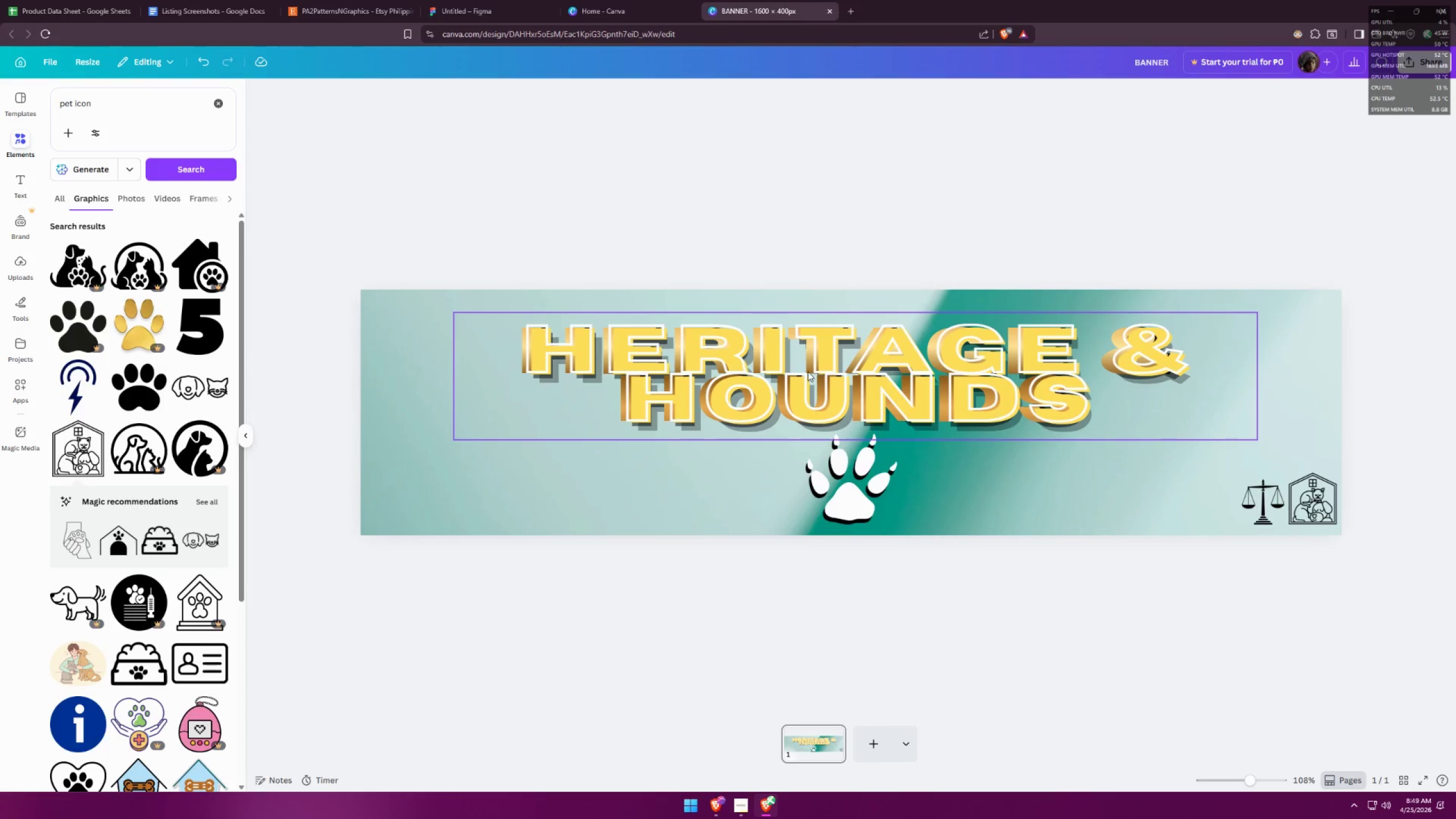 
left_click([808, 371])
 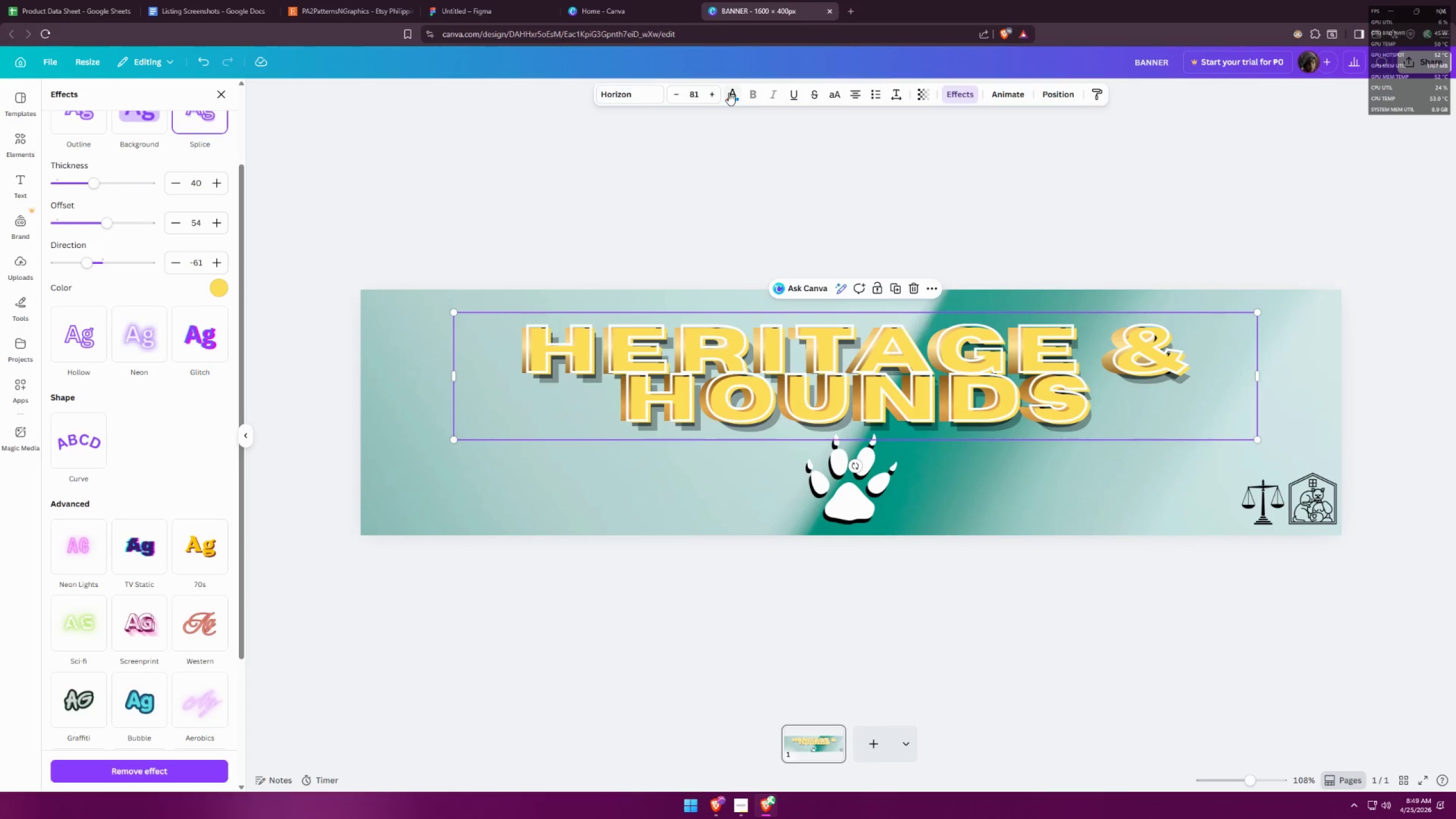 
right_click([715, 380])
 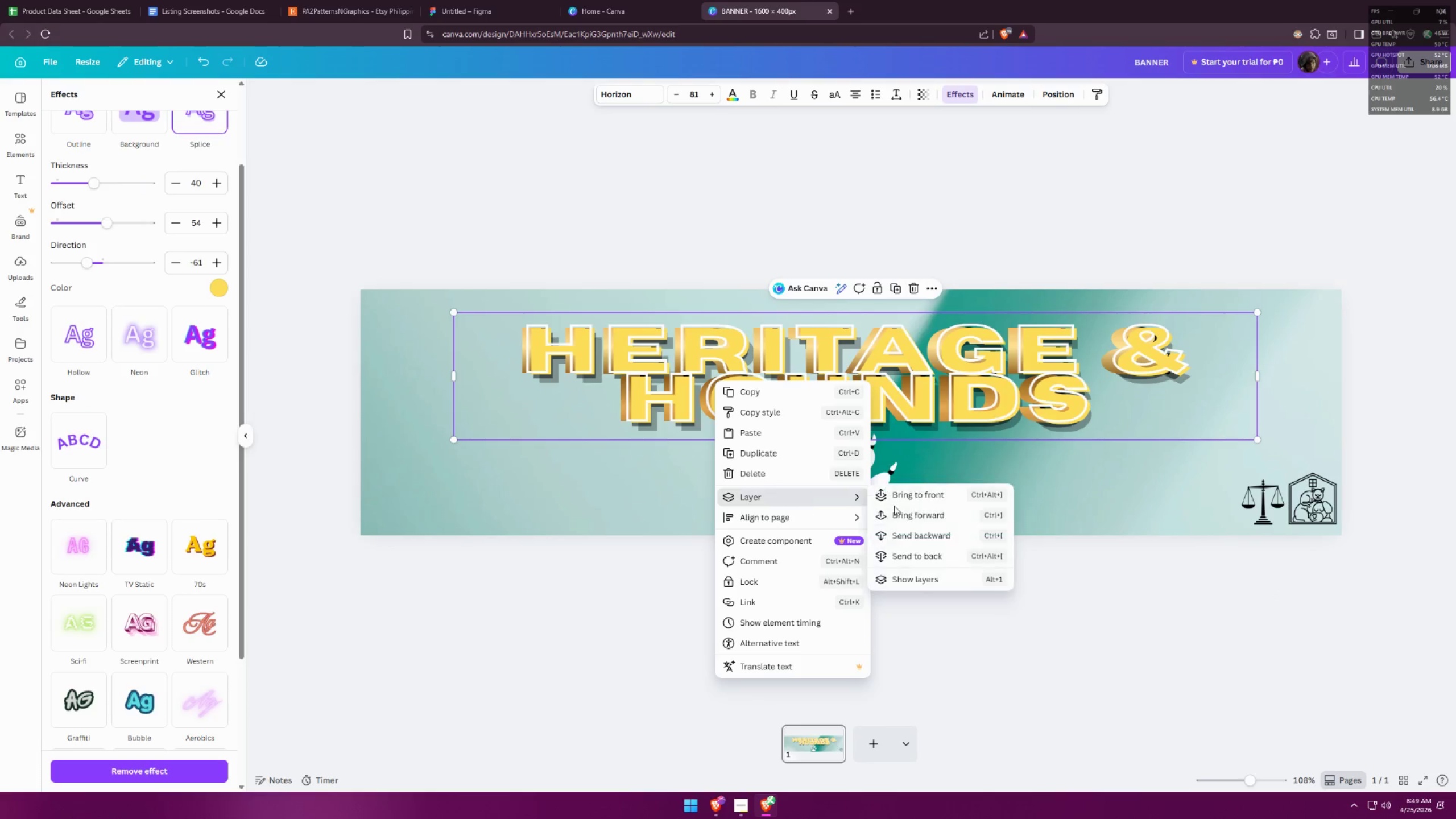 
left_click([949, 584])
 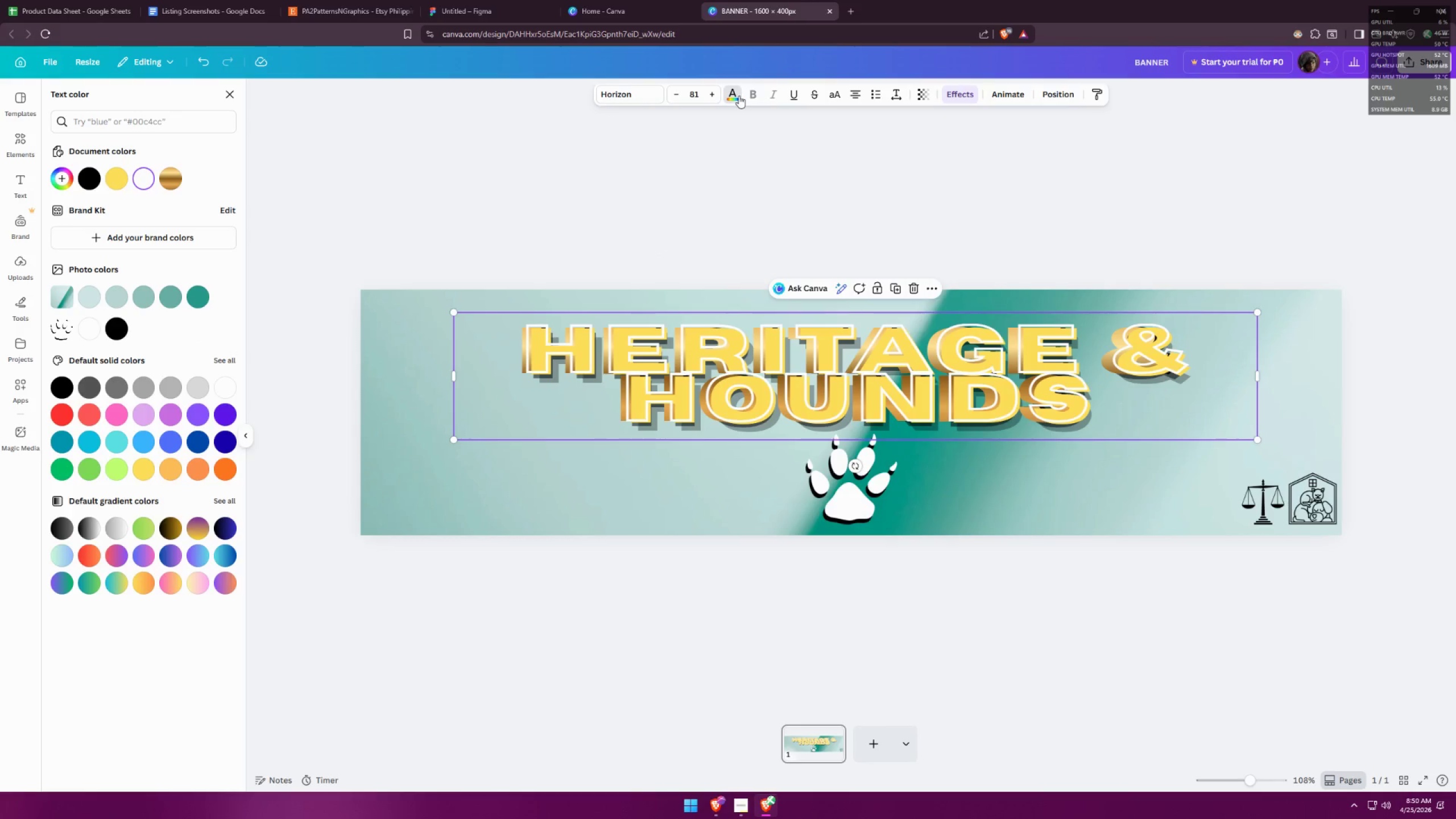 
wait(5.36)
 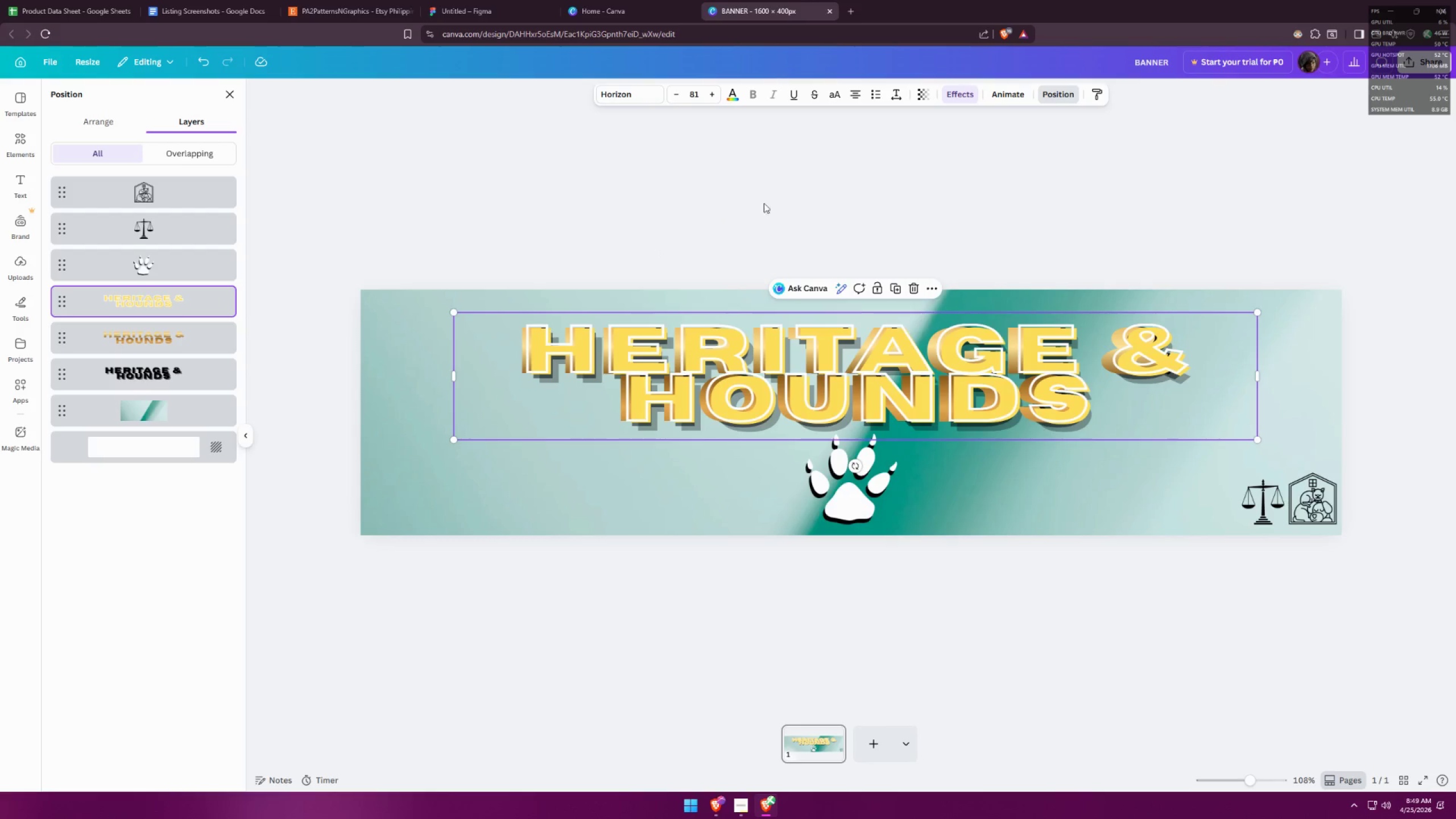 
left_click([96, 180])
 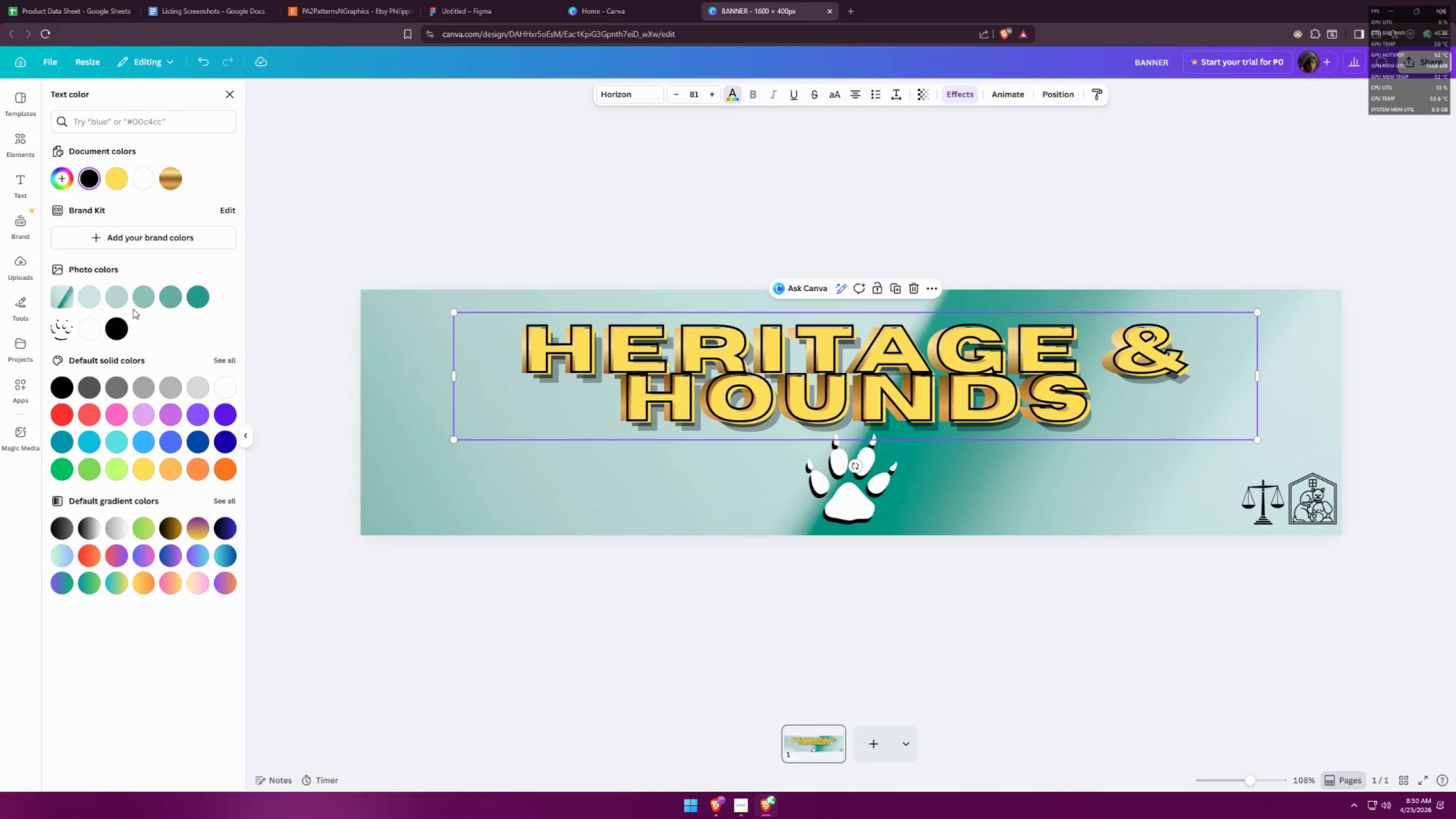 
left_click([61, 180])
 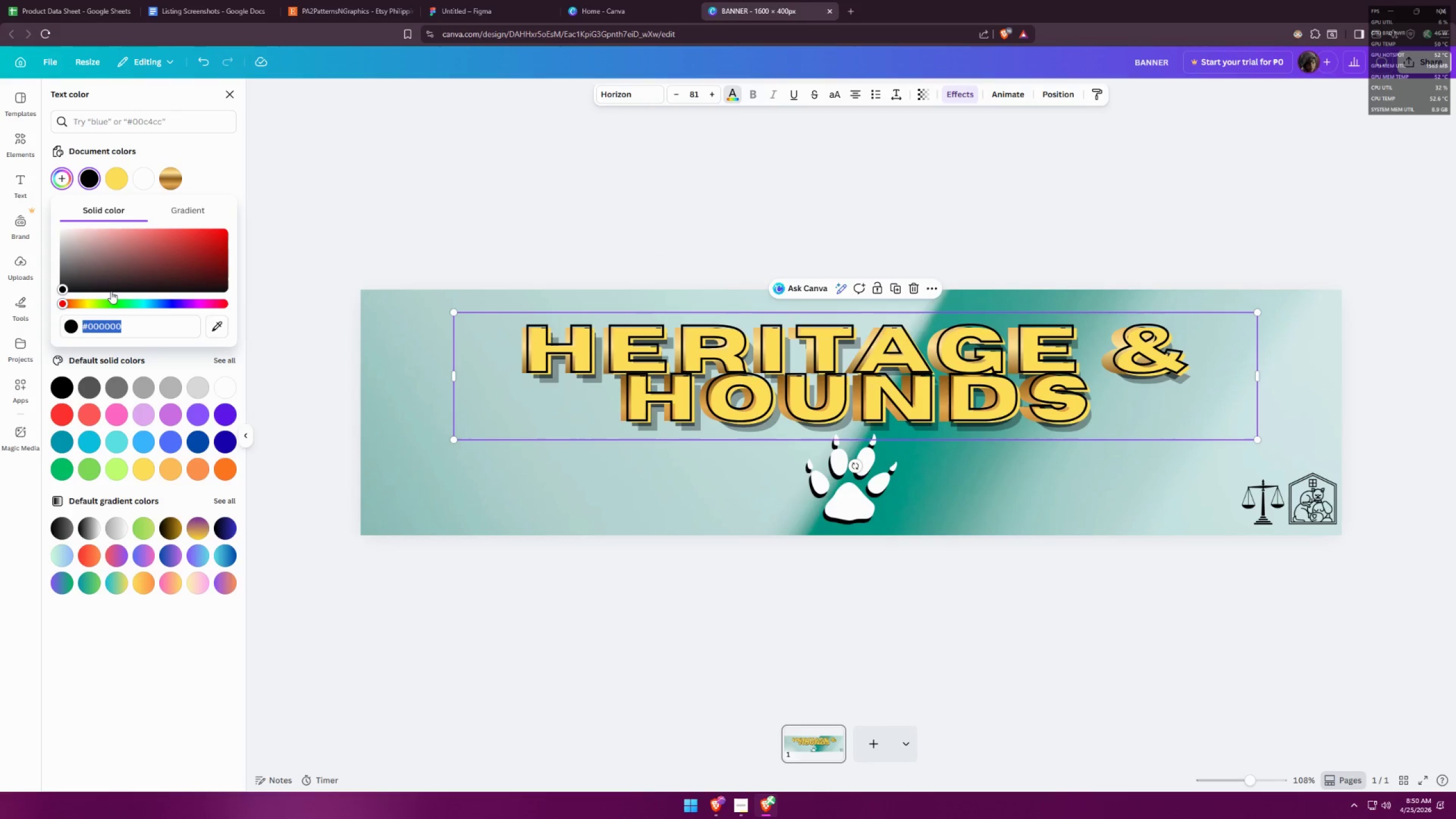 
left_click([108, 280])
 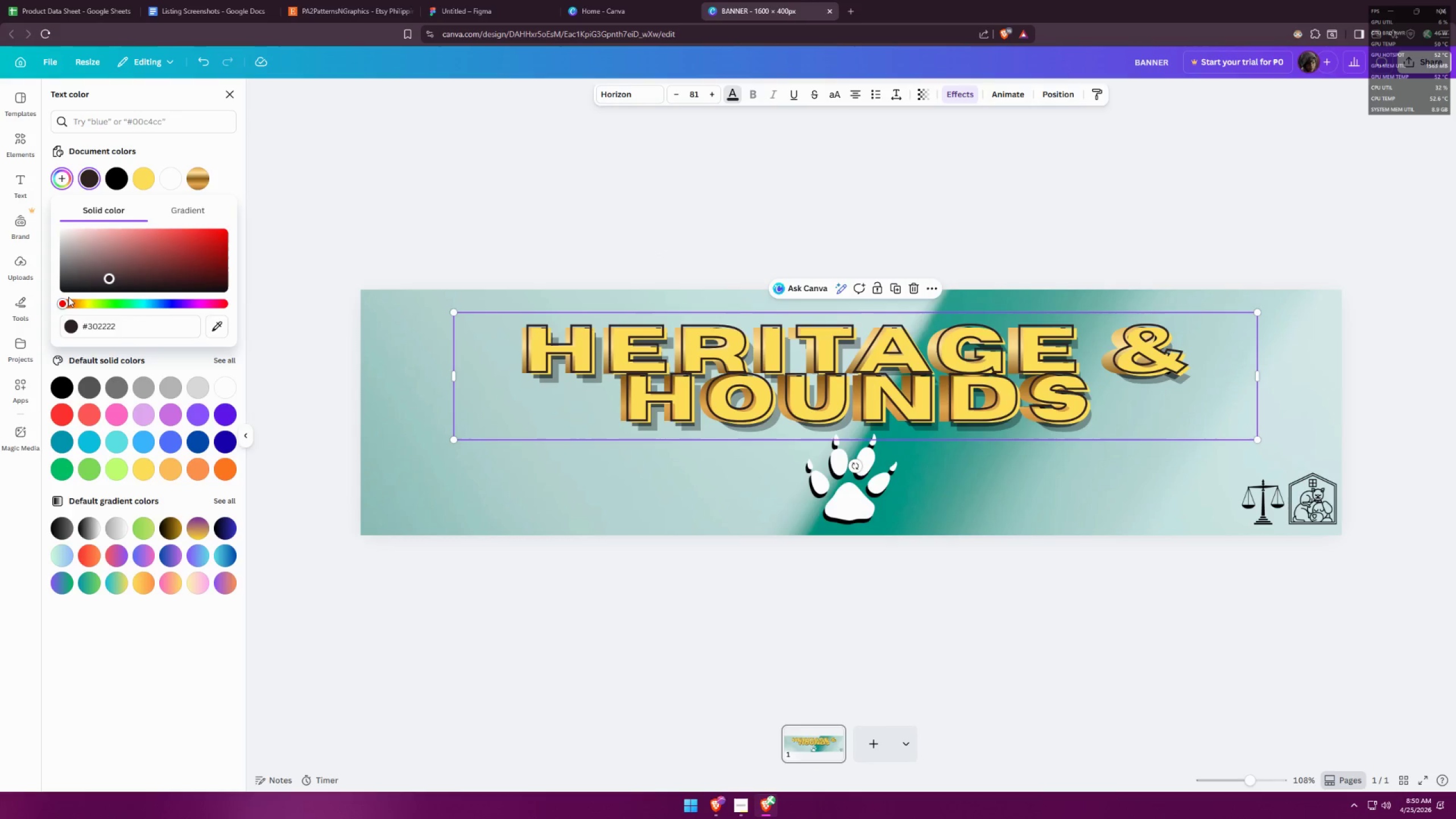 
left_click_drag(start_coordinate=[71, 303], to_coordinate=[100, 297])
 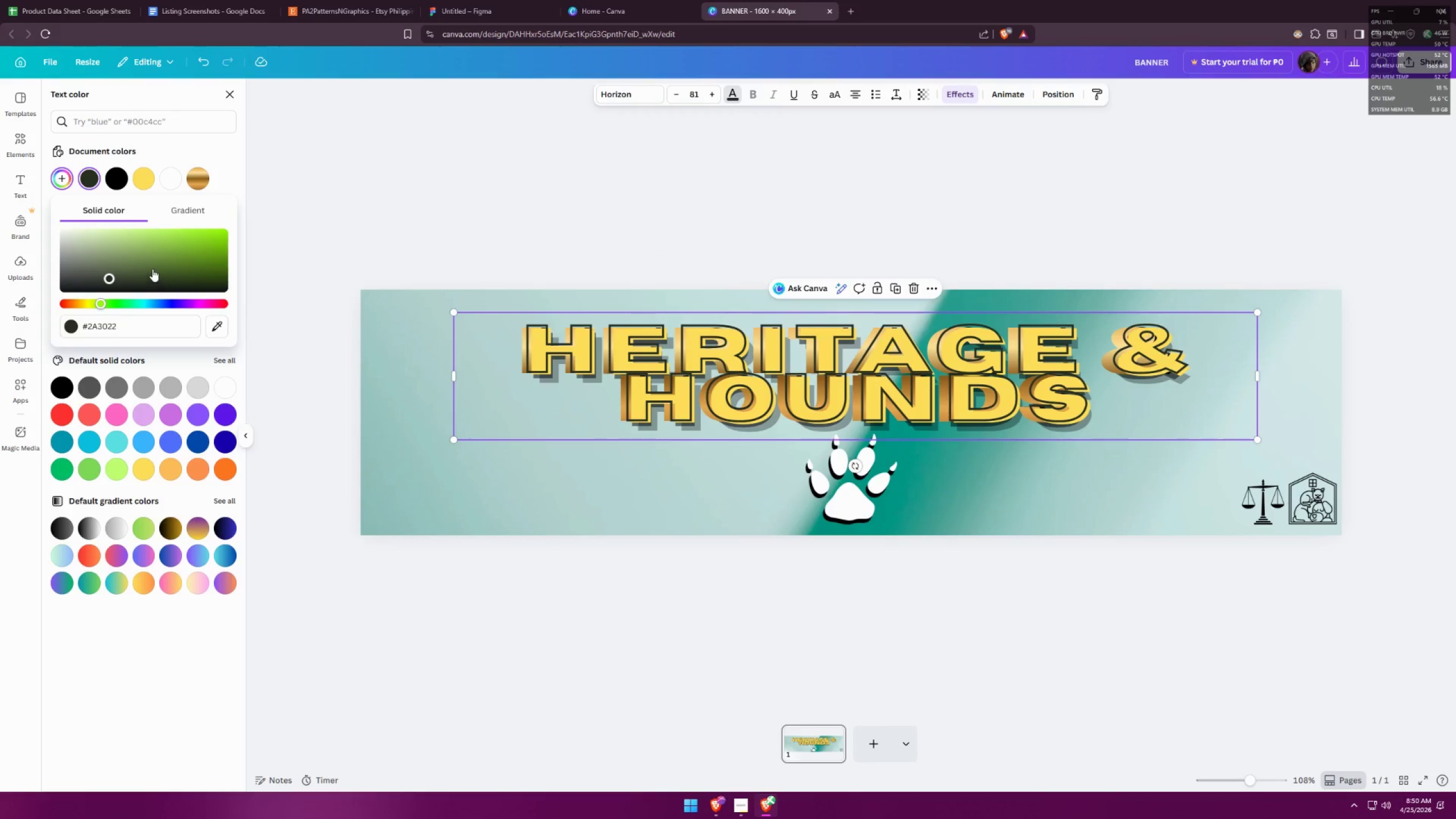 
left_click([140, 278])
 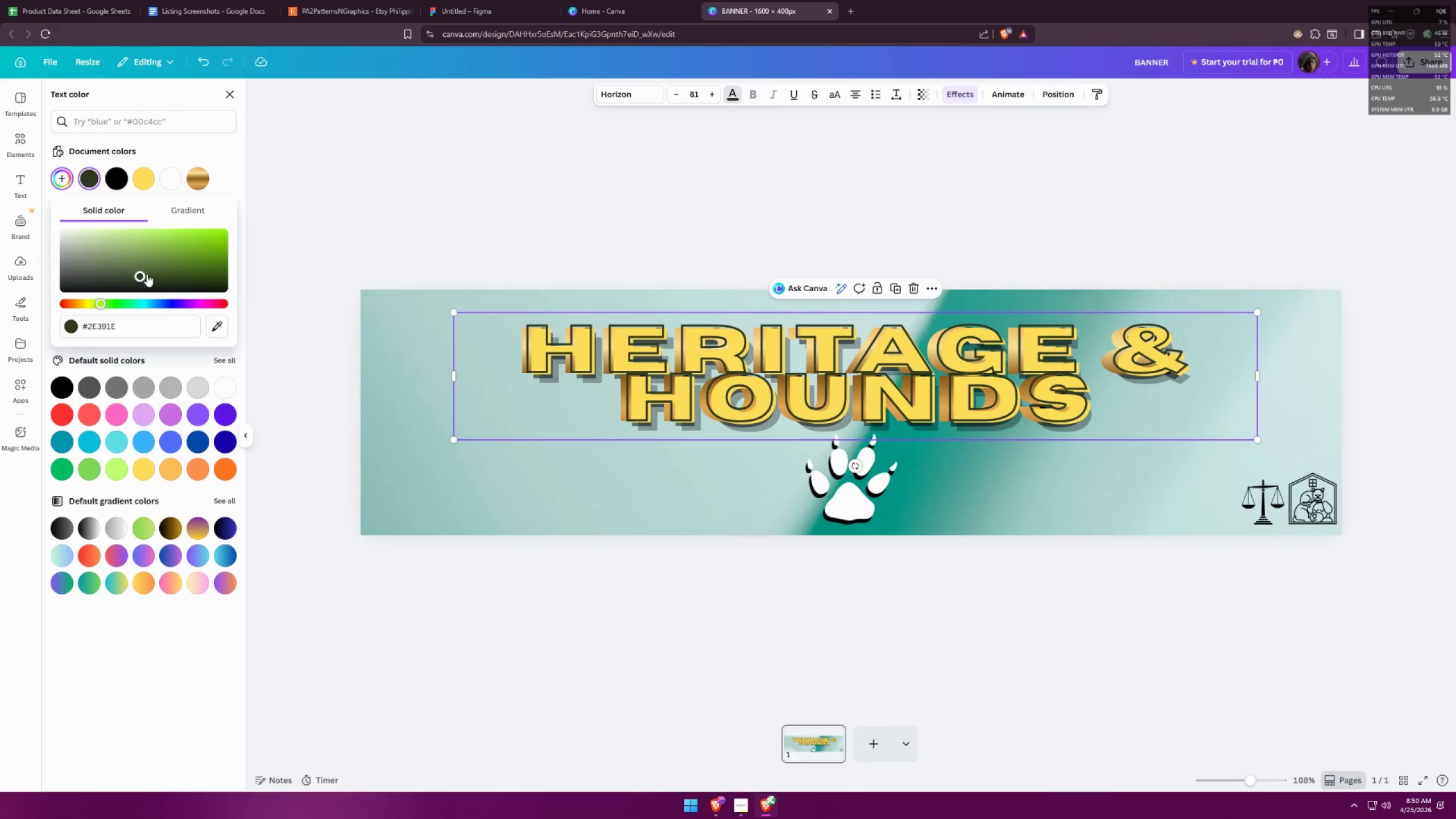 
left_click_drag(start_coordinate=[173, 276], to_coordinate=[189, 270])
 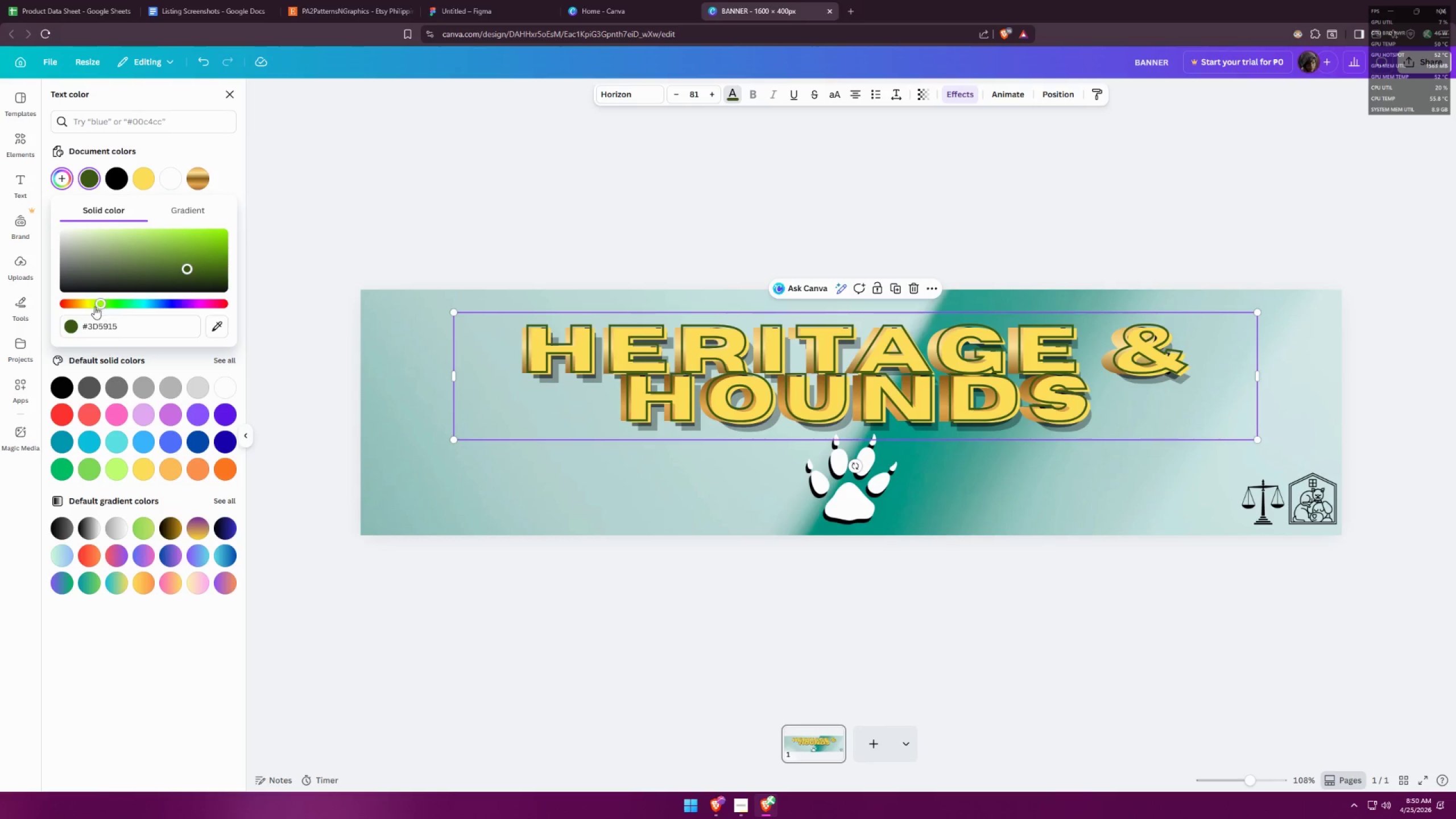 
left_click_drag(start_coordinate=[108, 302], to_coordinate=[66, 284])
 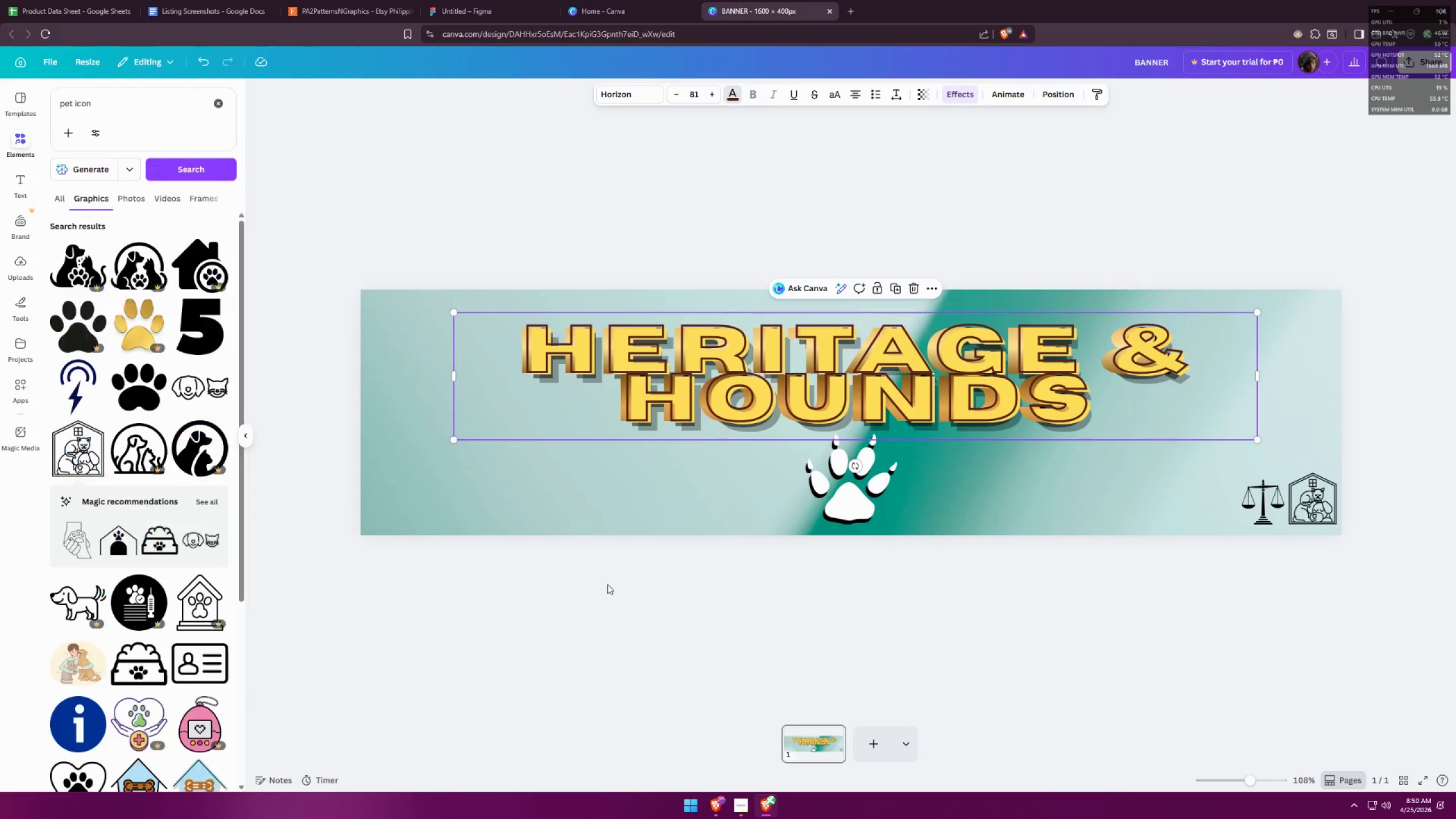 
hold_key(key=ControlLeft, duration=1.5)
 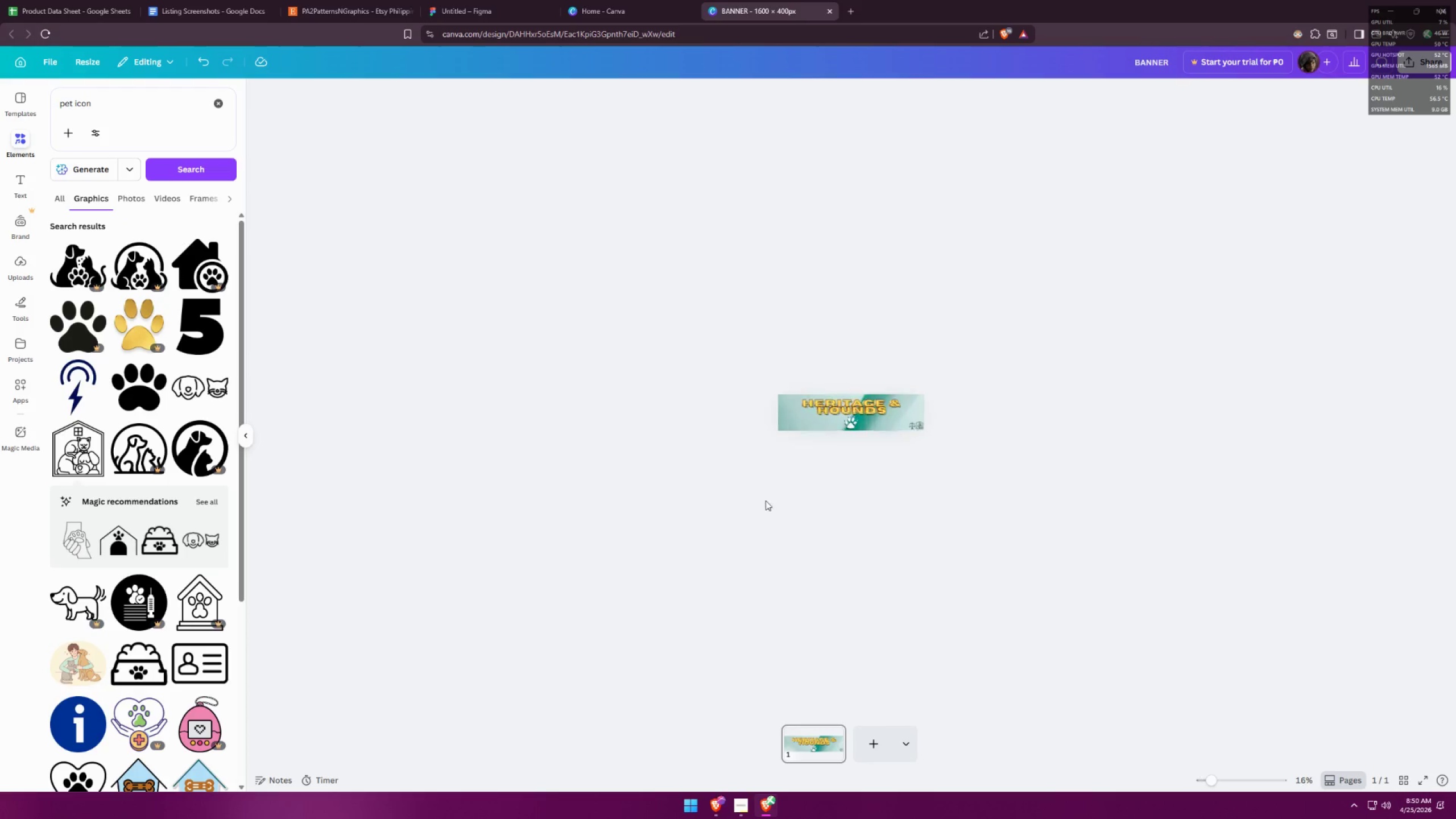 
hold_key(key=ControlLeft, duration=1.53)
 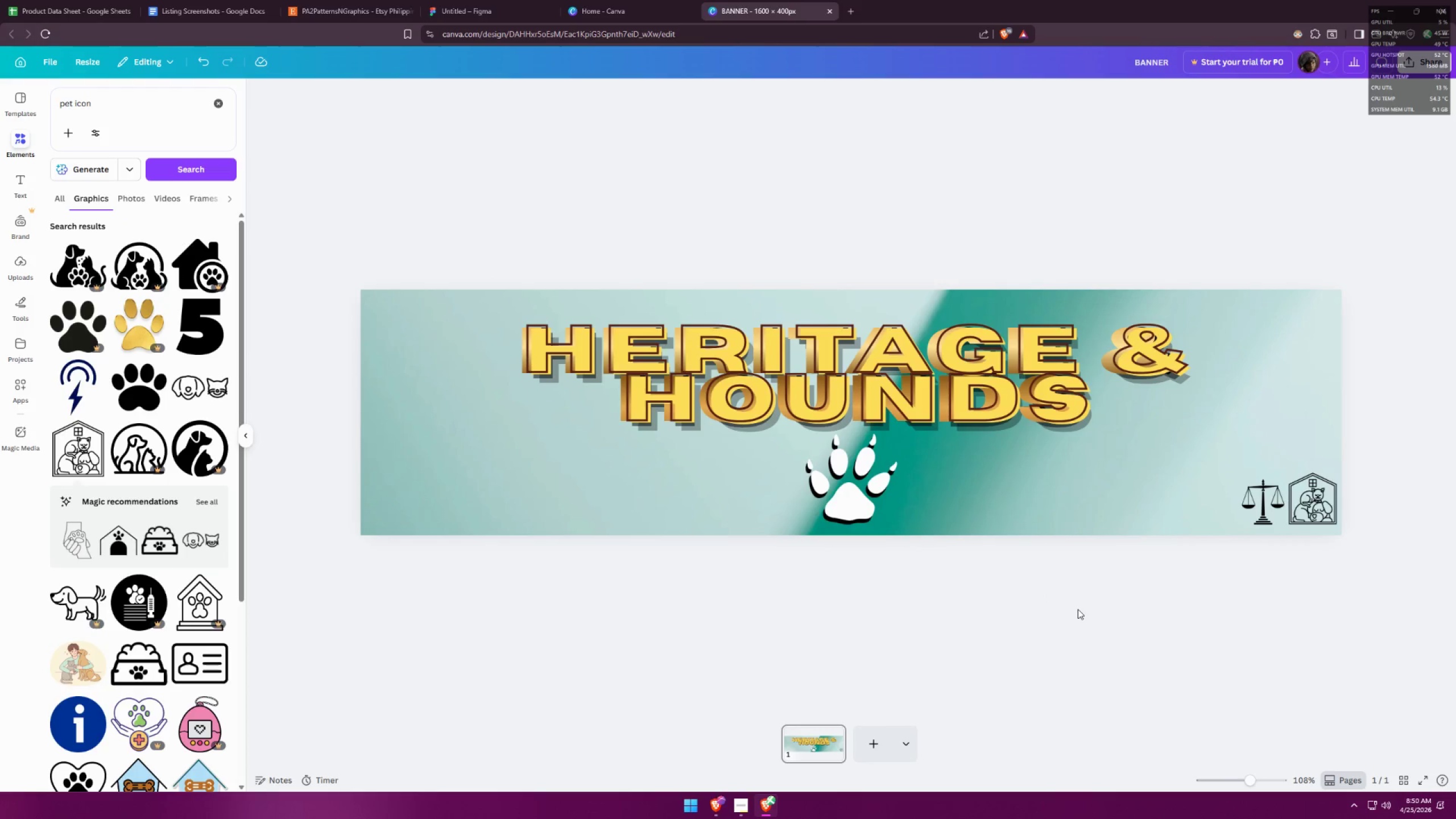 
scroll: coordinate [674, 521], scroll_direction: down, amount: 13.0
 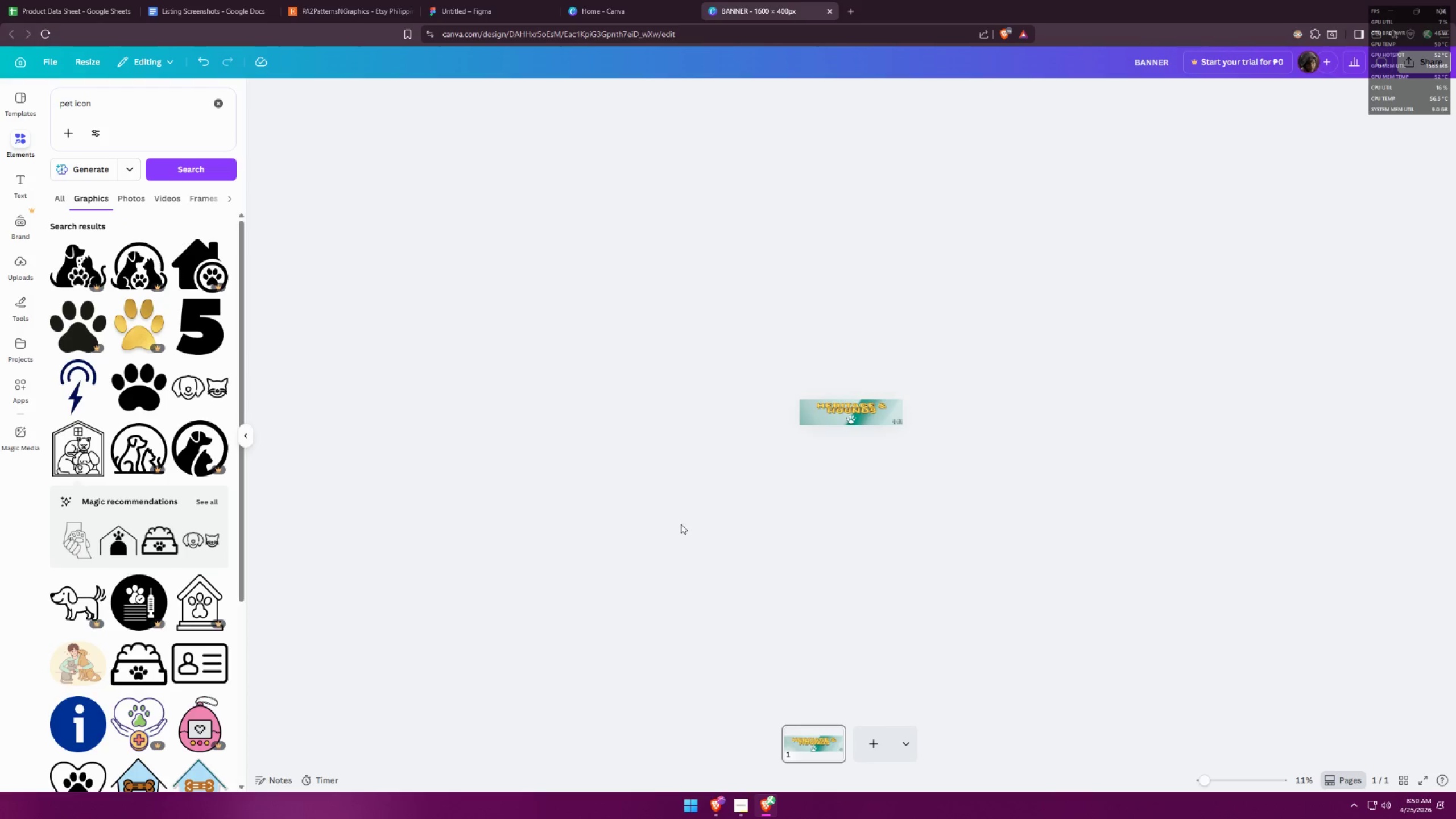 
scroll: coordinate [902, 514], scroll_direction: up, amount: 13.0
 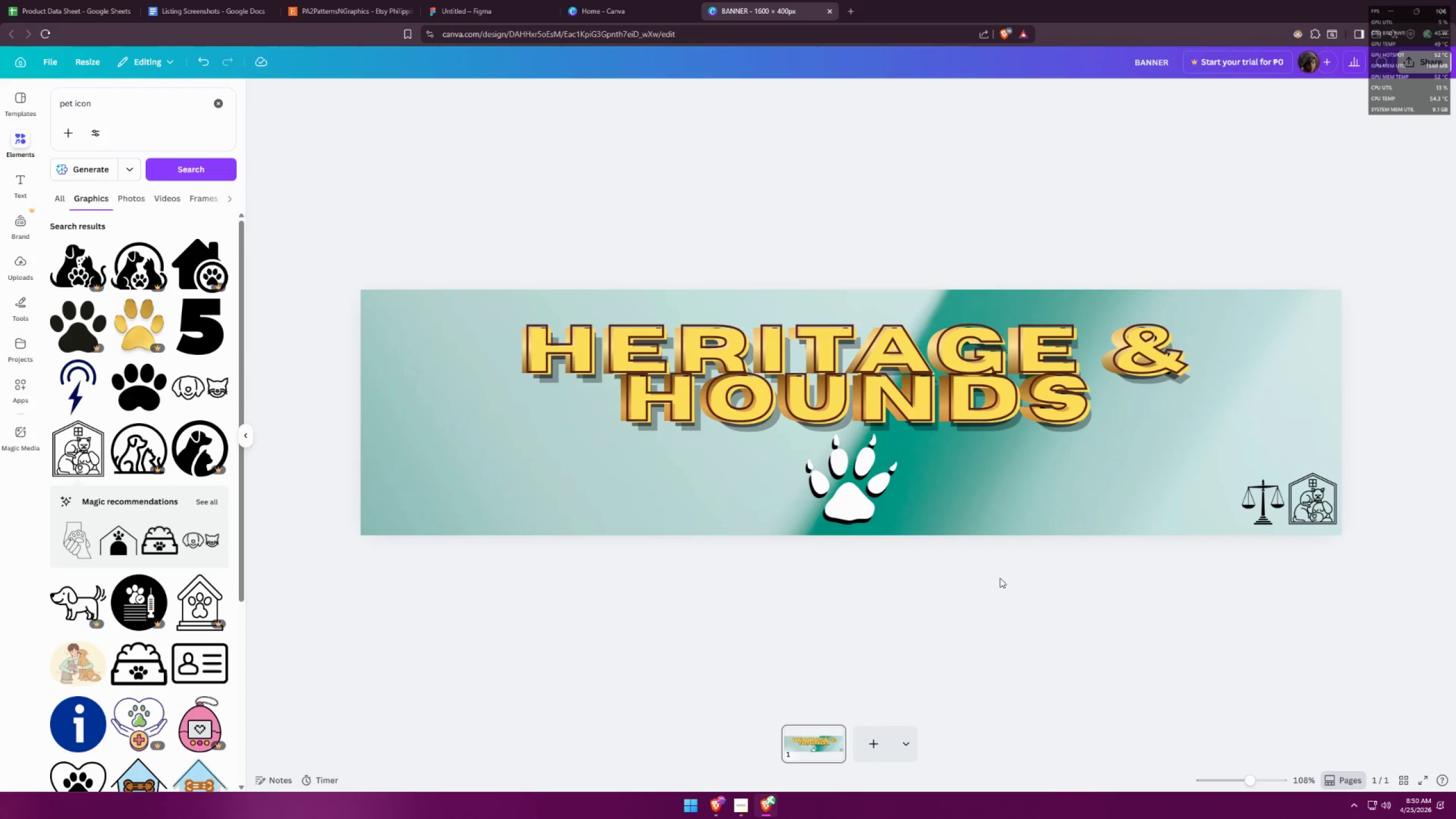 
hold_key(key=ControlLeft, duration=1.5)
 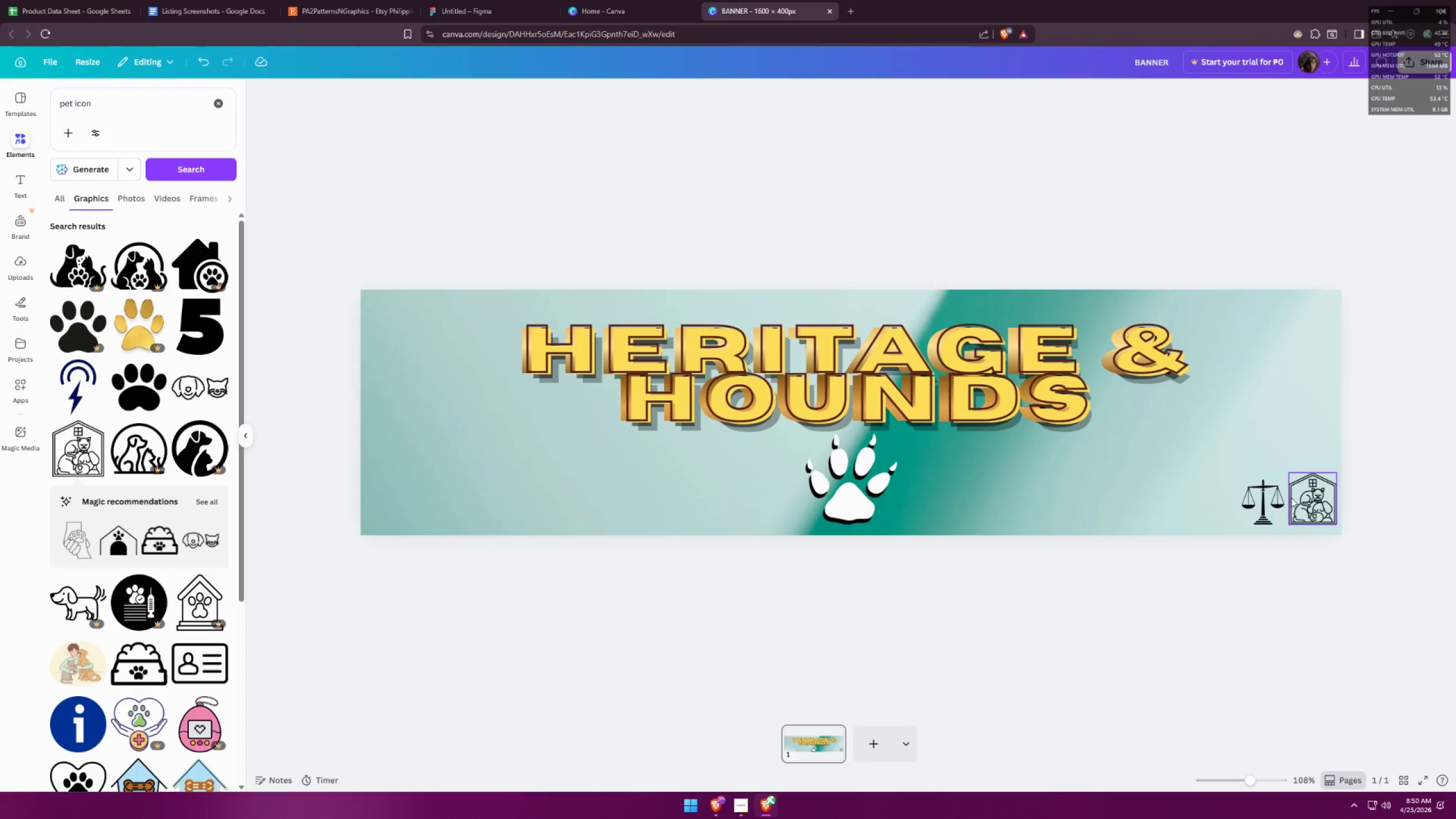 
hold_key(key=ControlLeft, duration=0.39)
 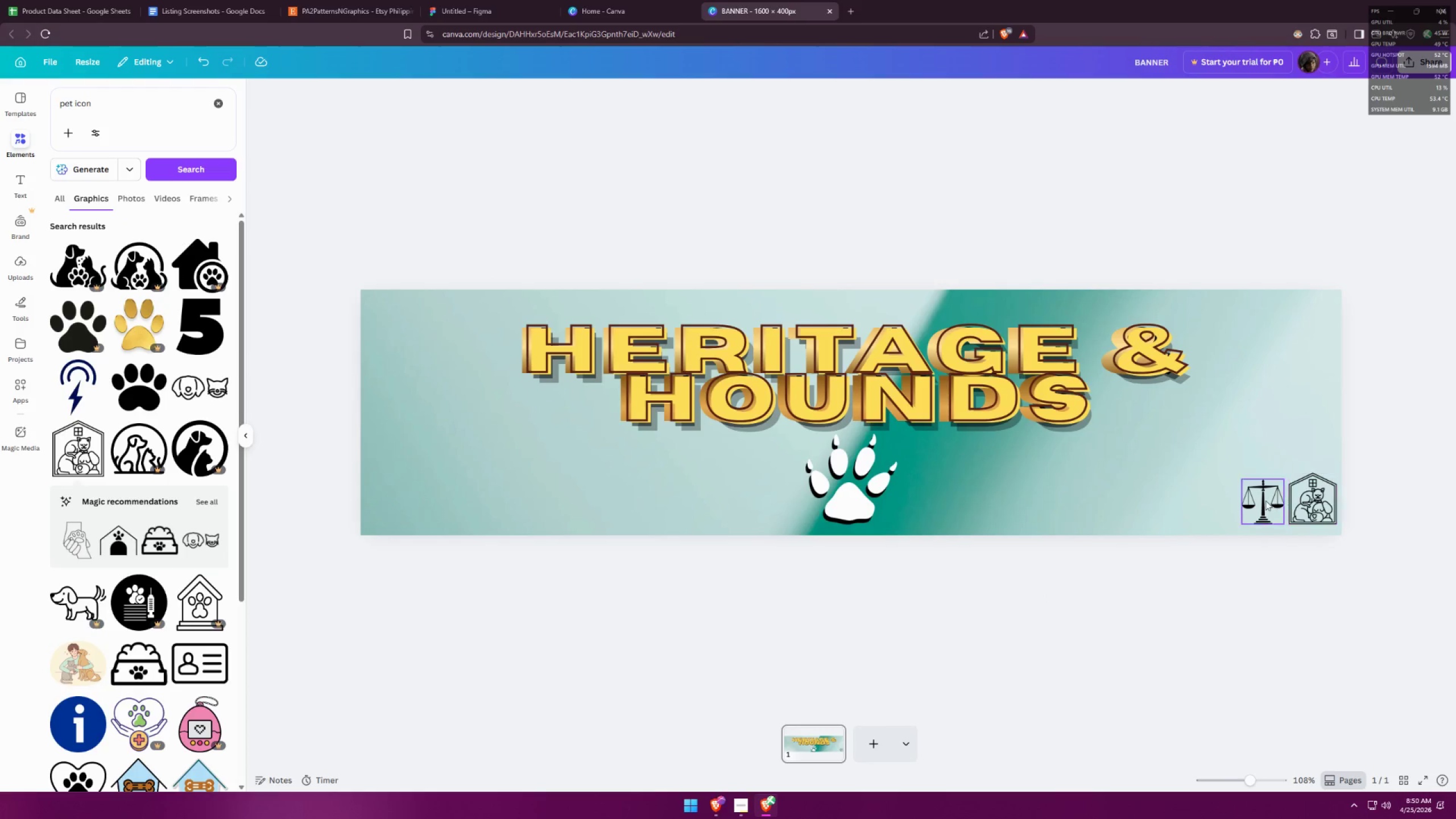 
left_click([1265, 500])
 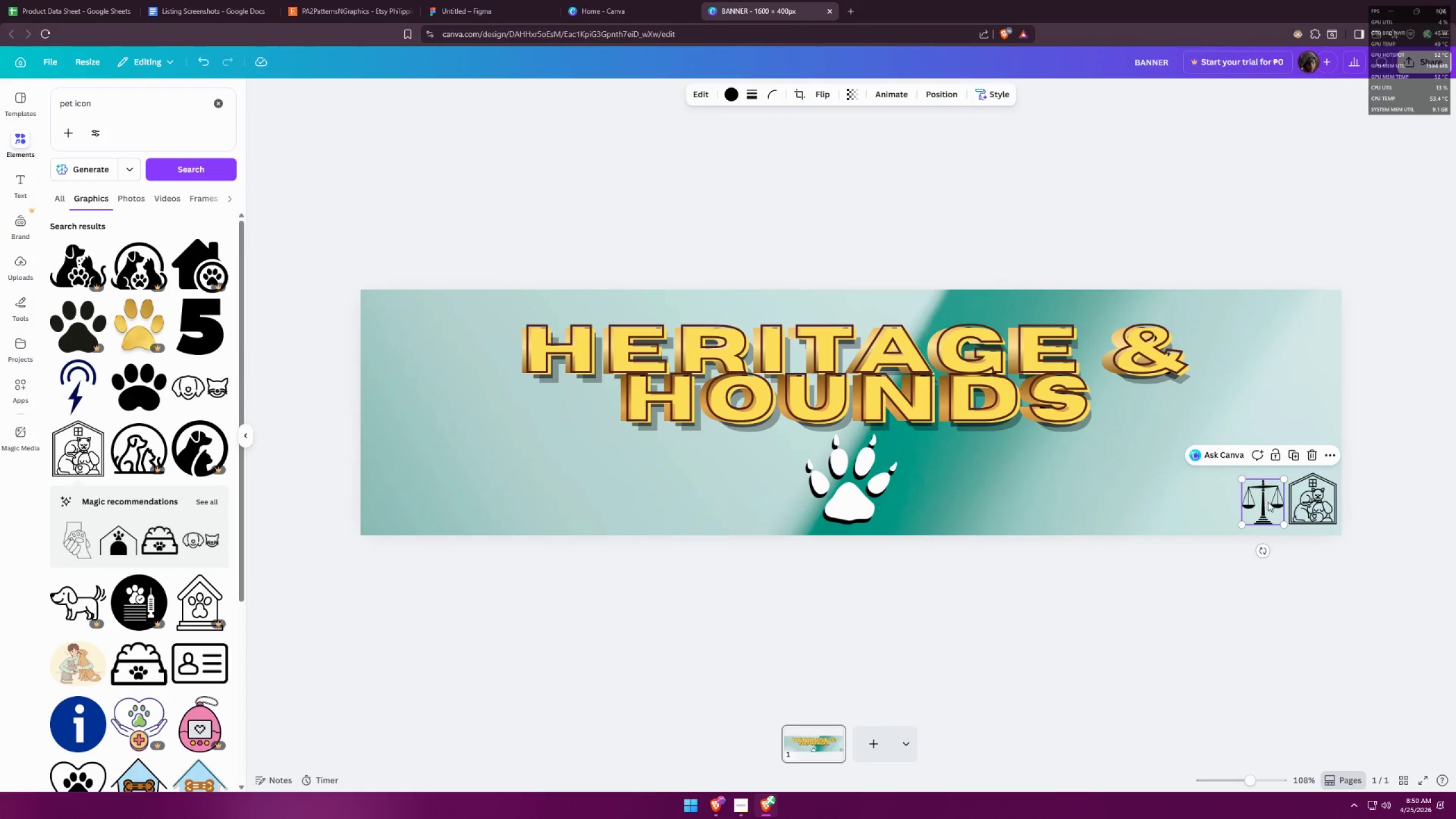 
hold_key(key=ShiftLeft, duration=0.42)
double_click([1308, 506])
 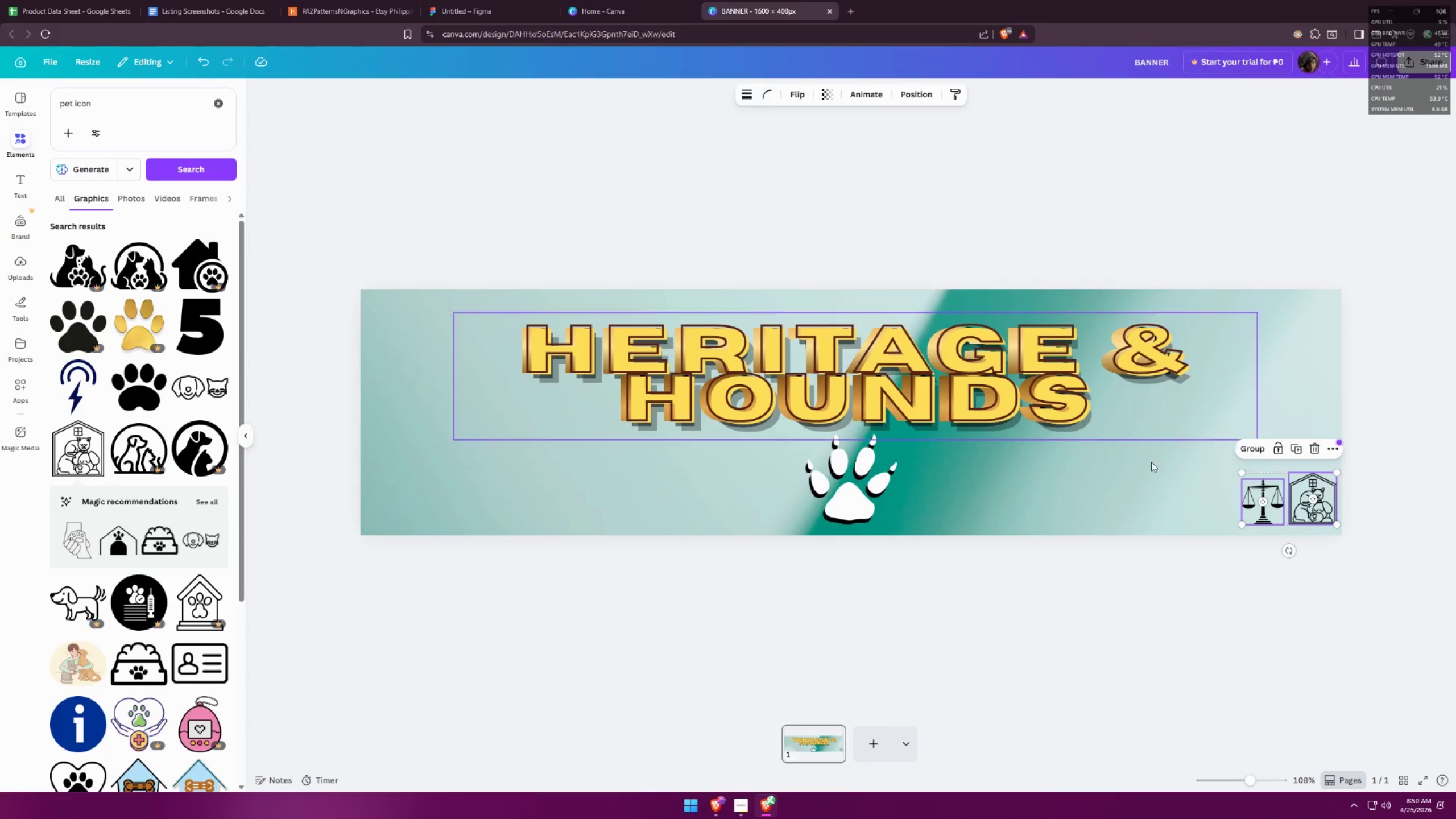 
left_click([1252, 506])
 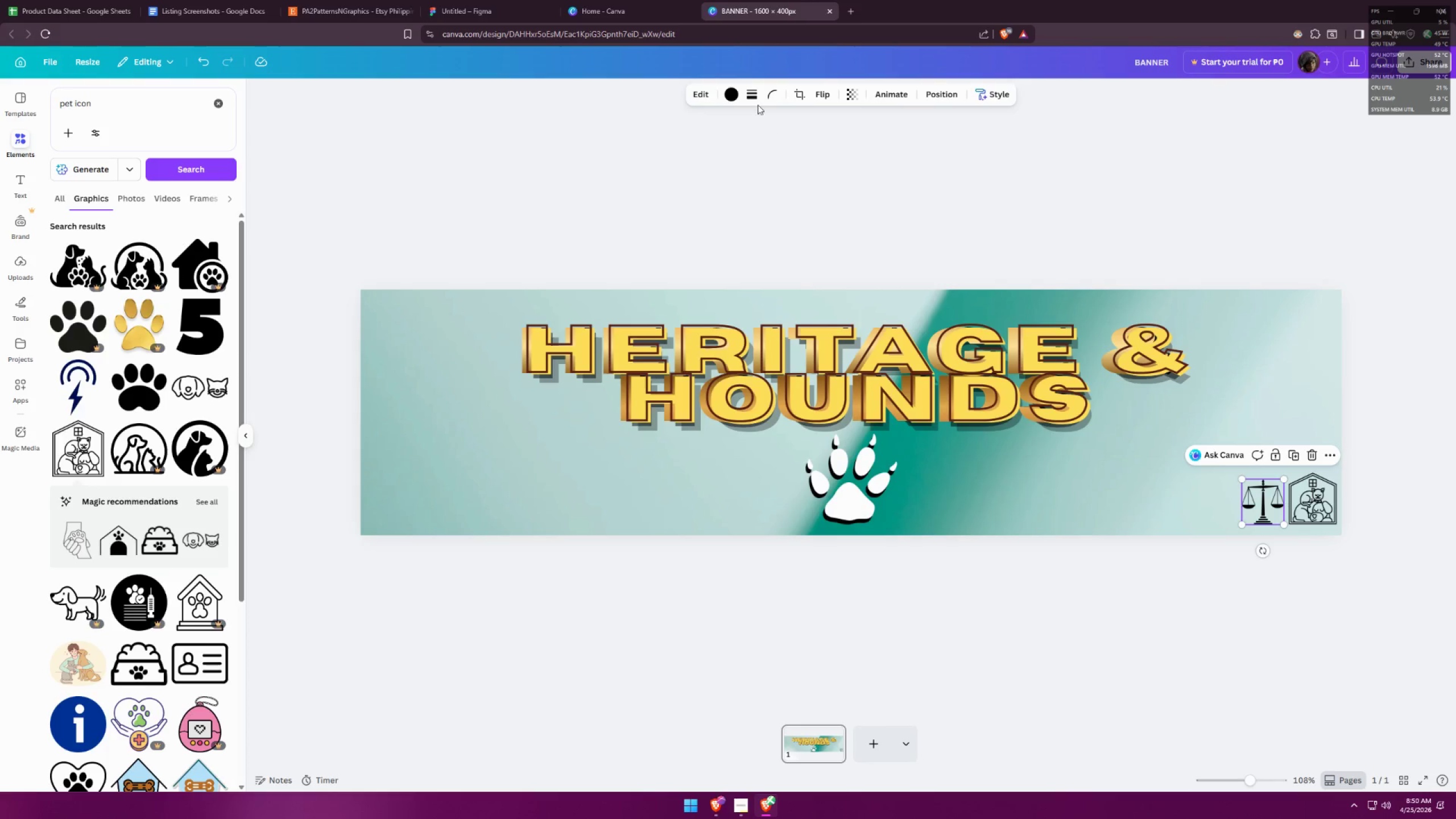 
left_click([728, 90])
 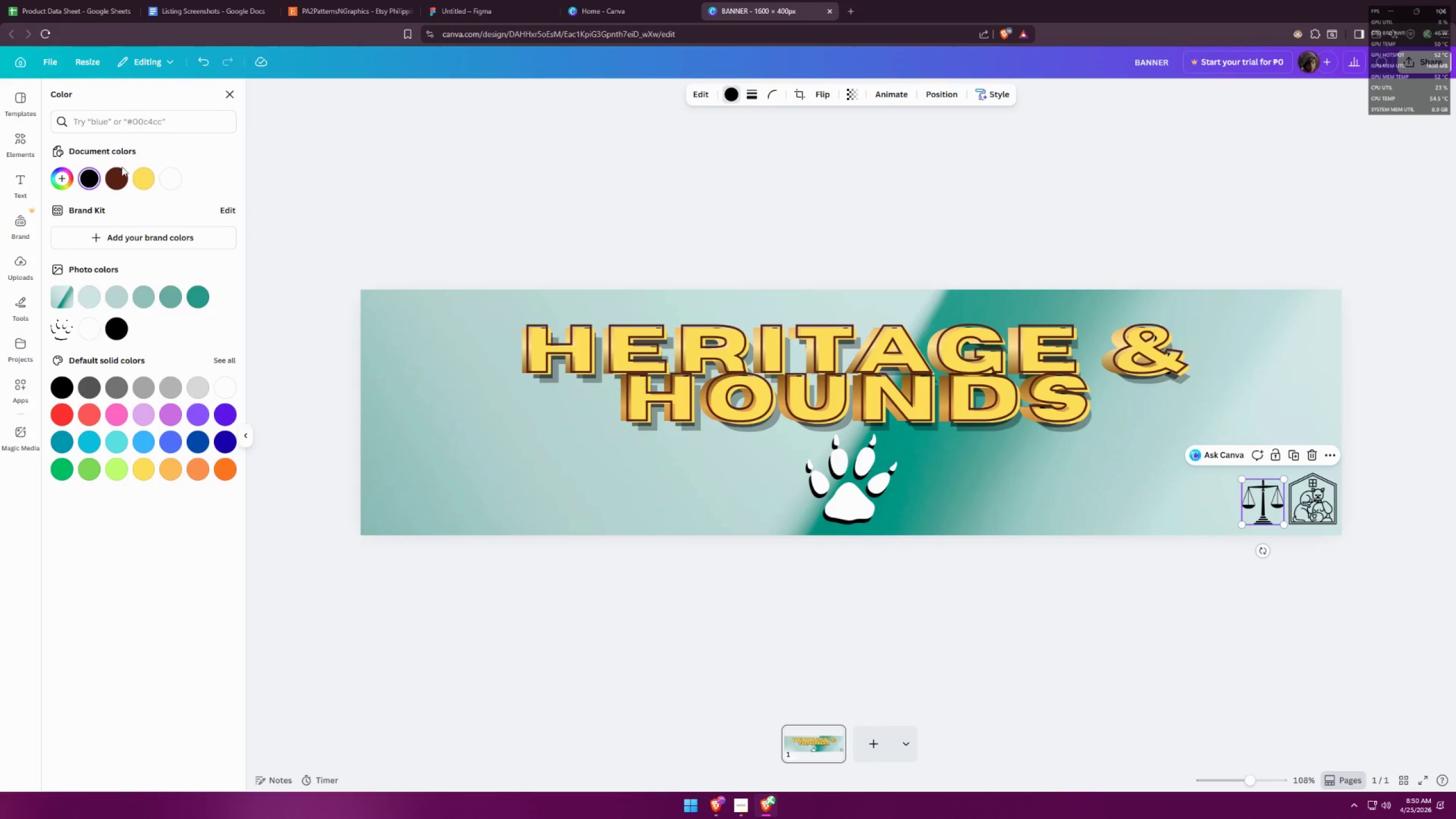 
left_click([118, 177])
 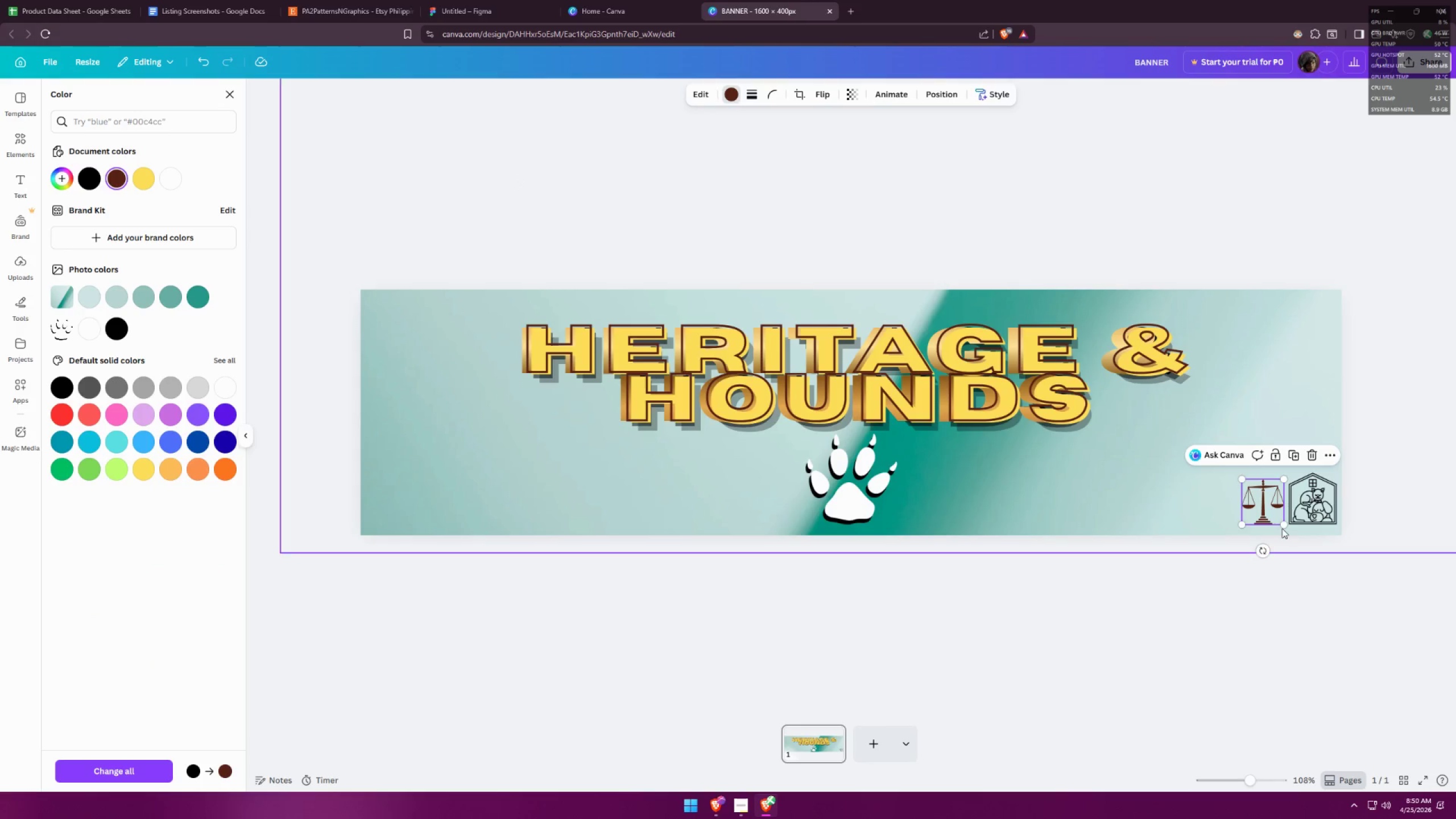 
left_click([1317, 513])
 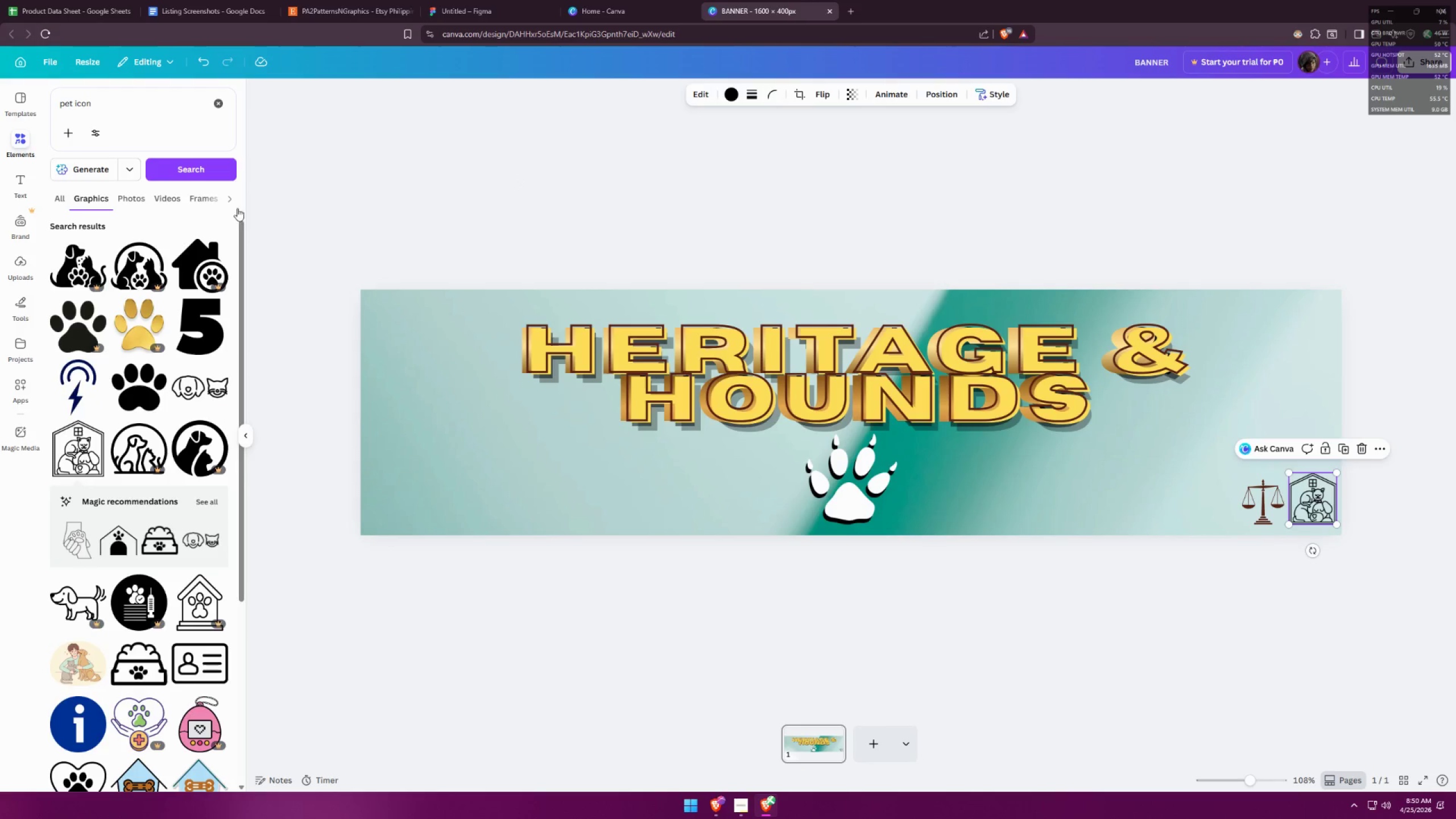 
left_click([730, 88])
 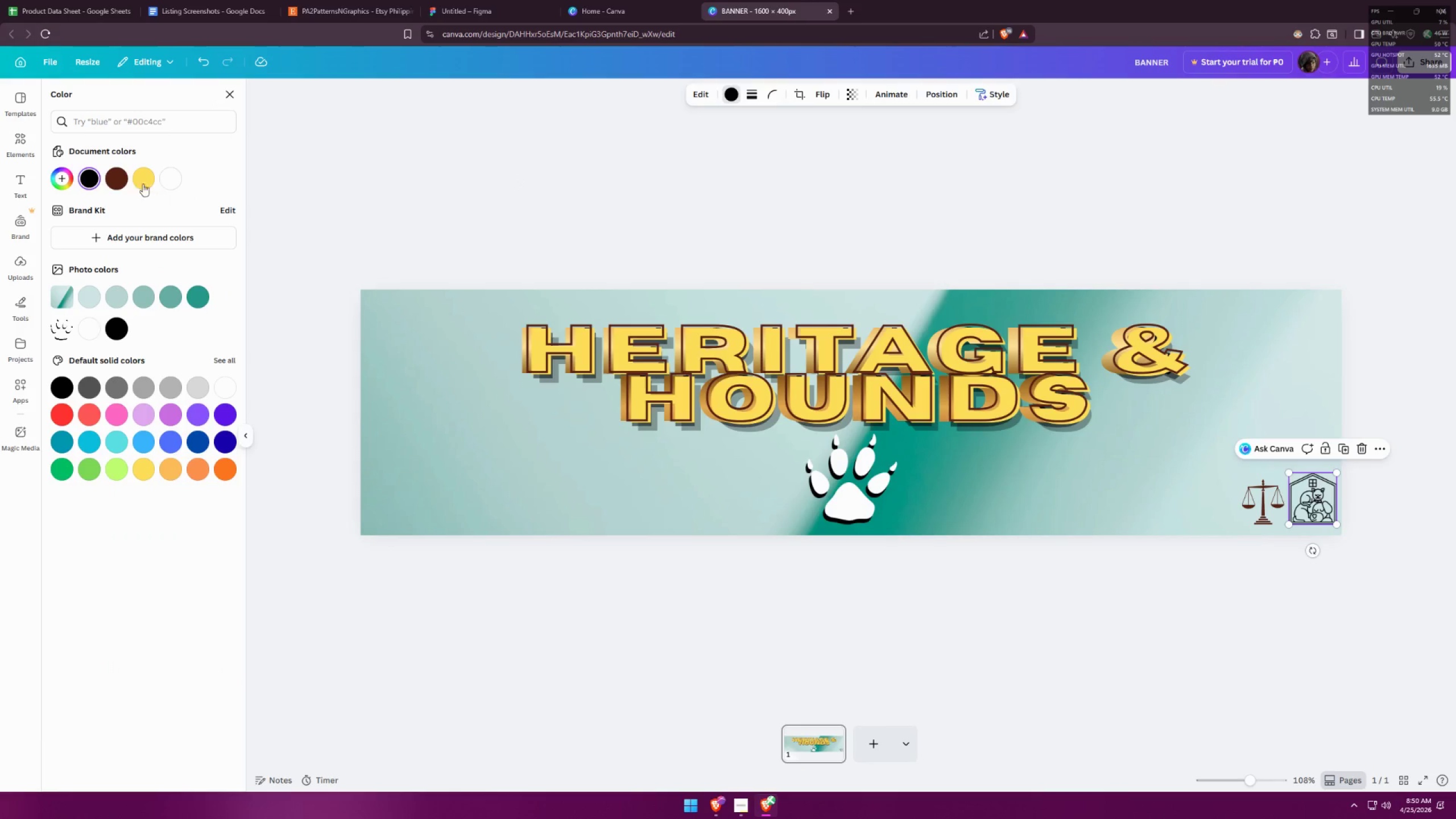 
left_click([111, 178])
 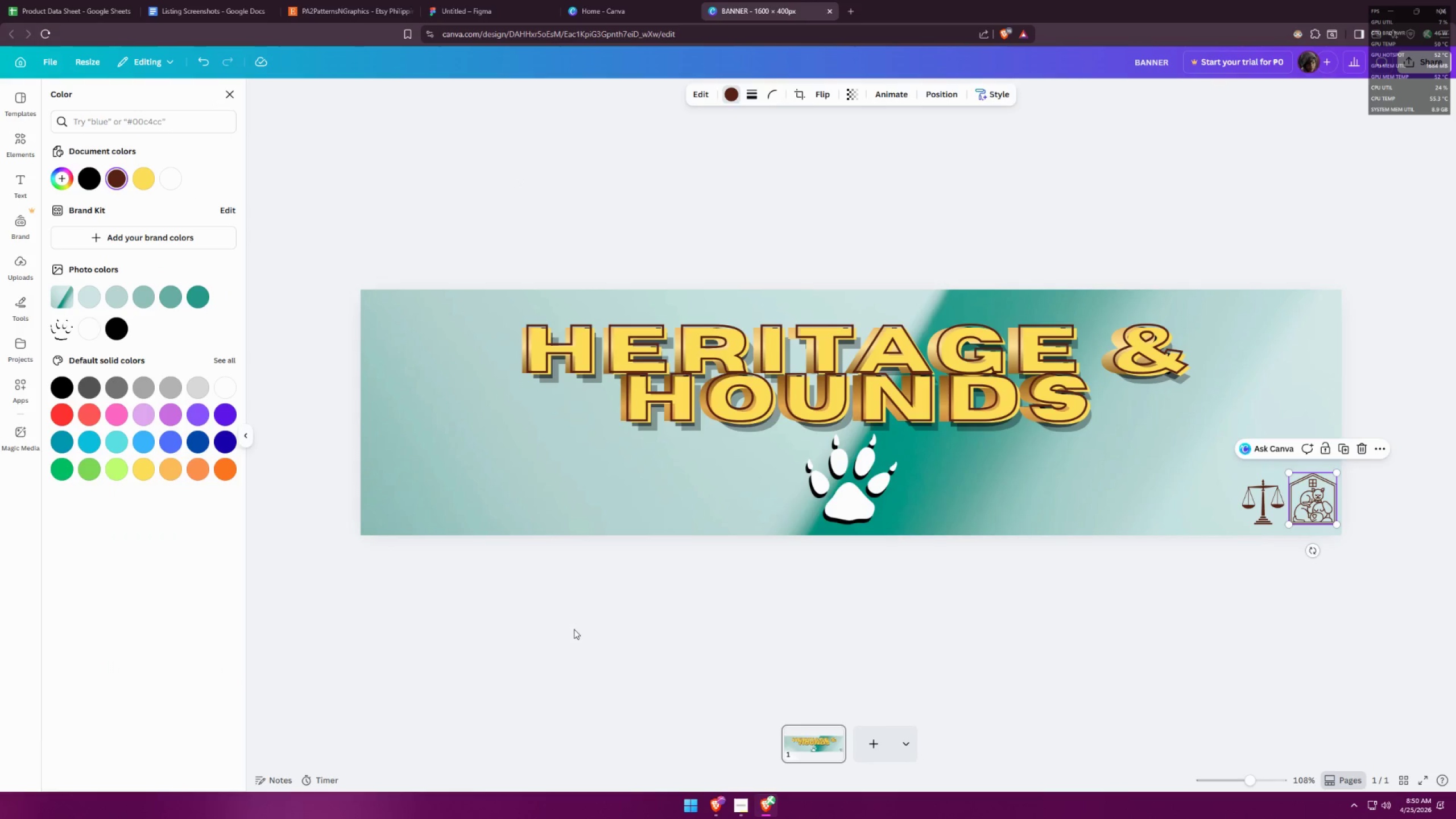 
double_click([573, 630])
 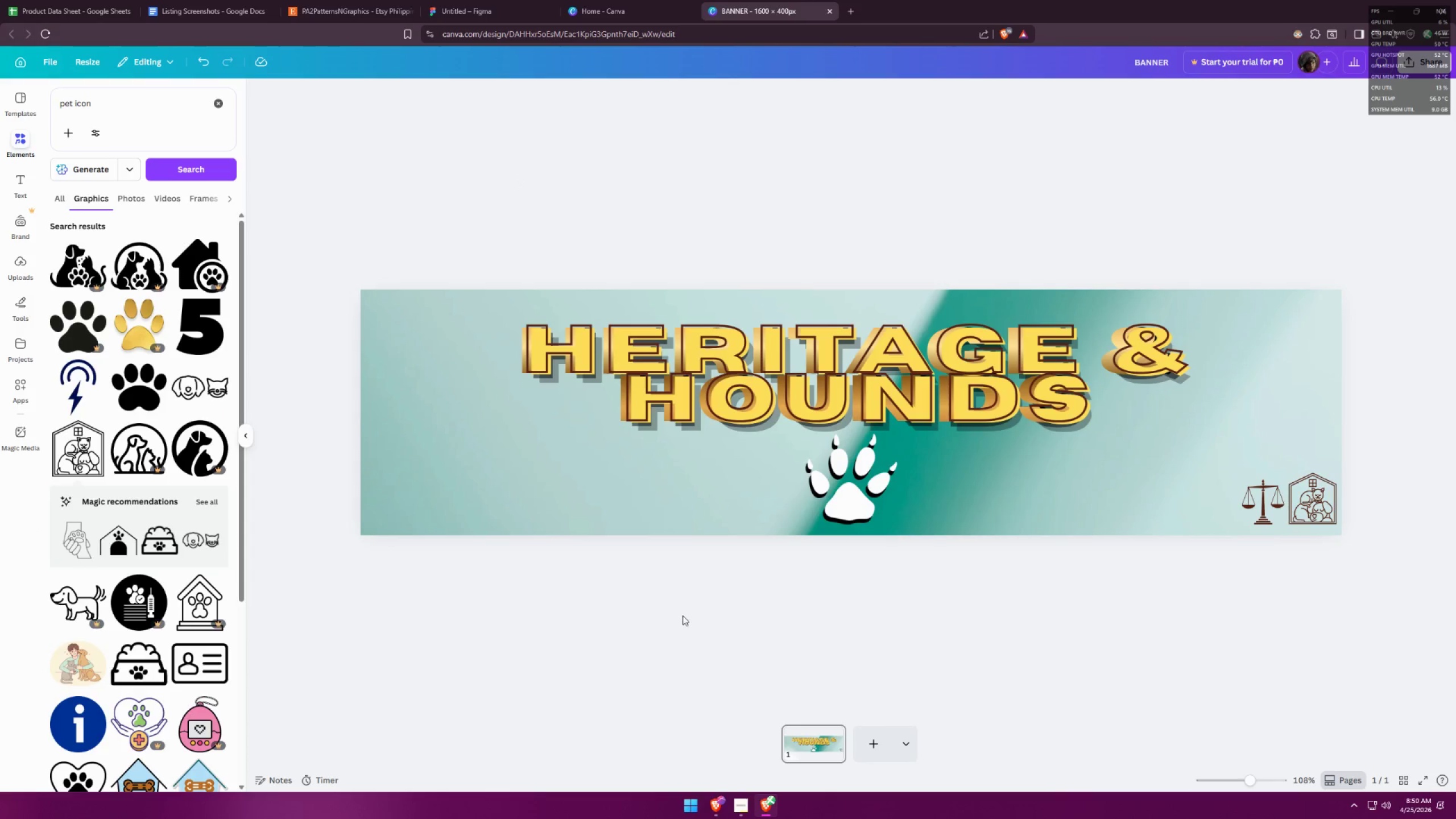 
hold_key(key=ControlLeft, duration=1.52)
scroll: coordinate [1004, 598], scroll_direction: down, amount: 5.0
 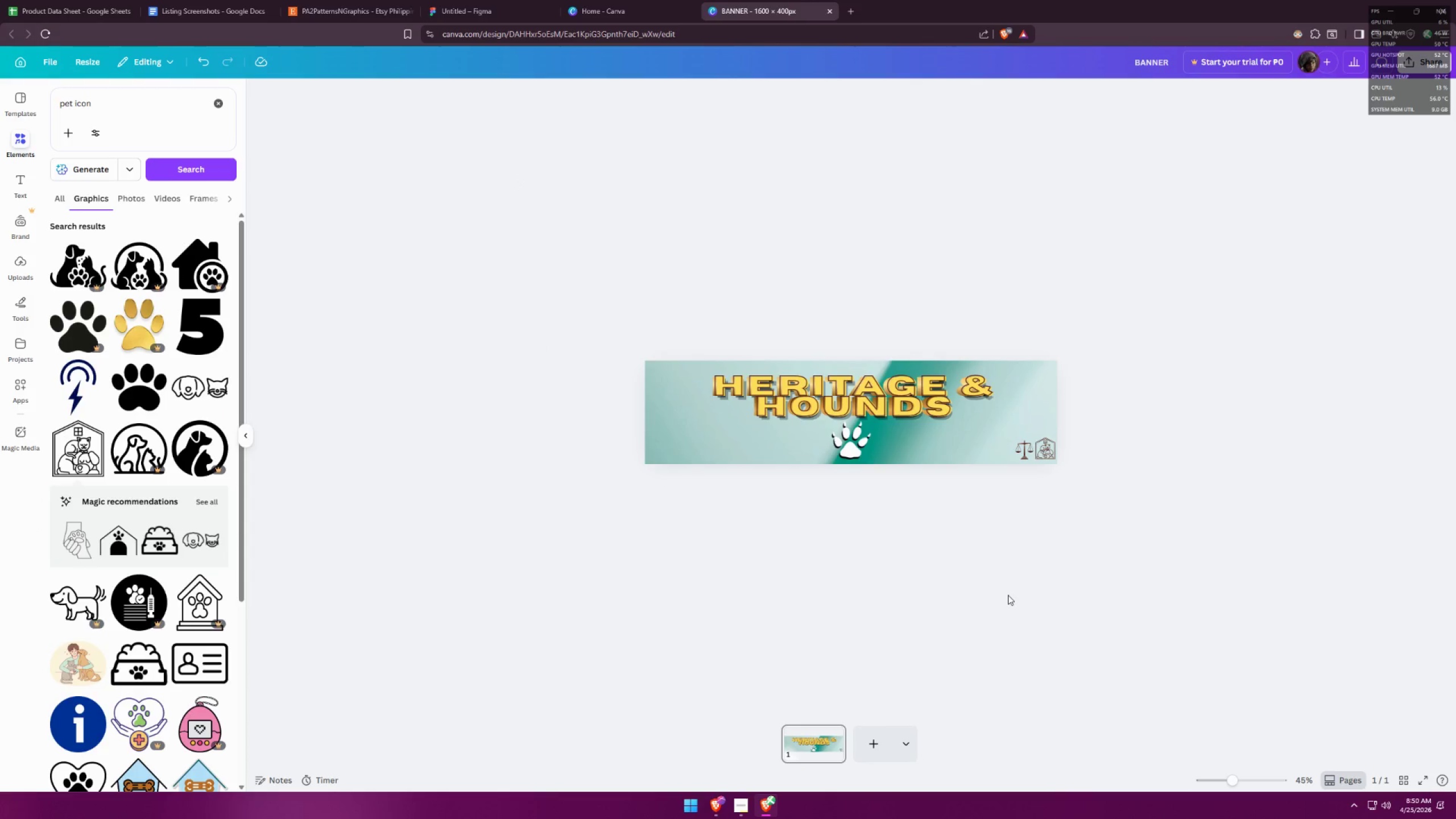 
hold_key(key=ControlLeft, duration=1.5)
 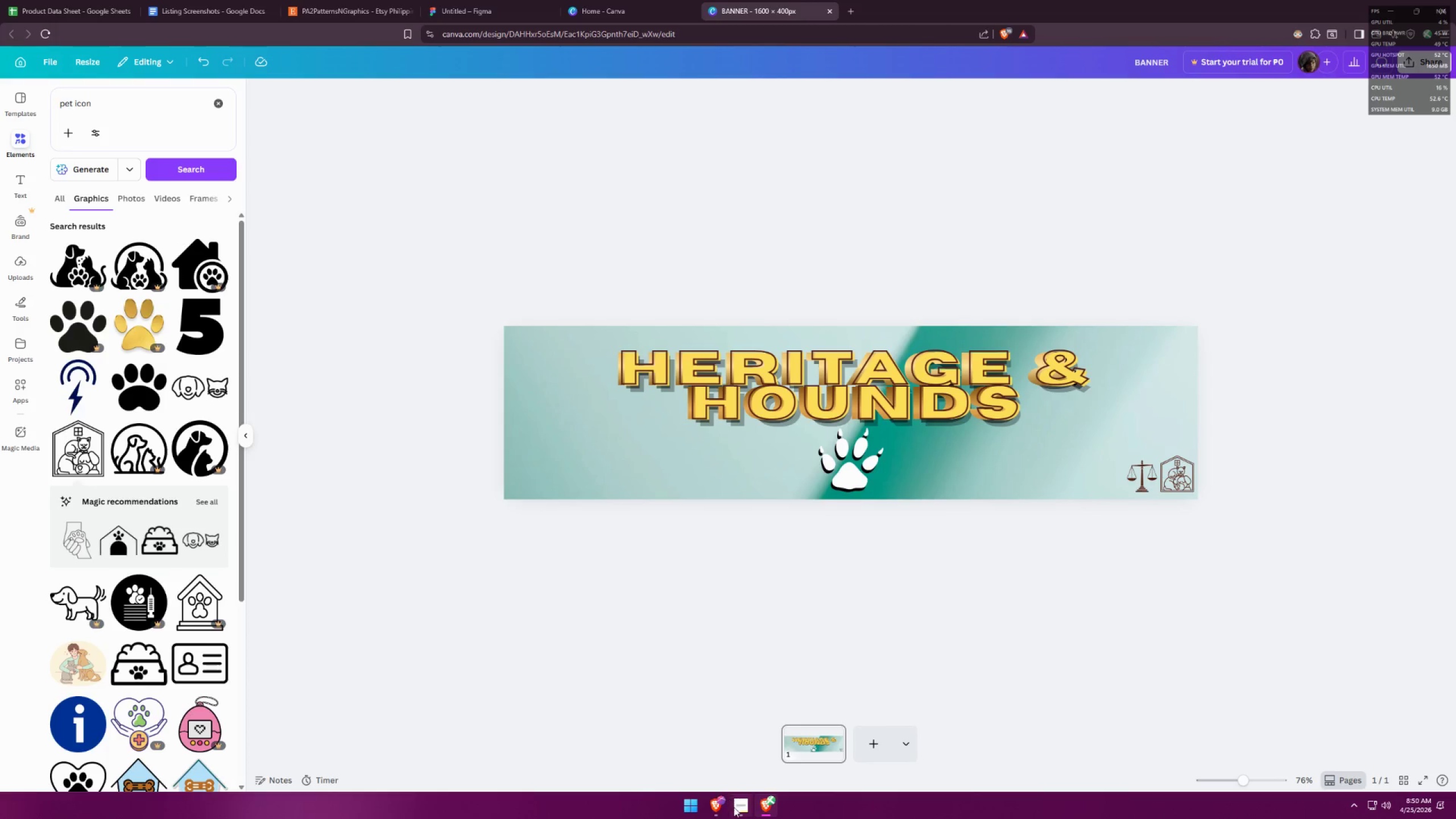 
scroll: coordinate [1014, 592], scroll_direction: down, amount: 4.0
 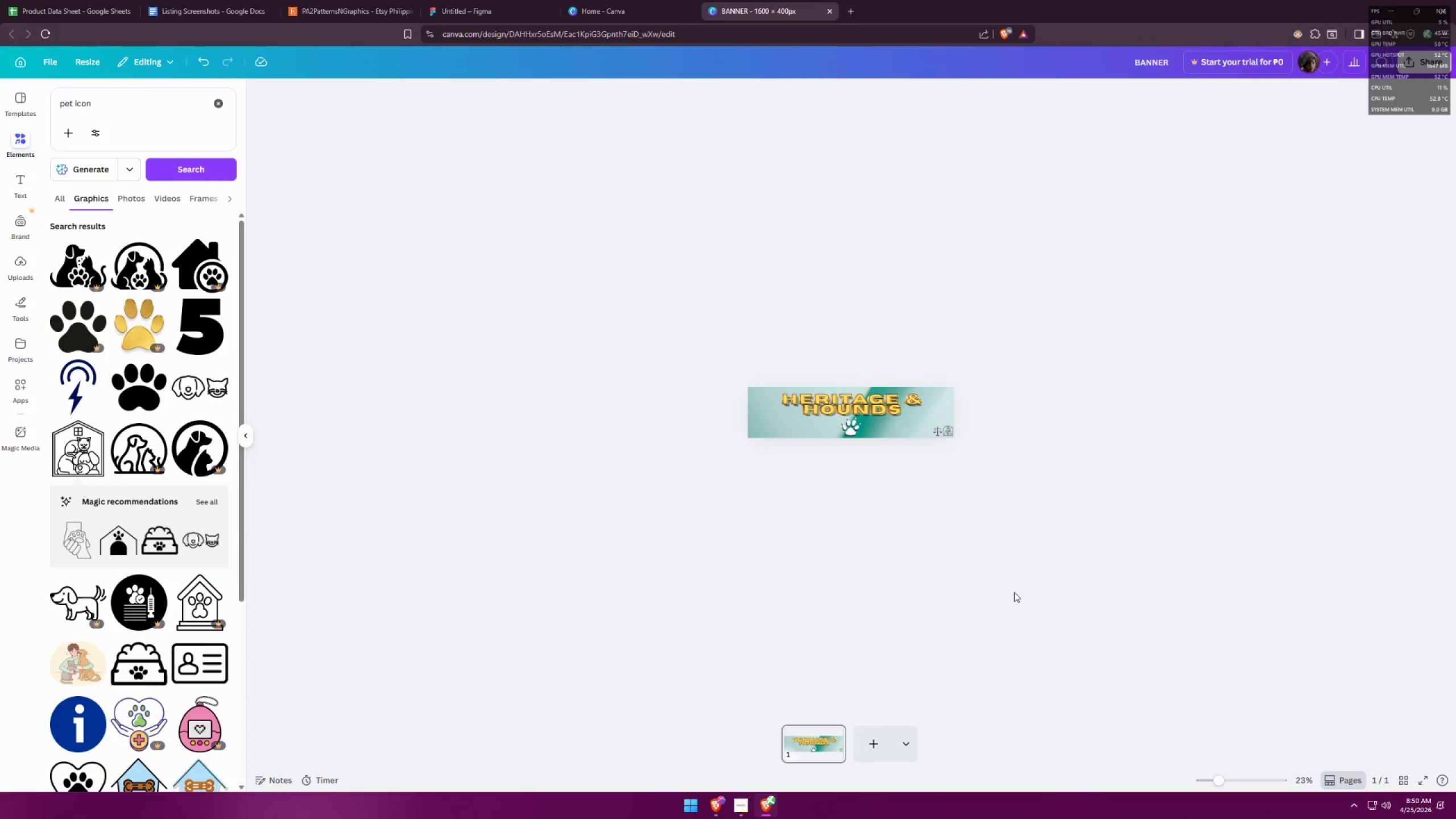 
key(Control+ControlLeft)
 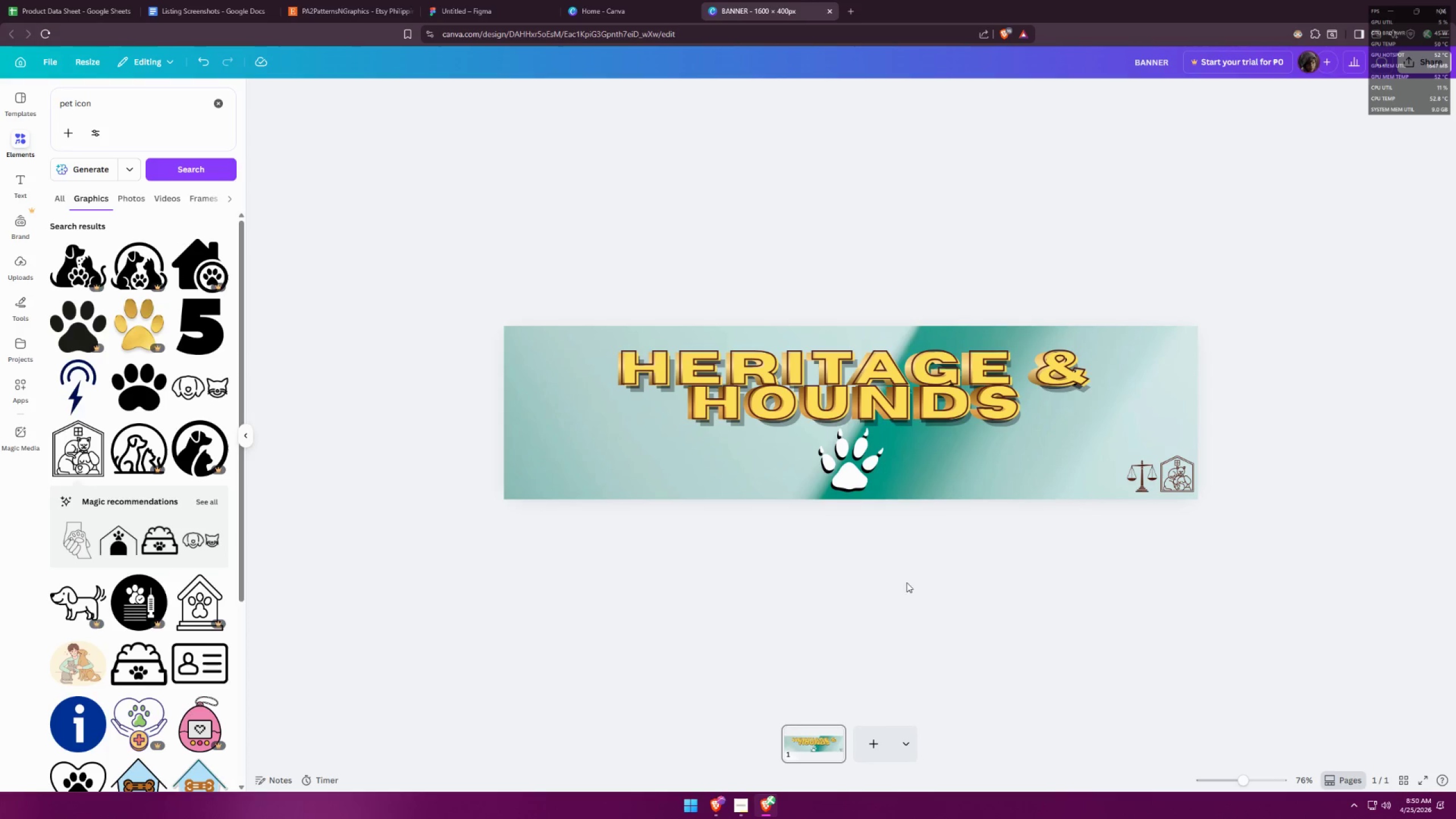 
key(Control+ControlLeft)
 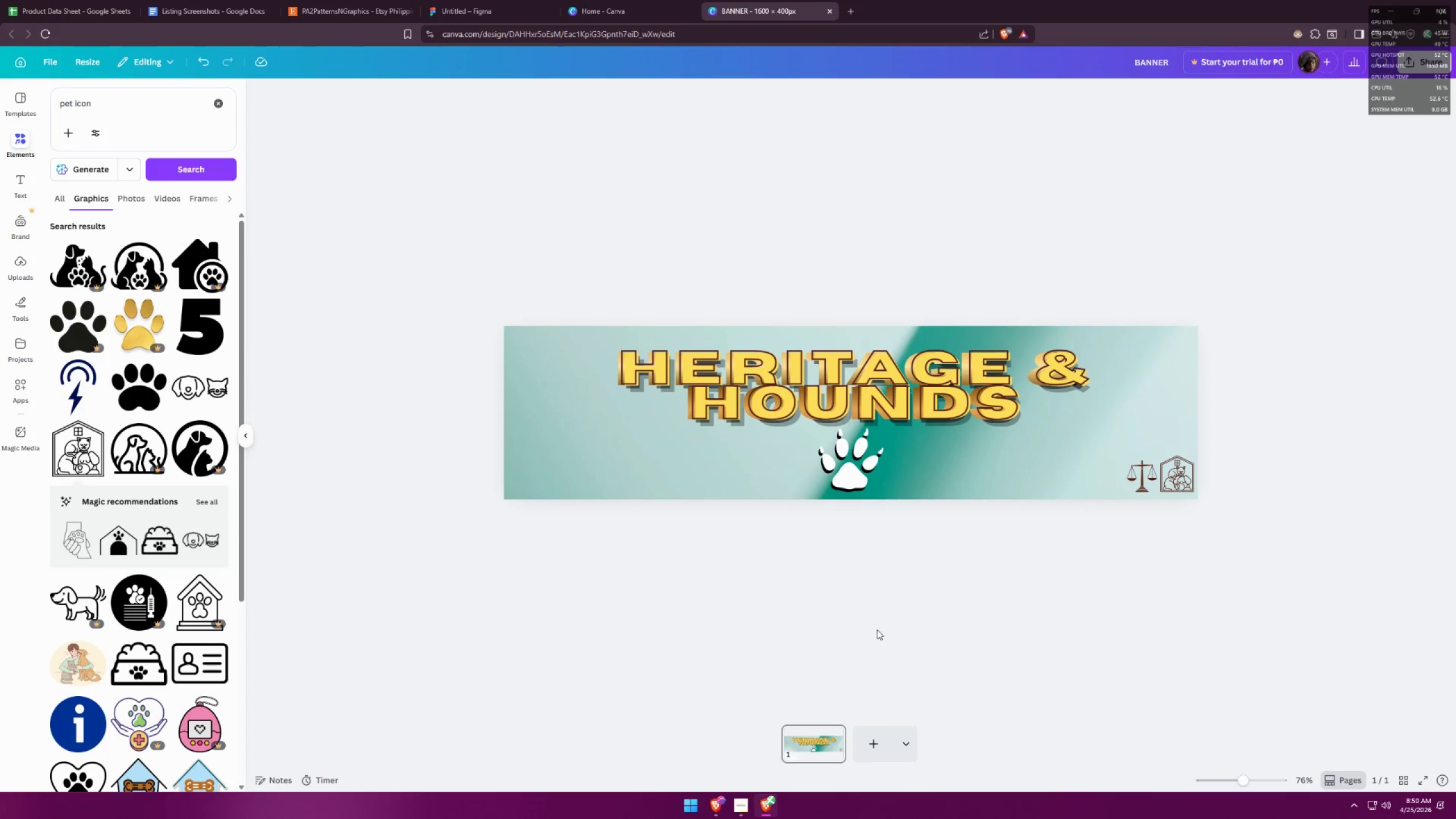 
hold_key(key=ControlLeft, duration=17.84)
 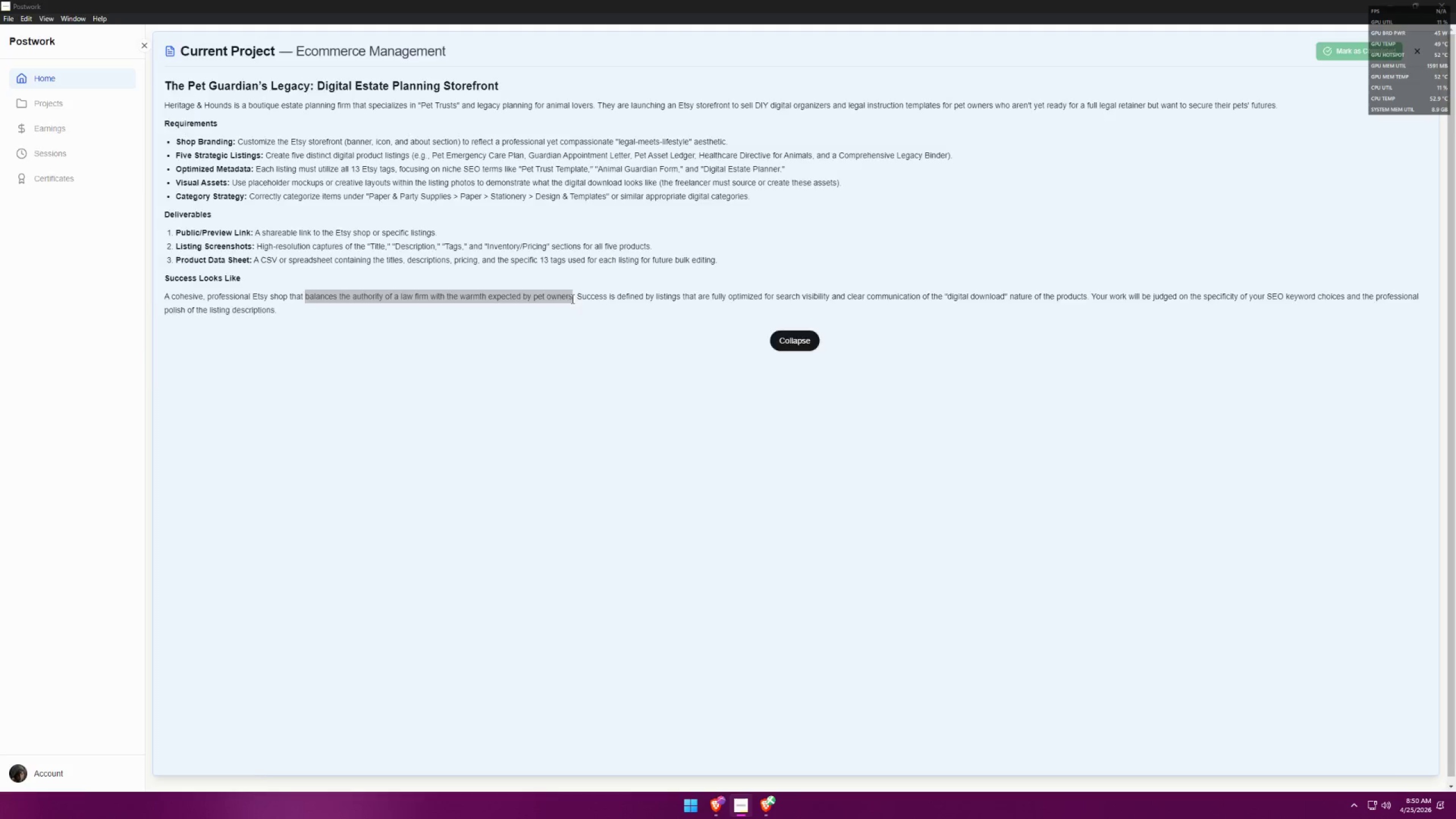 
scroll: coordinate [883, 532], scroll_direction: up, amount: 7.0
 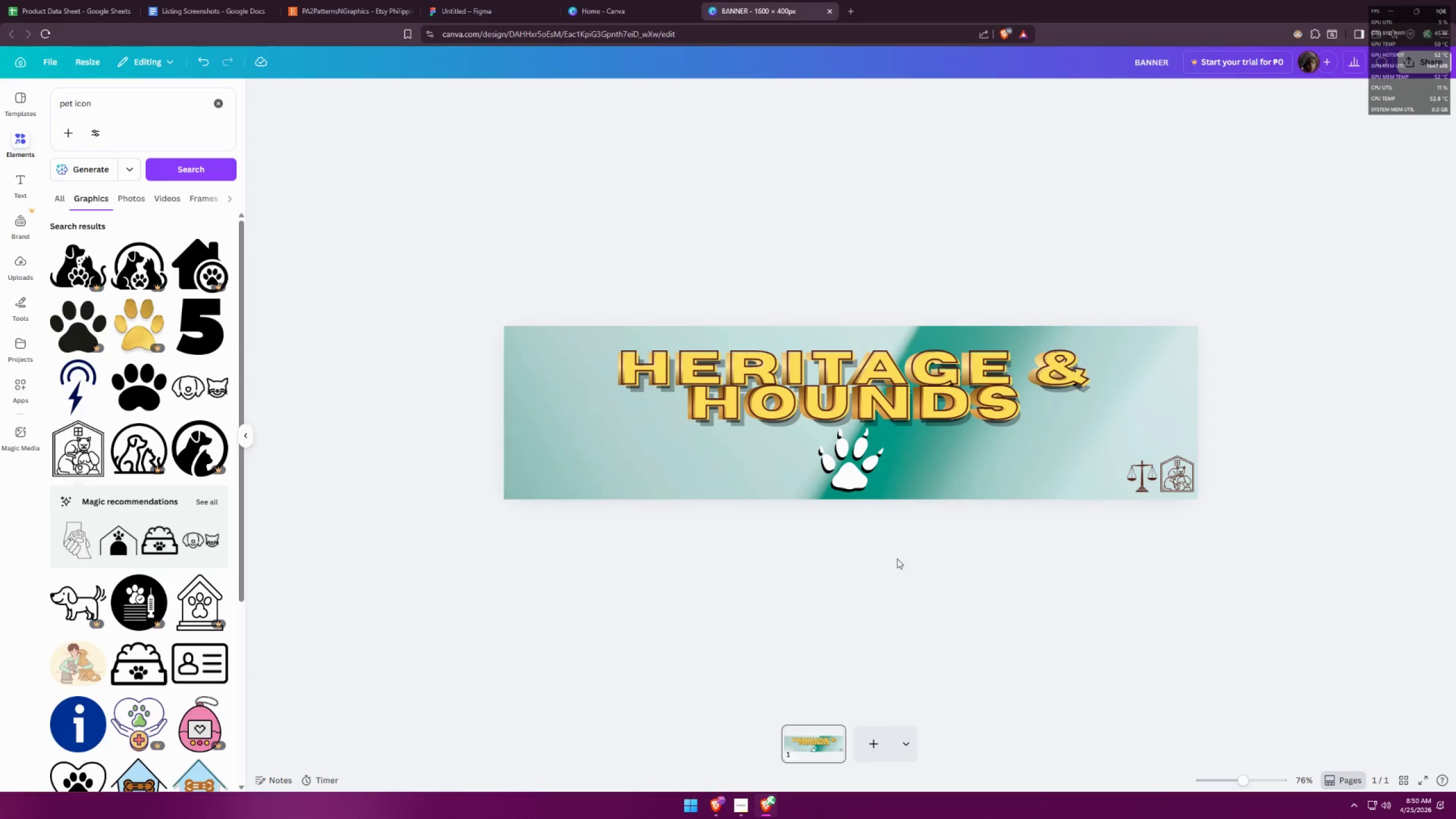 
left_click([739, 818])